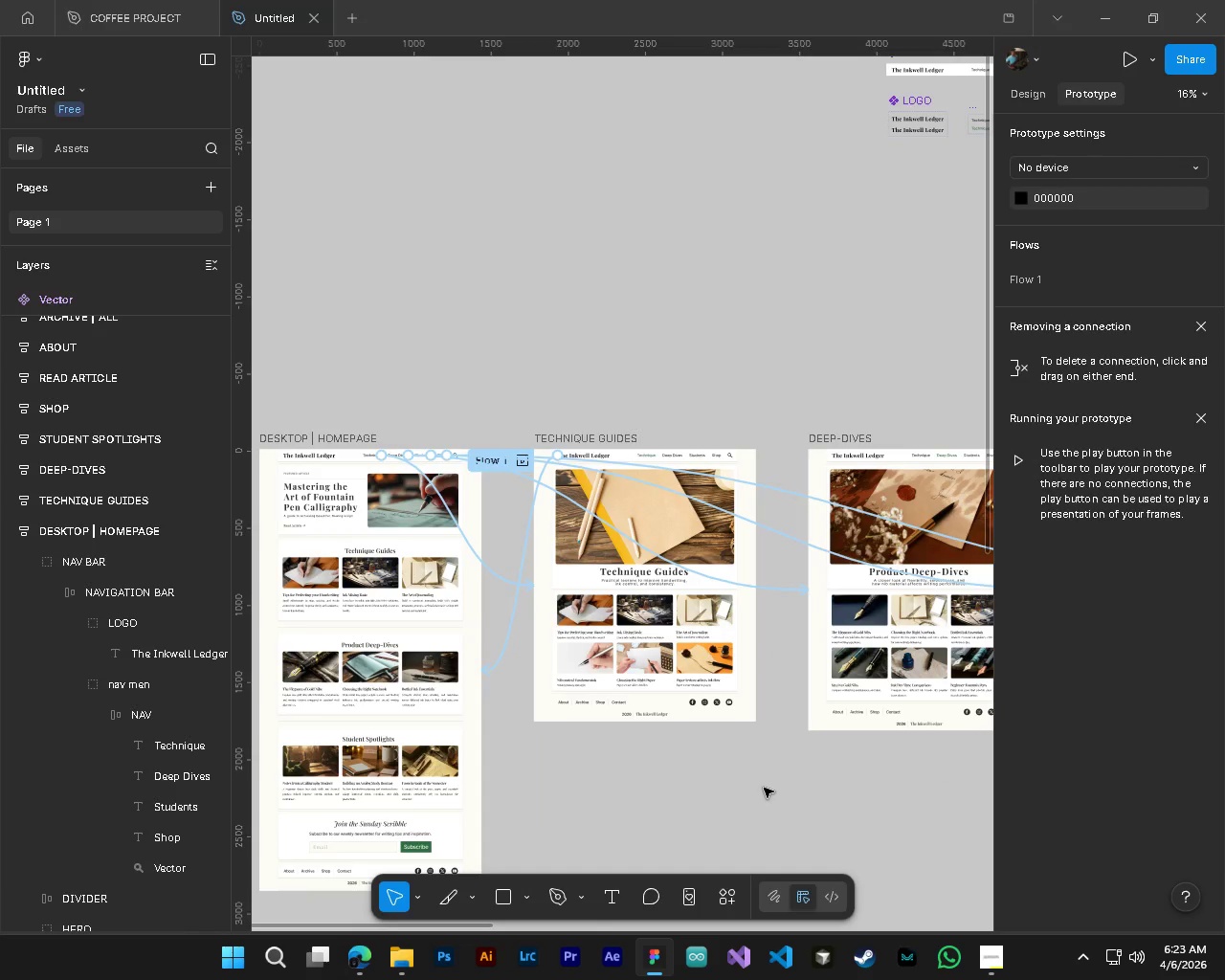 
hold_key(key=ControlLeft, duration=1.03)
hold_key(key=AltLeft, duration=0.8)
scroll: coordinate [667, 715], scroll_direction: down, amount: 2.0
 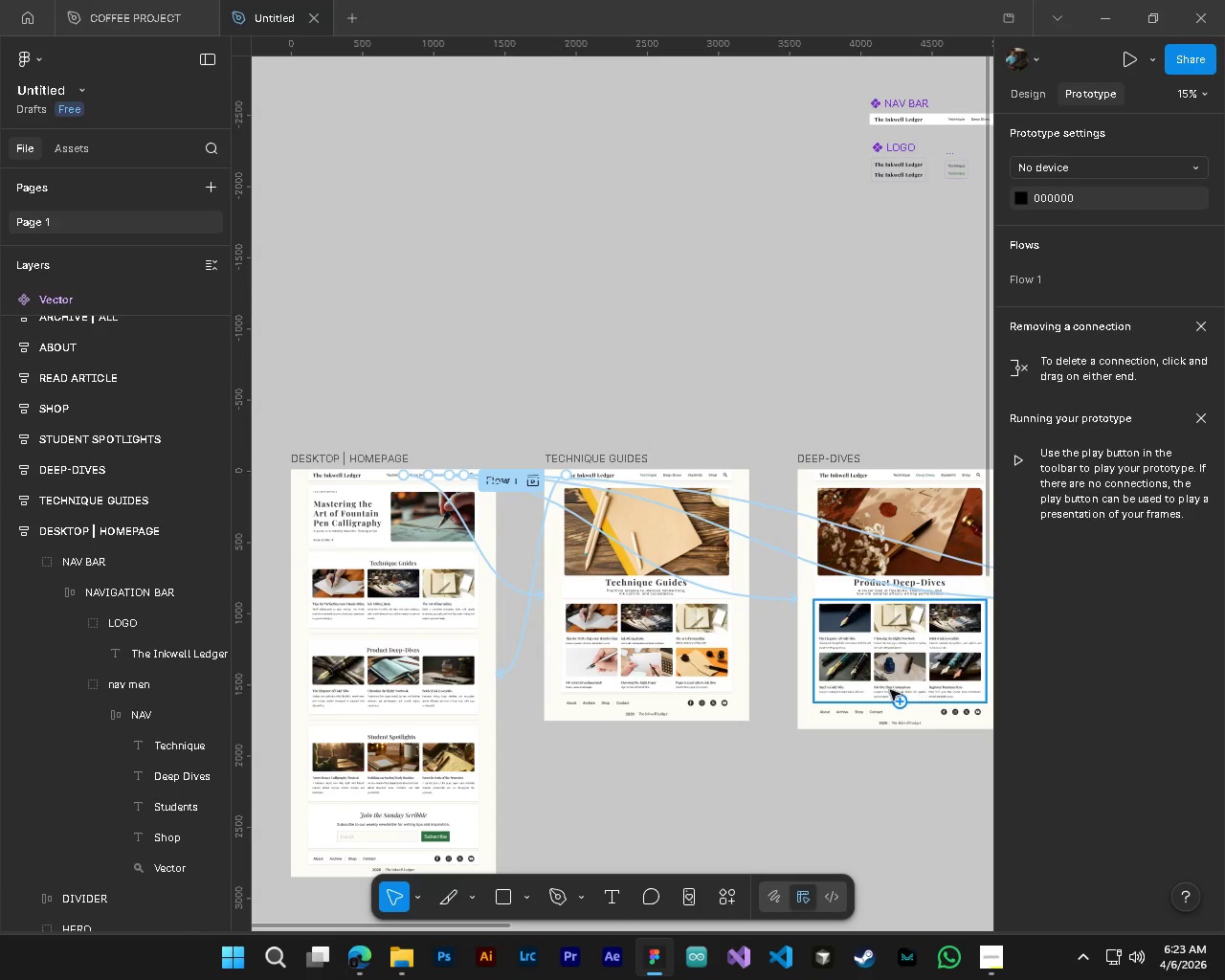 
left_click([809, 705])
 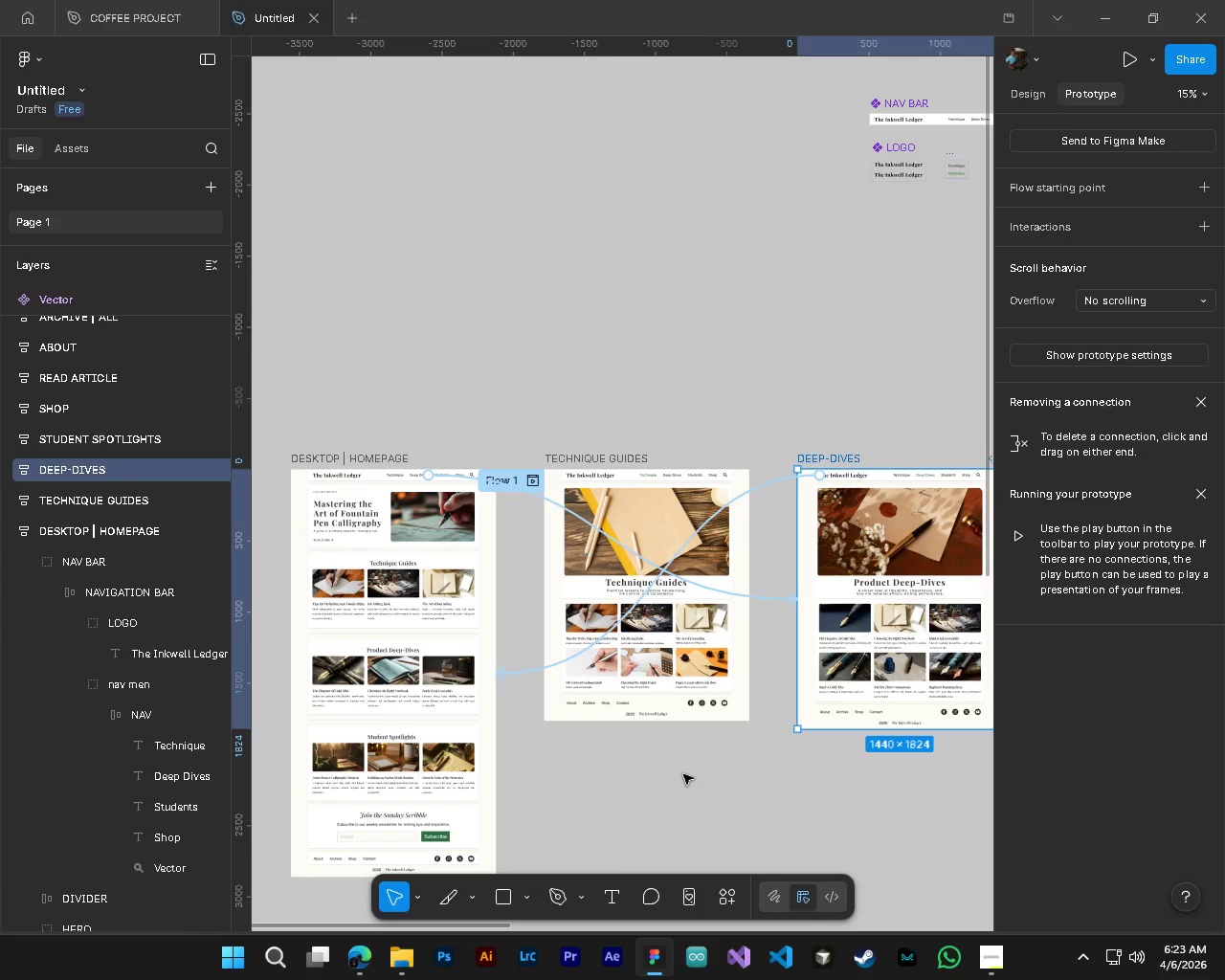 
hold_key(key=ControlLeft, duration=0.58)
 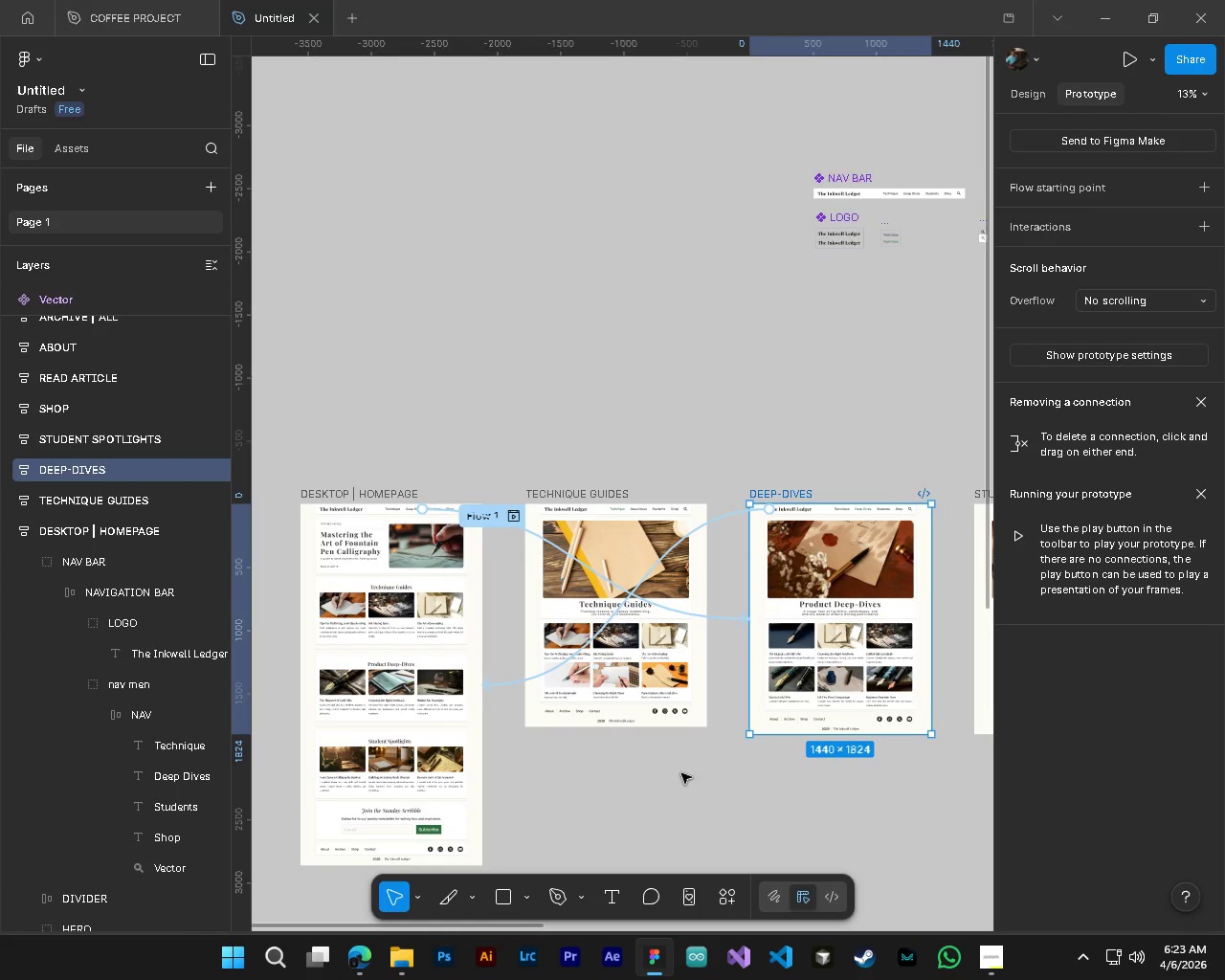 
hold_key(key=AltLeft, duration=0.39)
 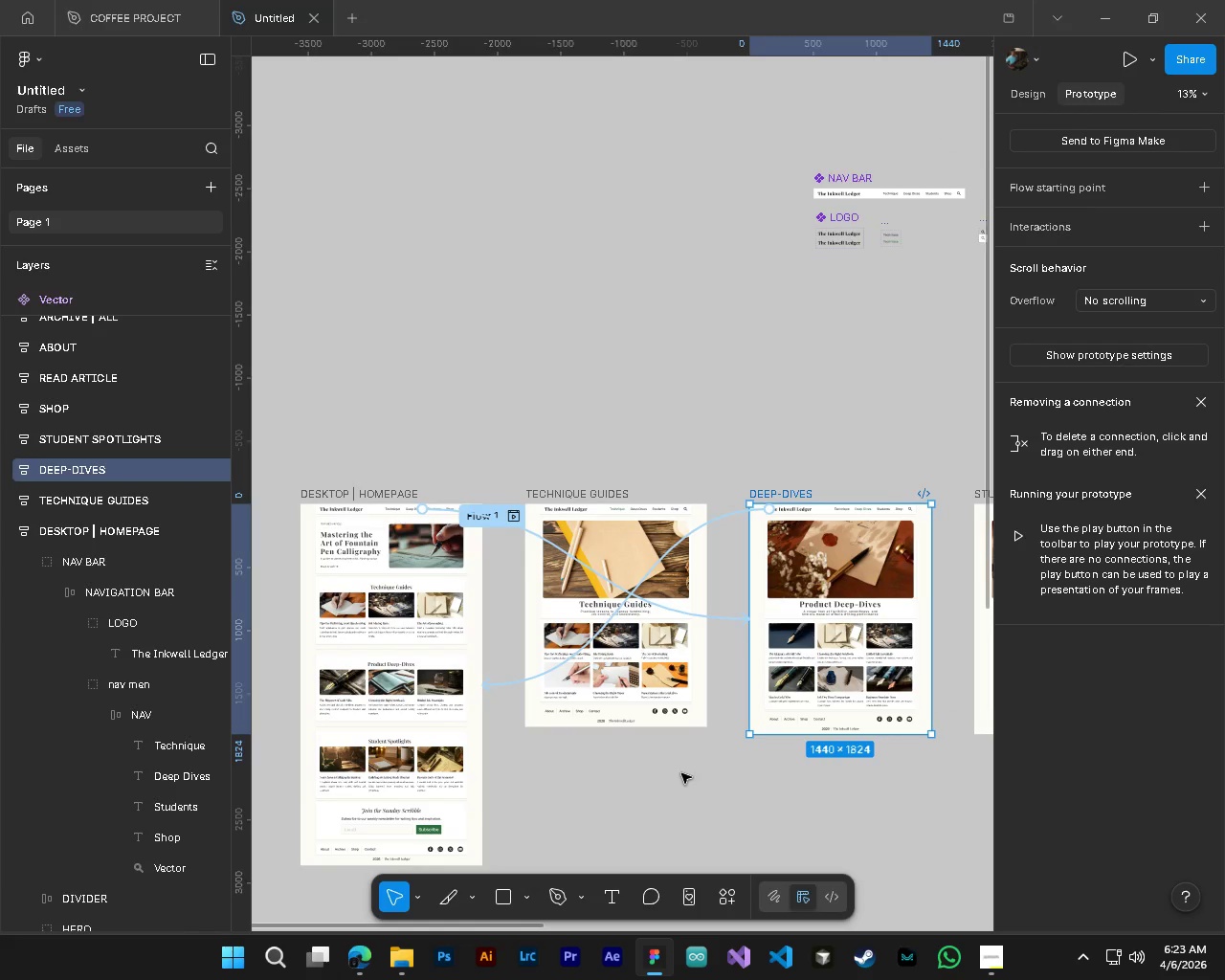 
hold_key(key=ShiftLeft, duration=0.41)
 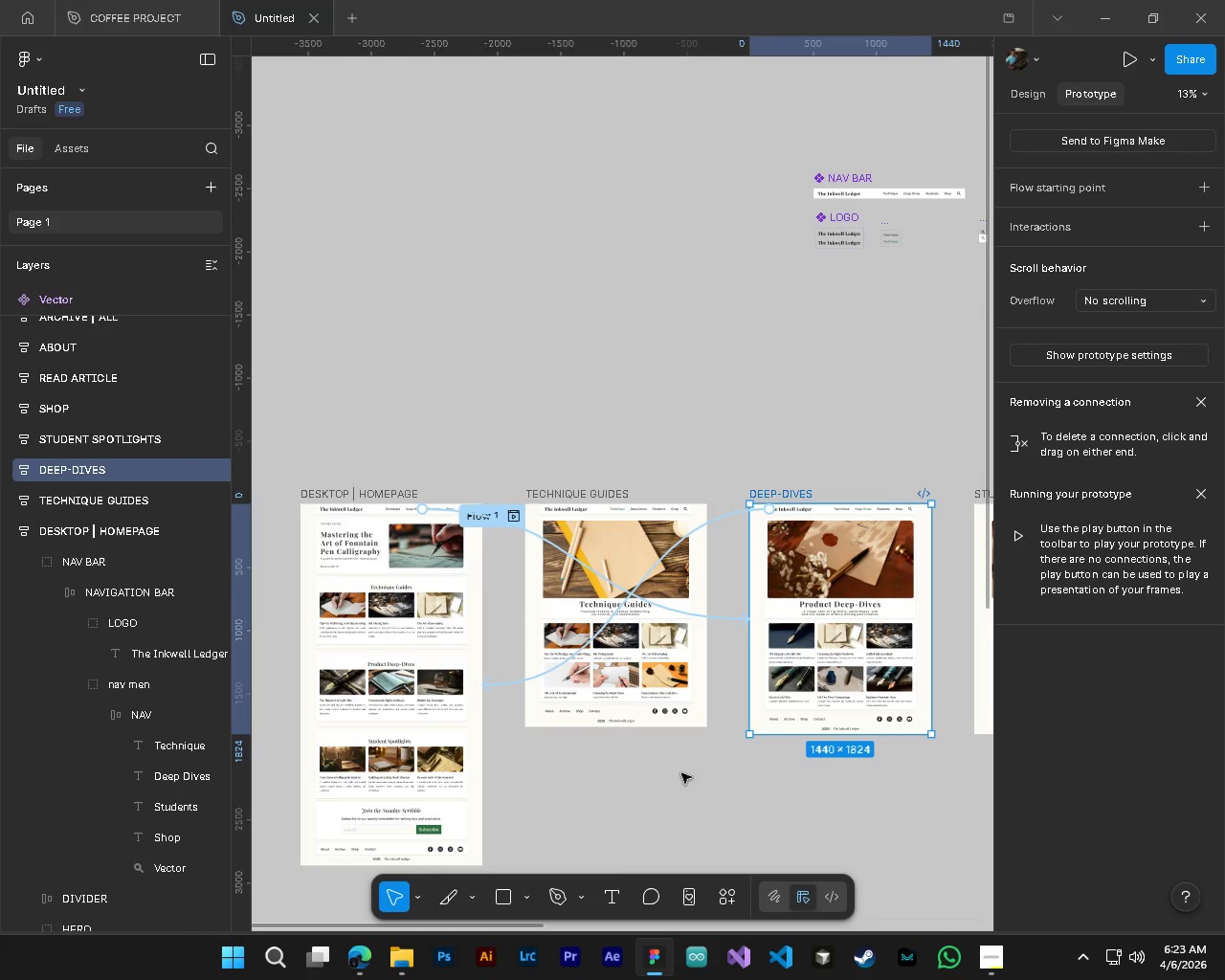 
hold_key(key=ControlLeft, duration=0.69)
 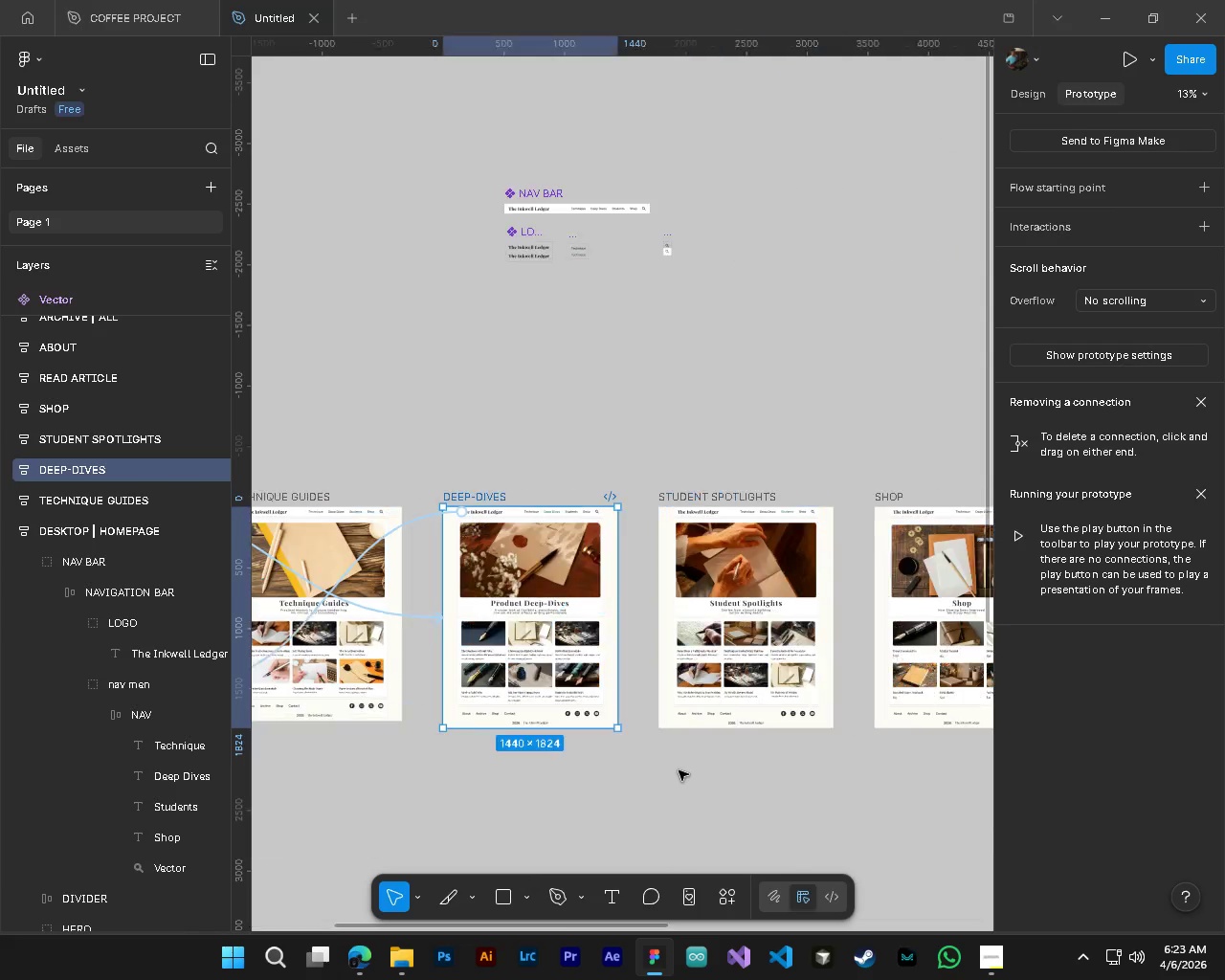 
key(Alt+Control+AltLeft)
 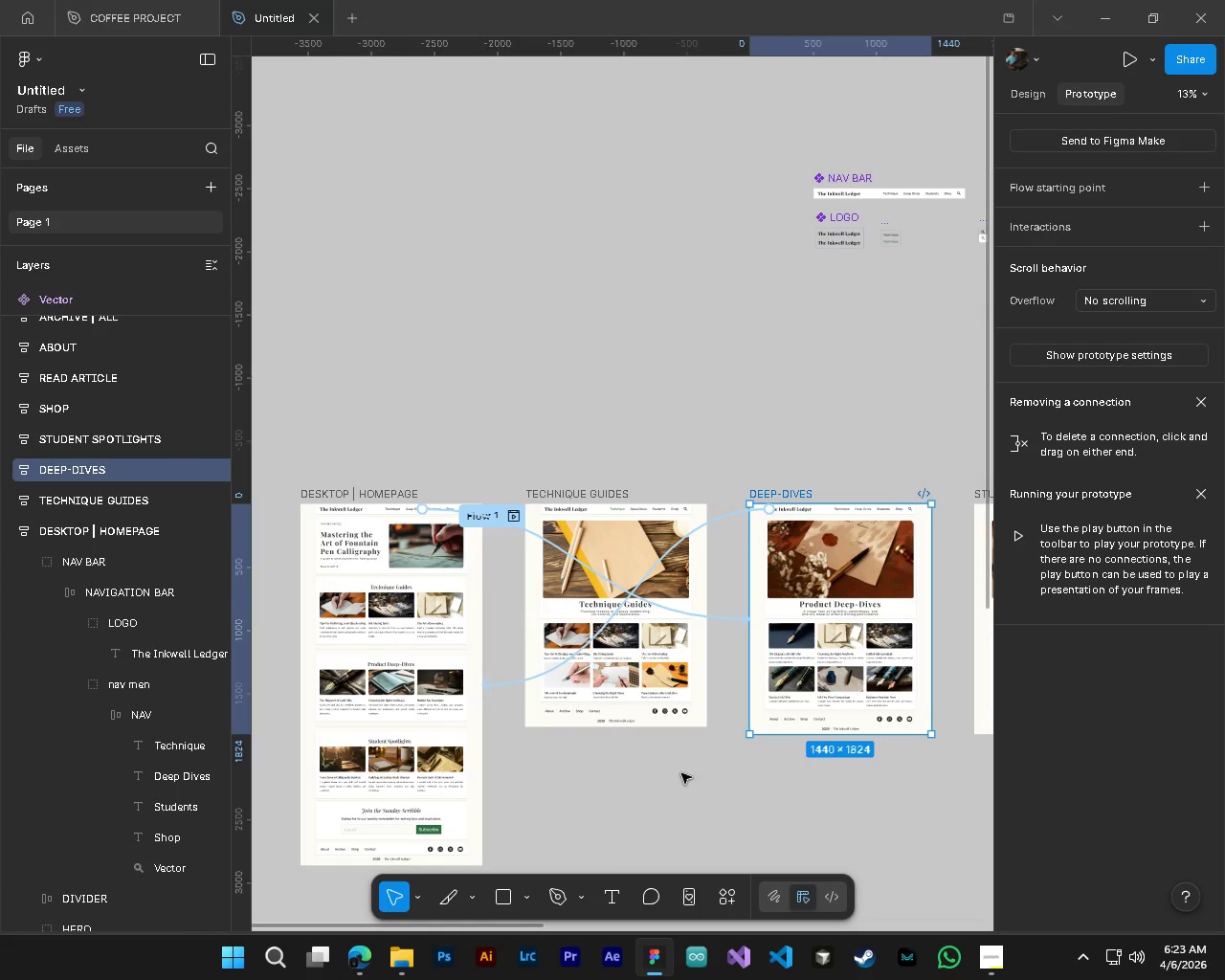 
scroll: coordinate [681, 773], scroll_direction: down, amount: 6.0
 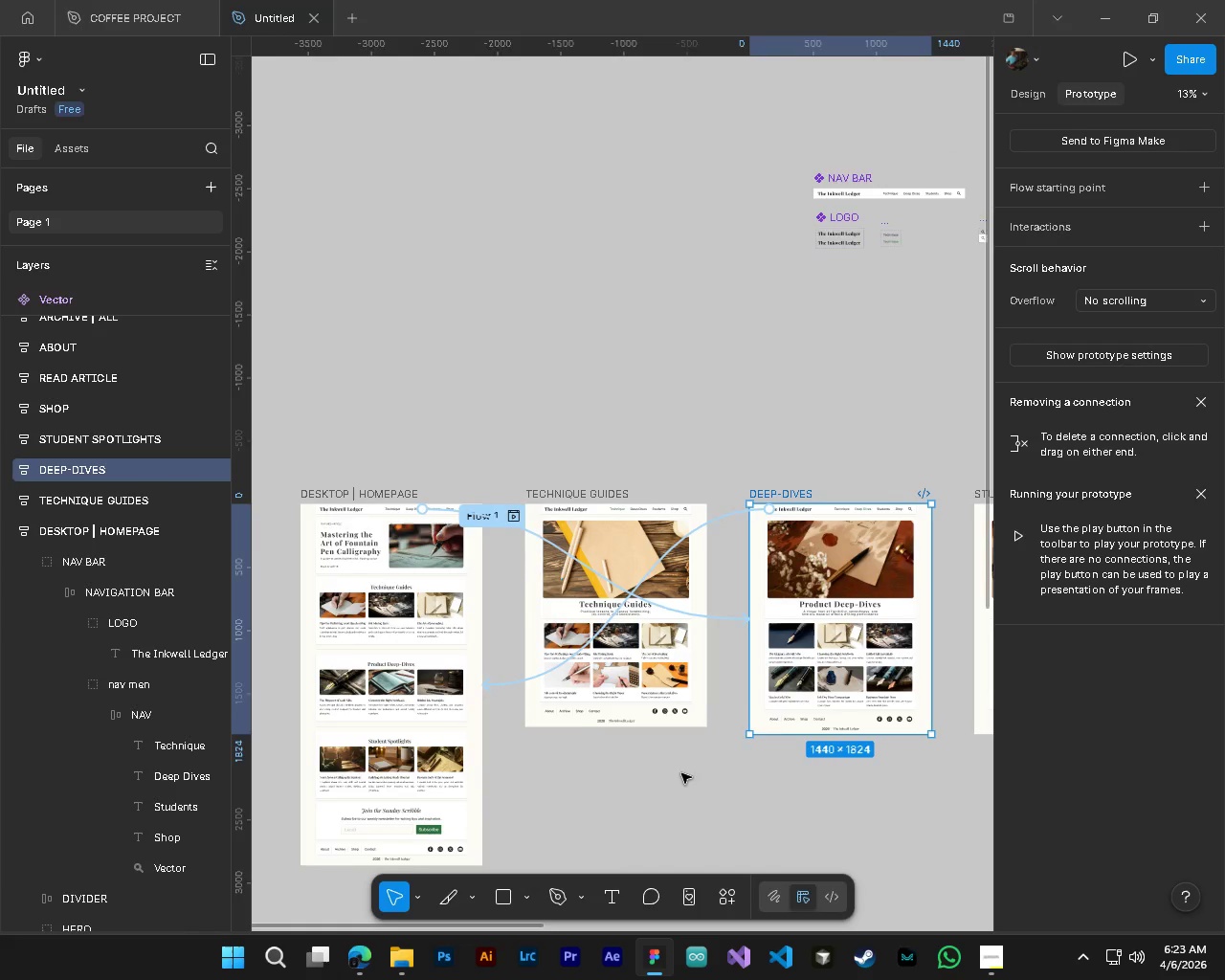 
hold_key(key=AltLeft, duration=0.36)
 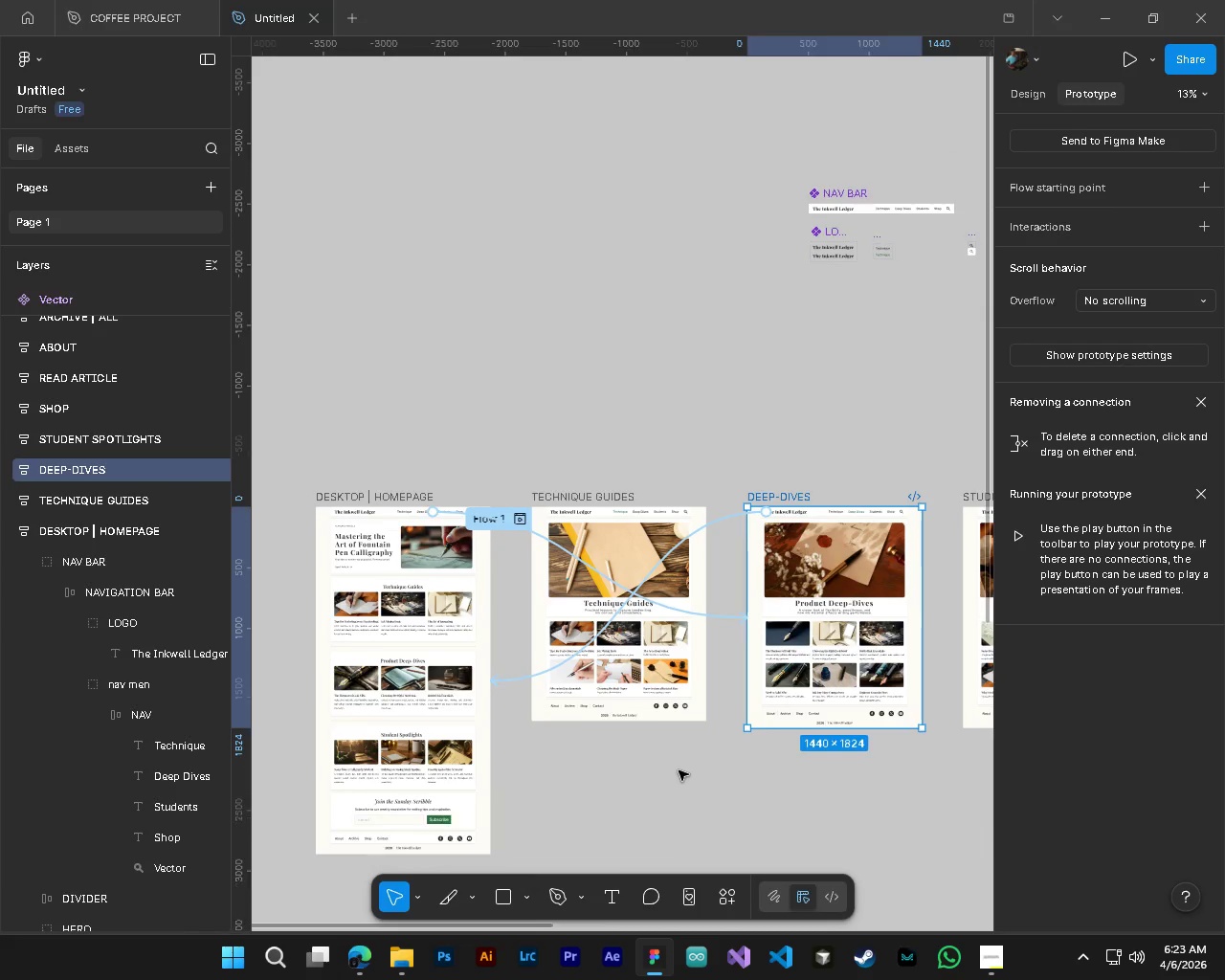 
hold_key(key=ShiftLeft, duration=0.55)
 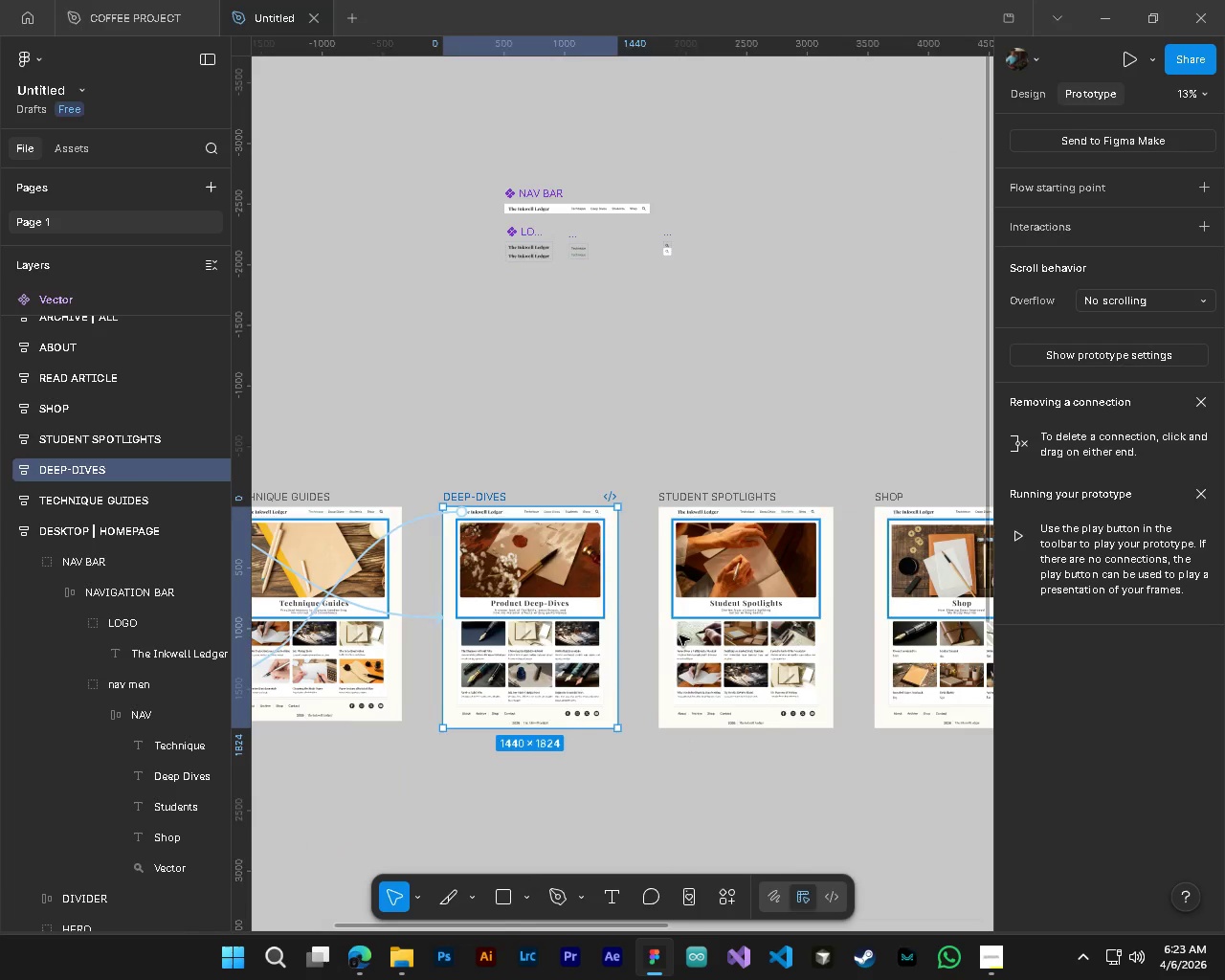 
hold_key(key=ControlLeft, duration=0.31)
 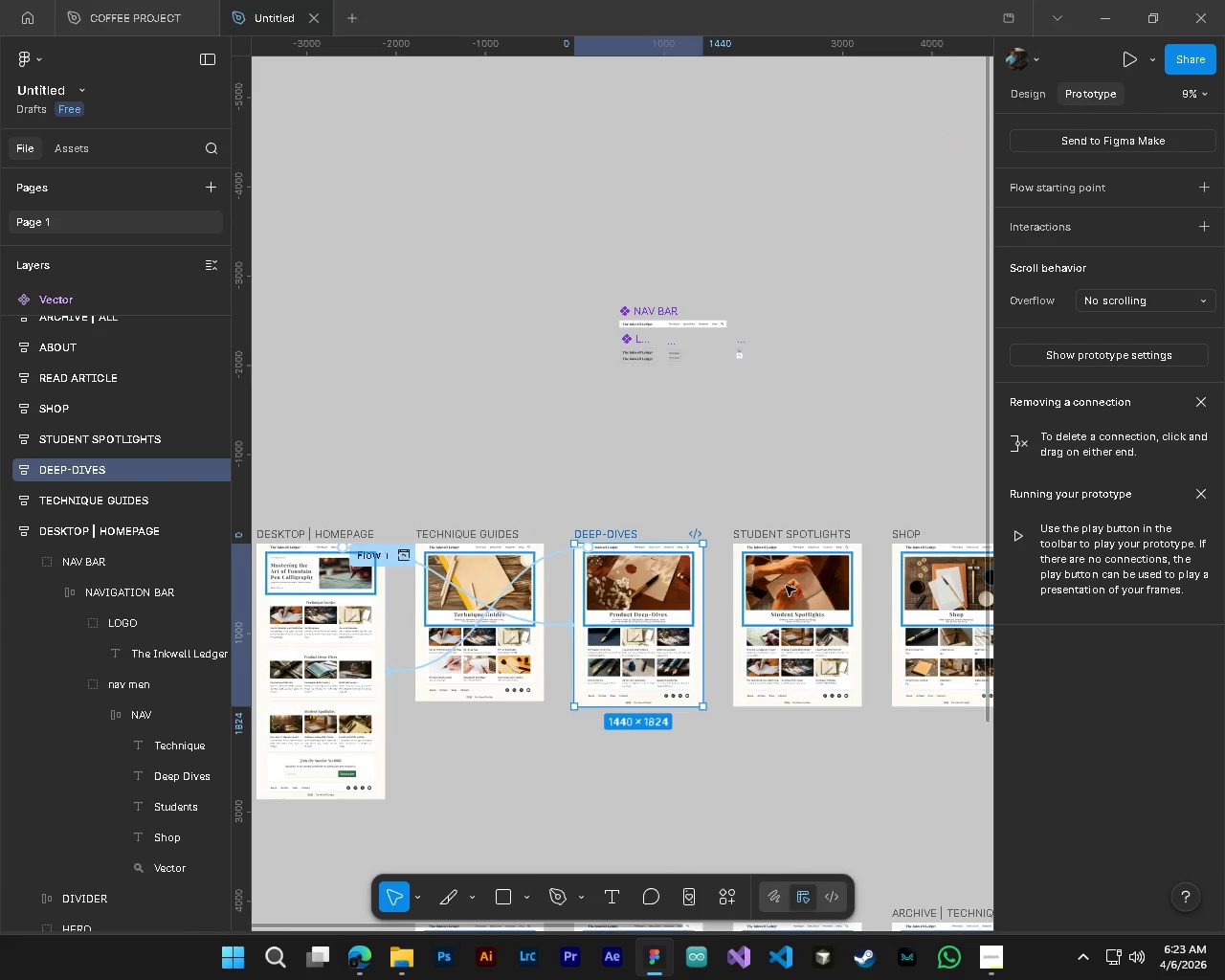 
scroll: coordinate [679, 770], scroll_direction: down, amount: 6.0
 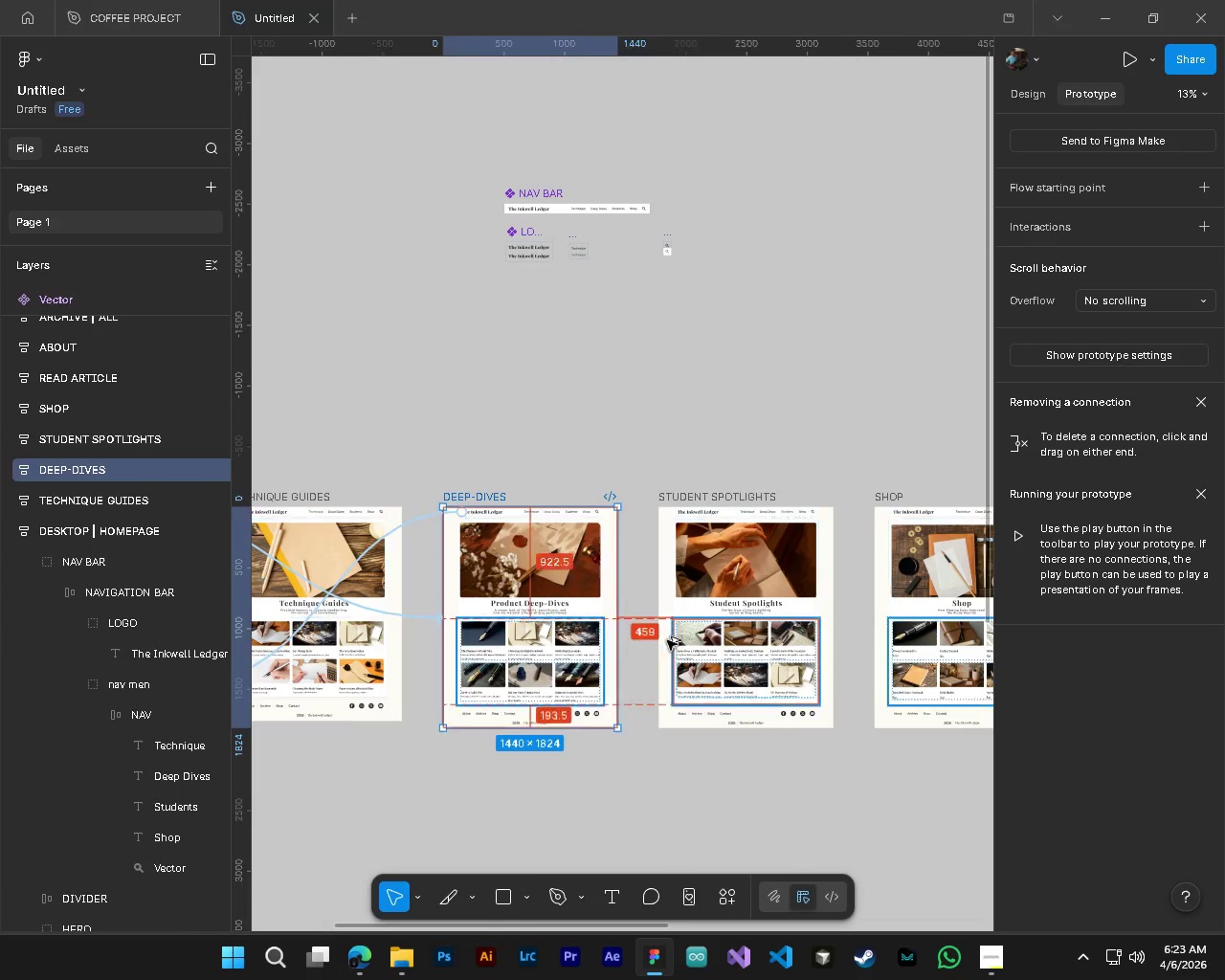 
key(Alt+Control+AltLeft)
 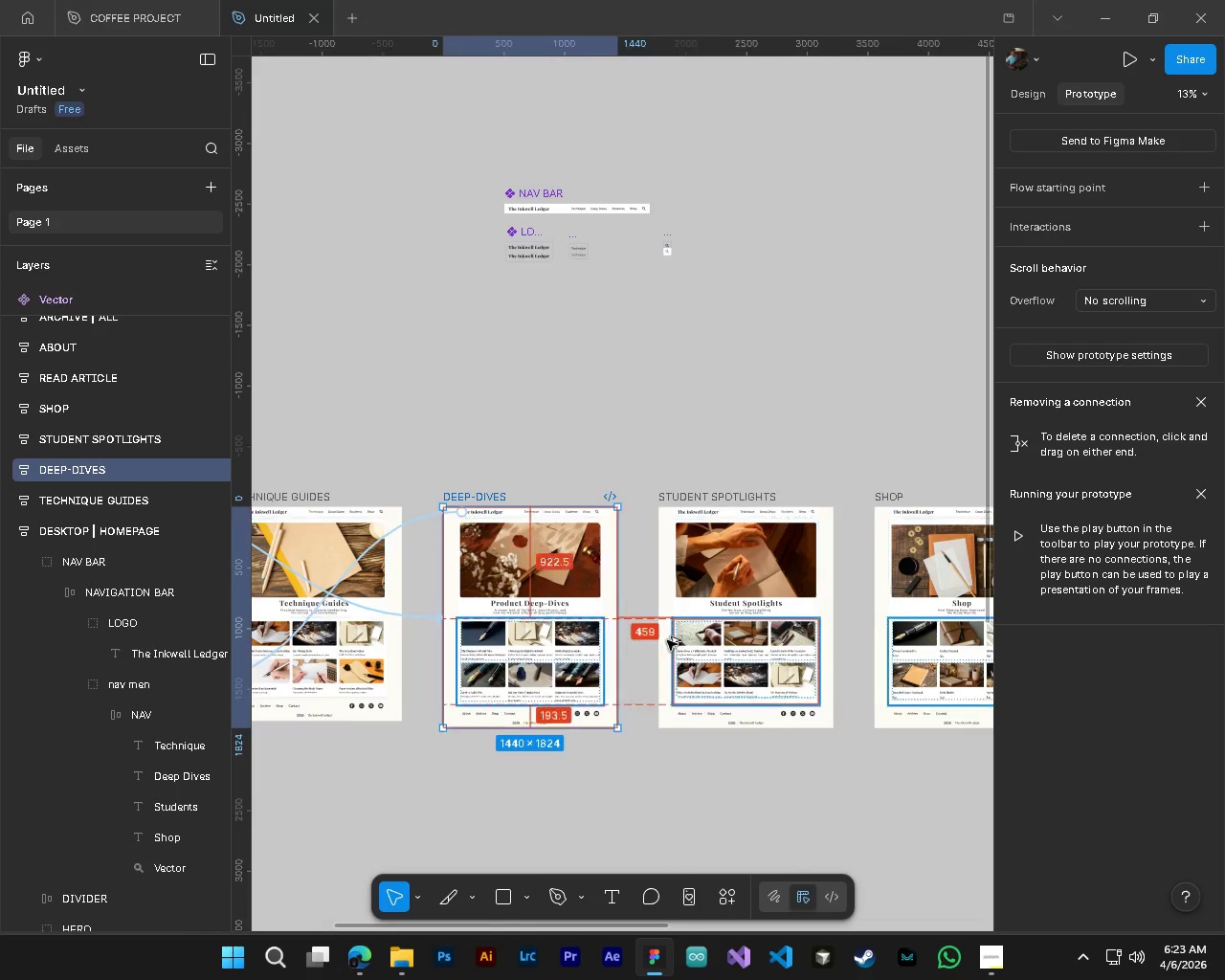 
hold_key(key=ShiftLeft, duration=0.33)
scroll: coordinate [605, 661], scroll_direction: none, amount: 0.0
 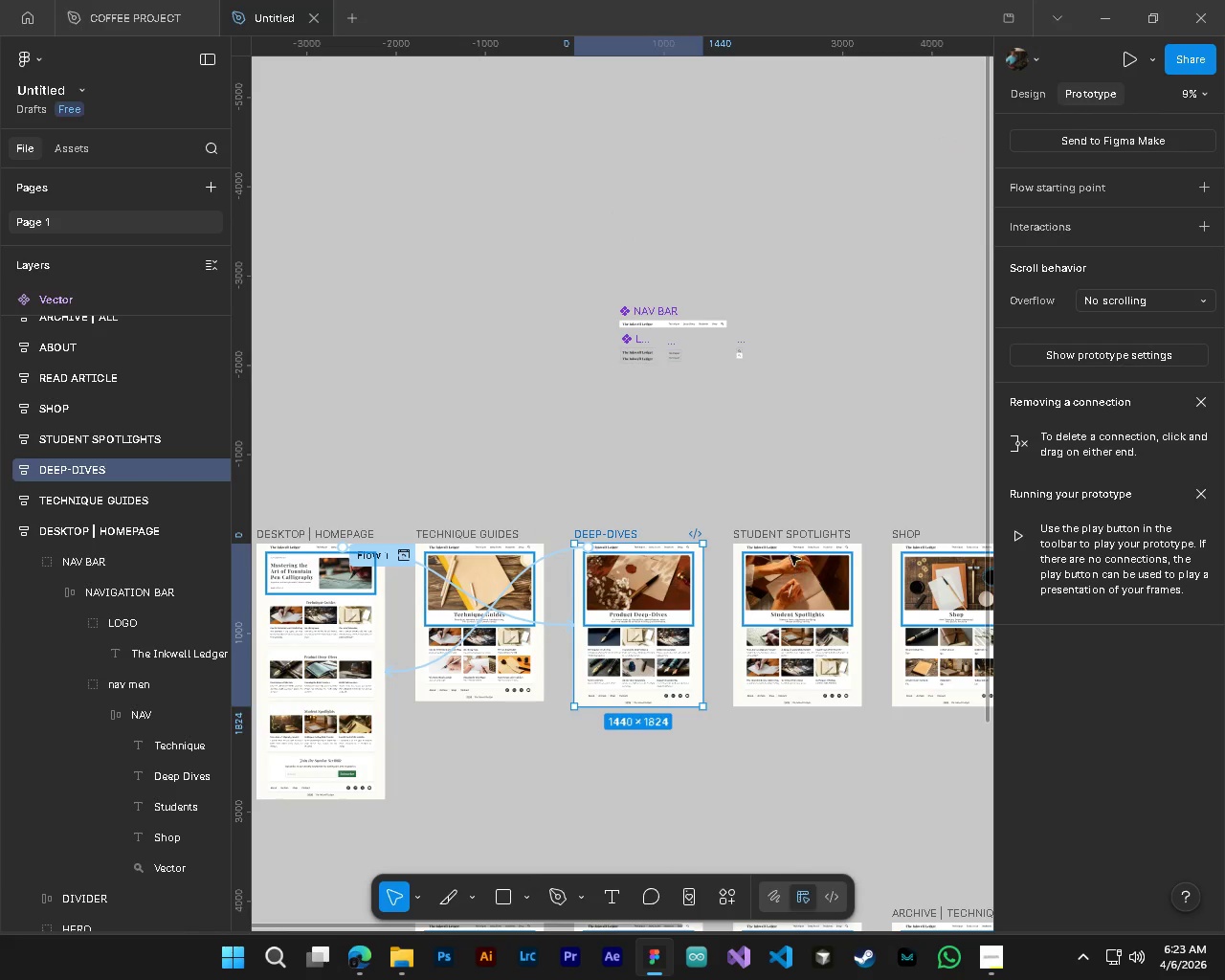 
hold_key(key=ControlLeft, duration=0.97)
 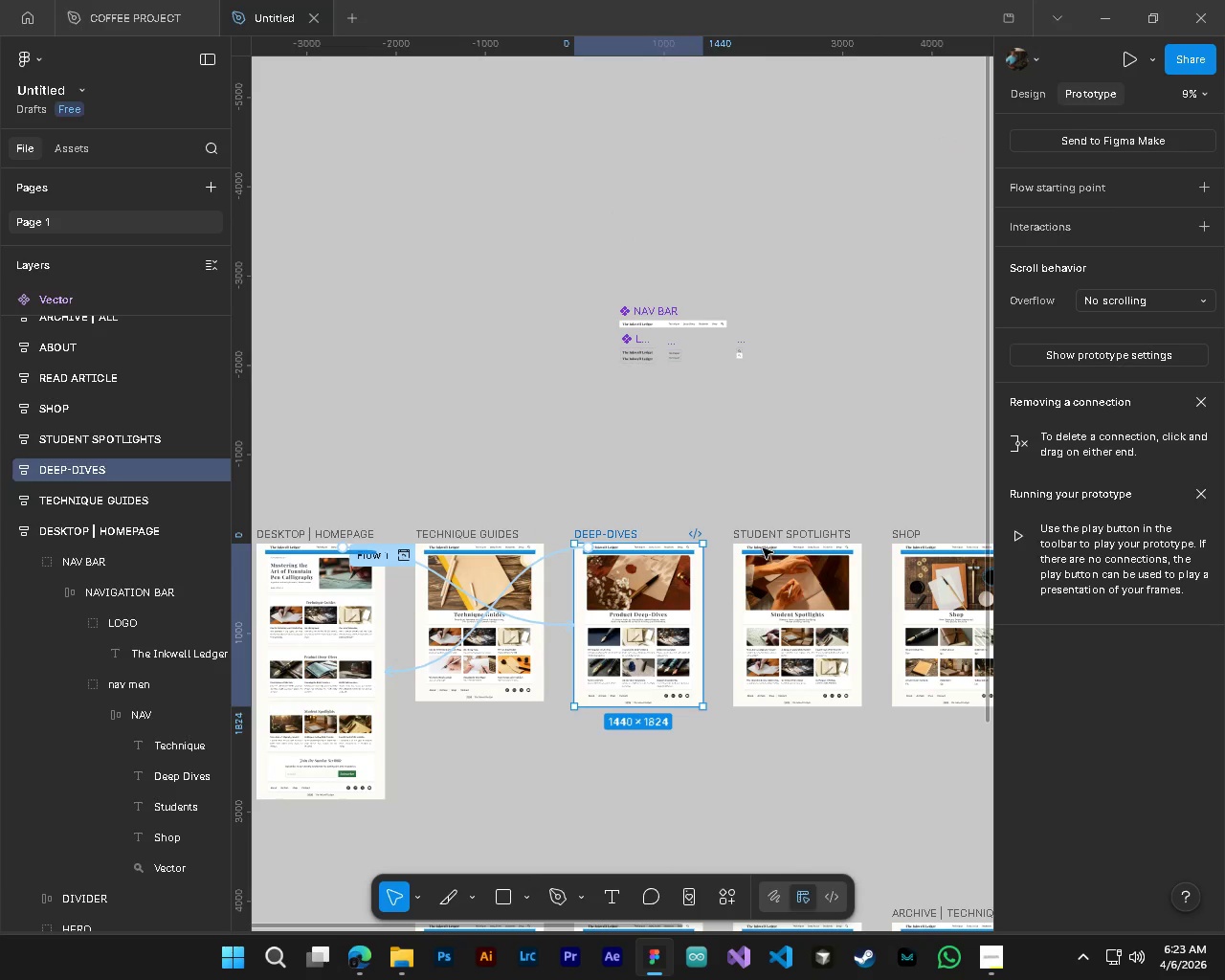 
hold_key(key=ControlLeft, duration=1.55)
left_click([763, 548])
 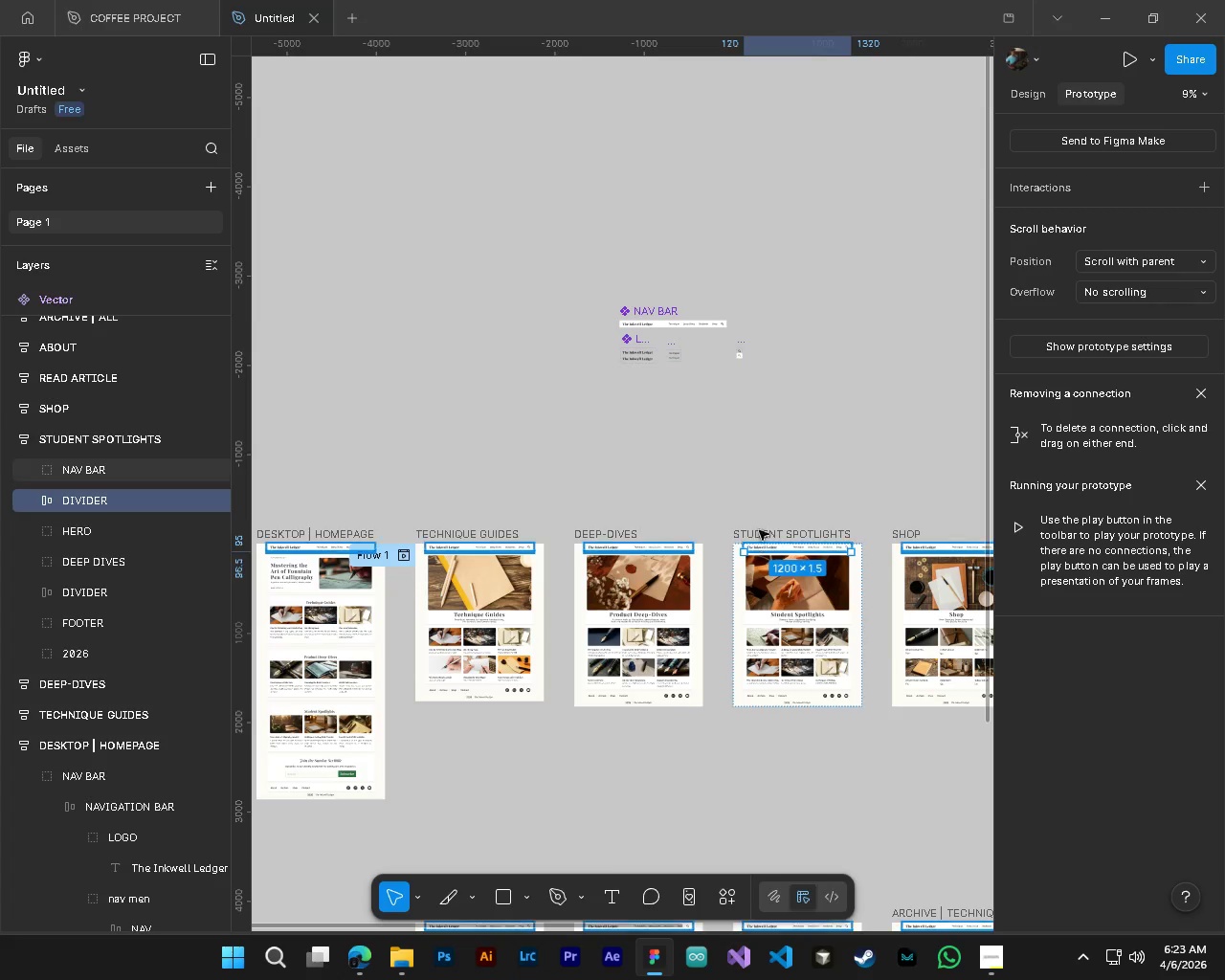 
left_click([757, 501])
 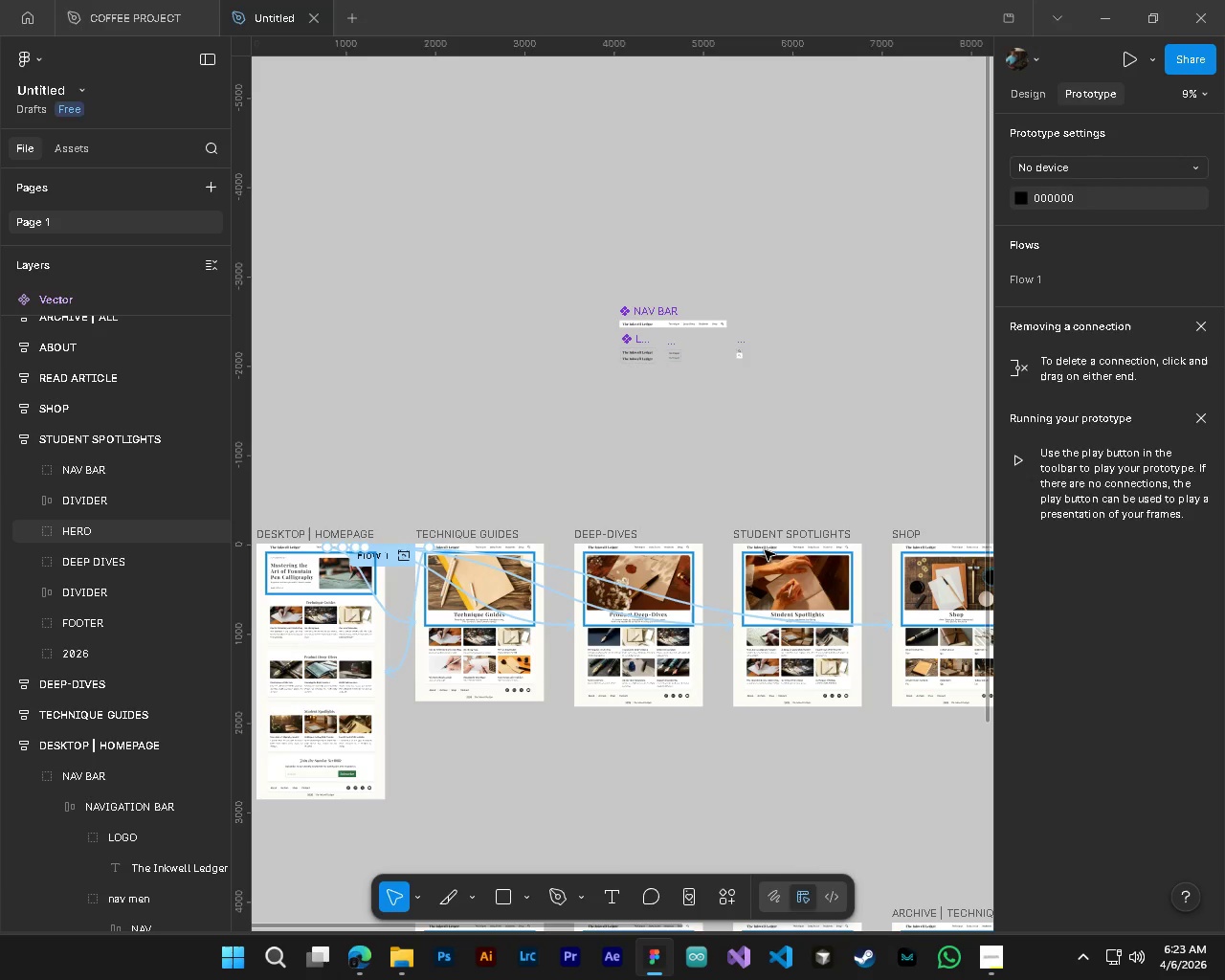 
hold_key(key=ControlLeft, duration=1.5)
 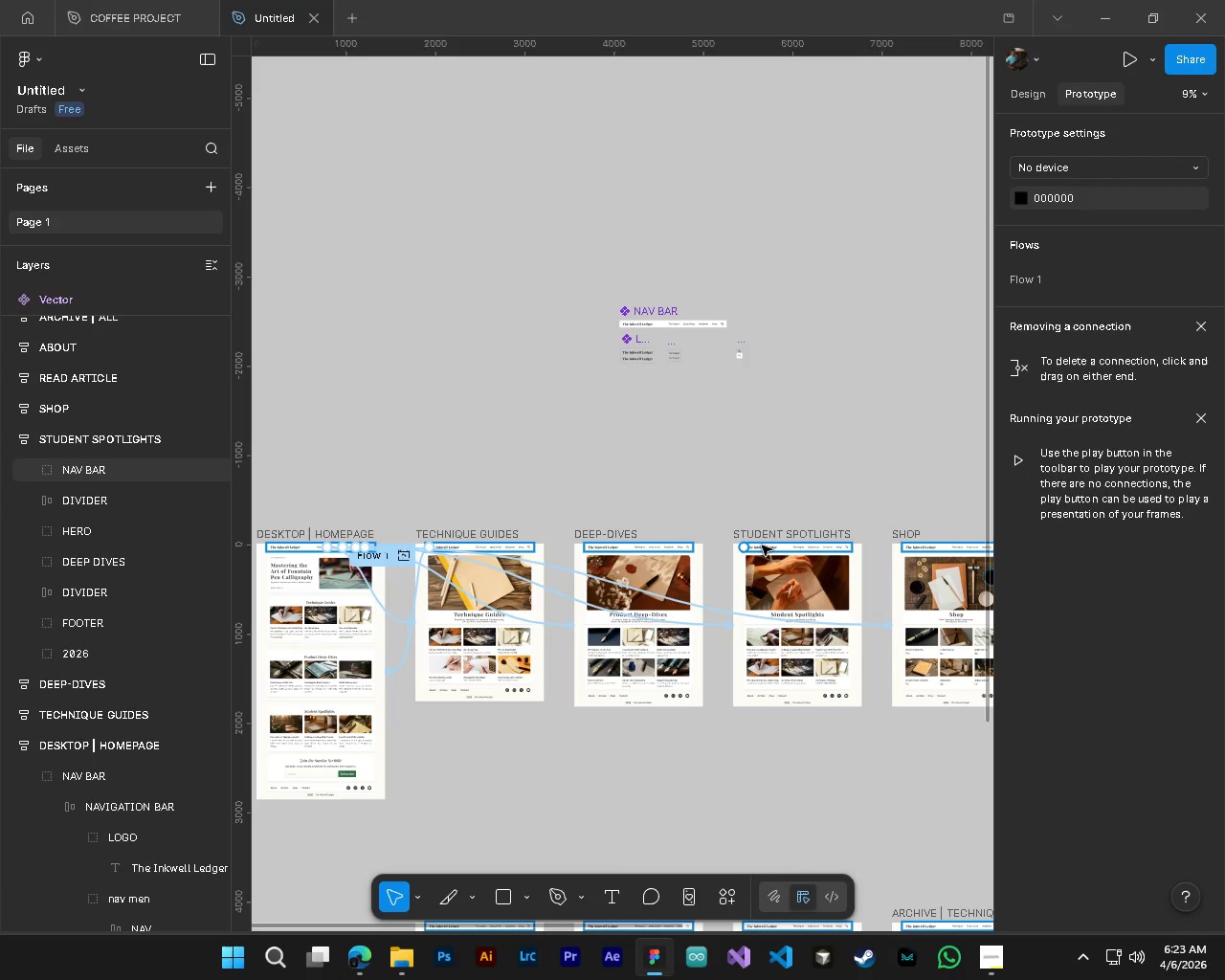 
hold_key(key=ControlLeft, duration=0.39)
 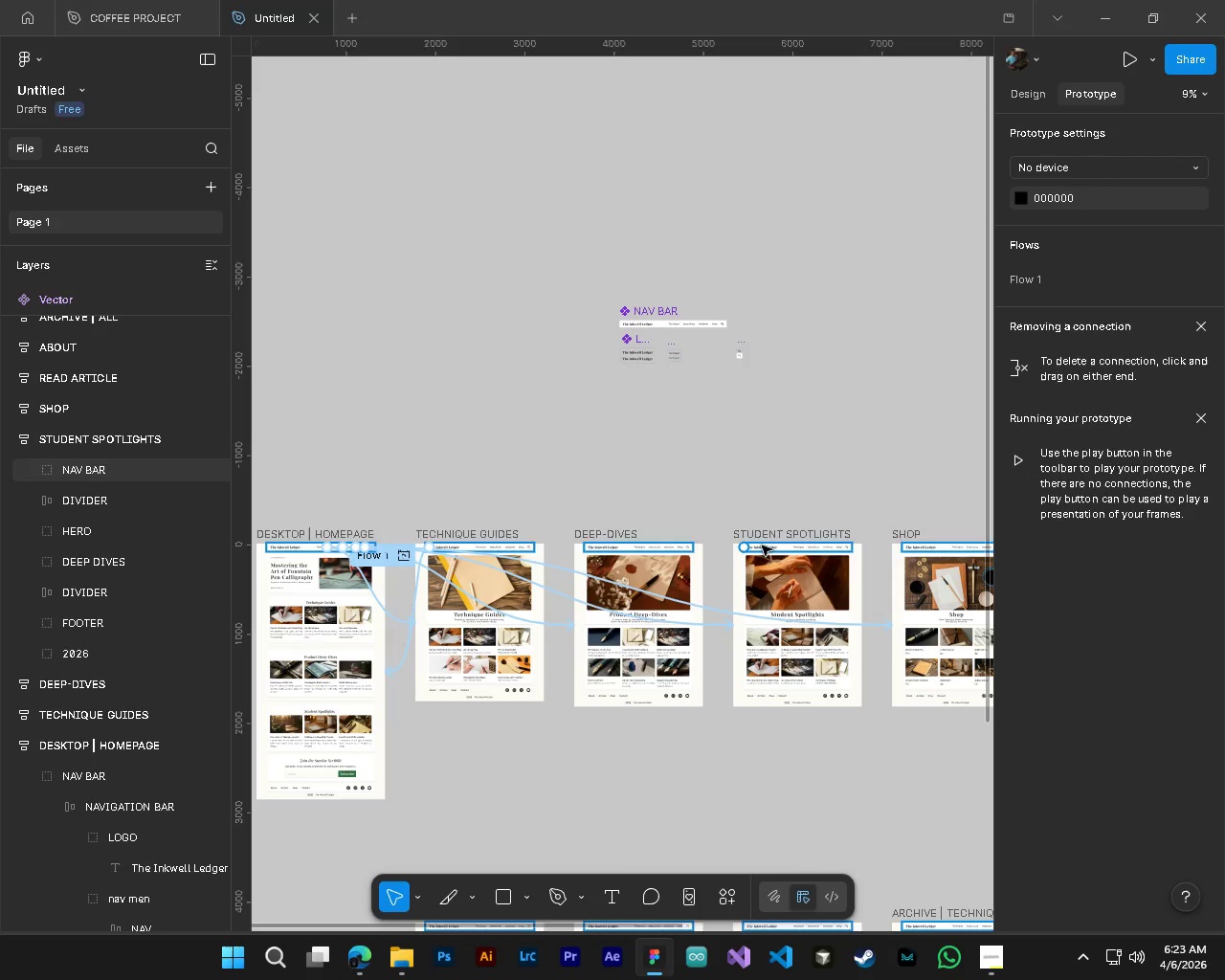 
hold_key(key=ControlLeft, duration=1.5)
left_click_drag(start_coordinate=[762, 546], to_coordinate=[382, 730])
 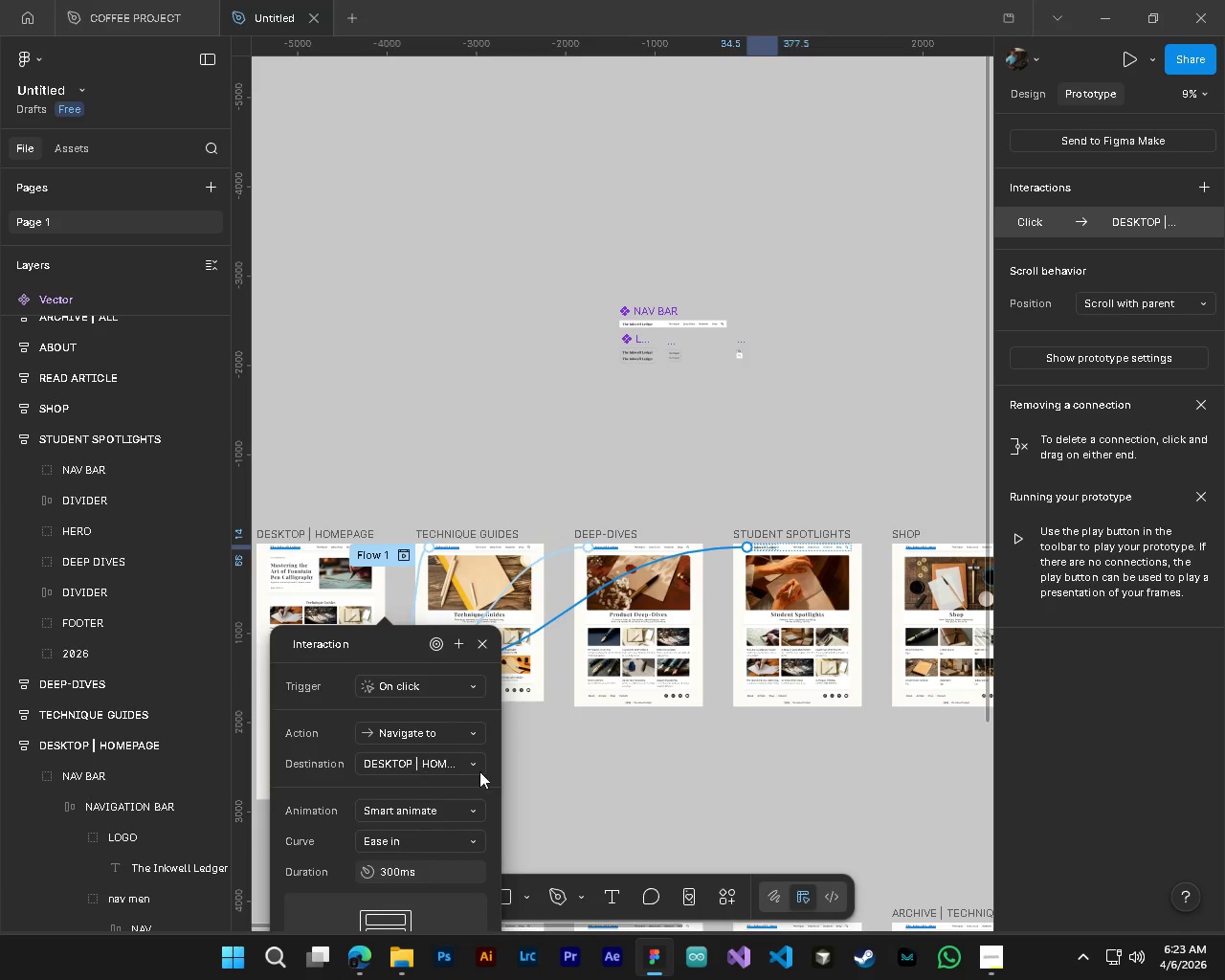 
hold_key(key=ControlLeft, duration=0.56)
 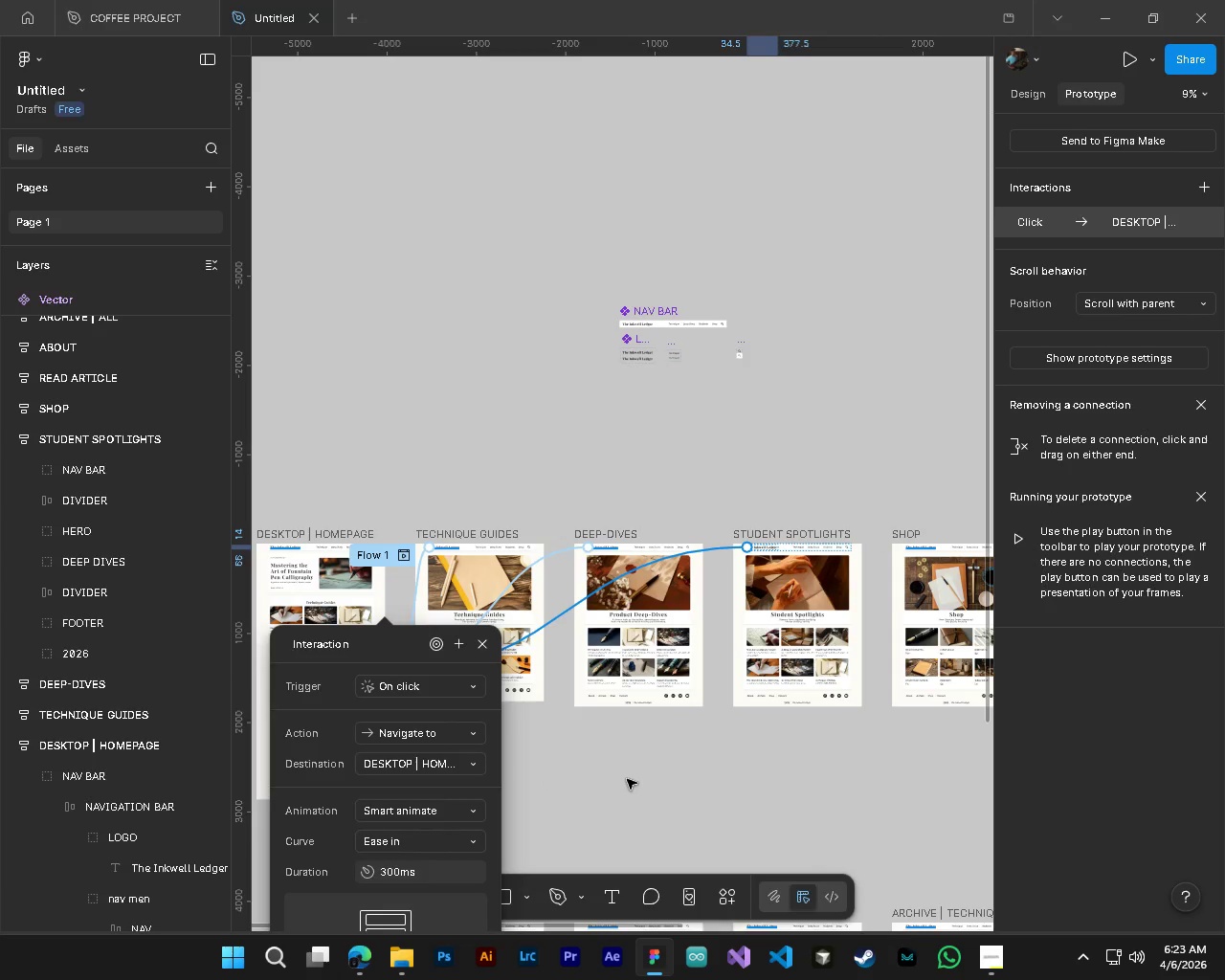 
left_click([650, 789])
 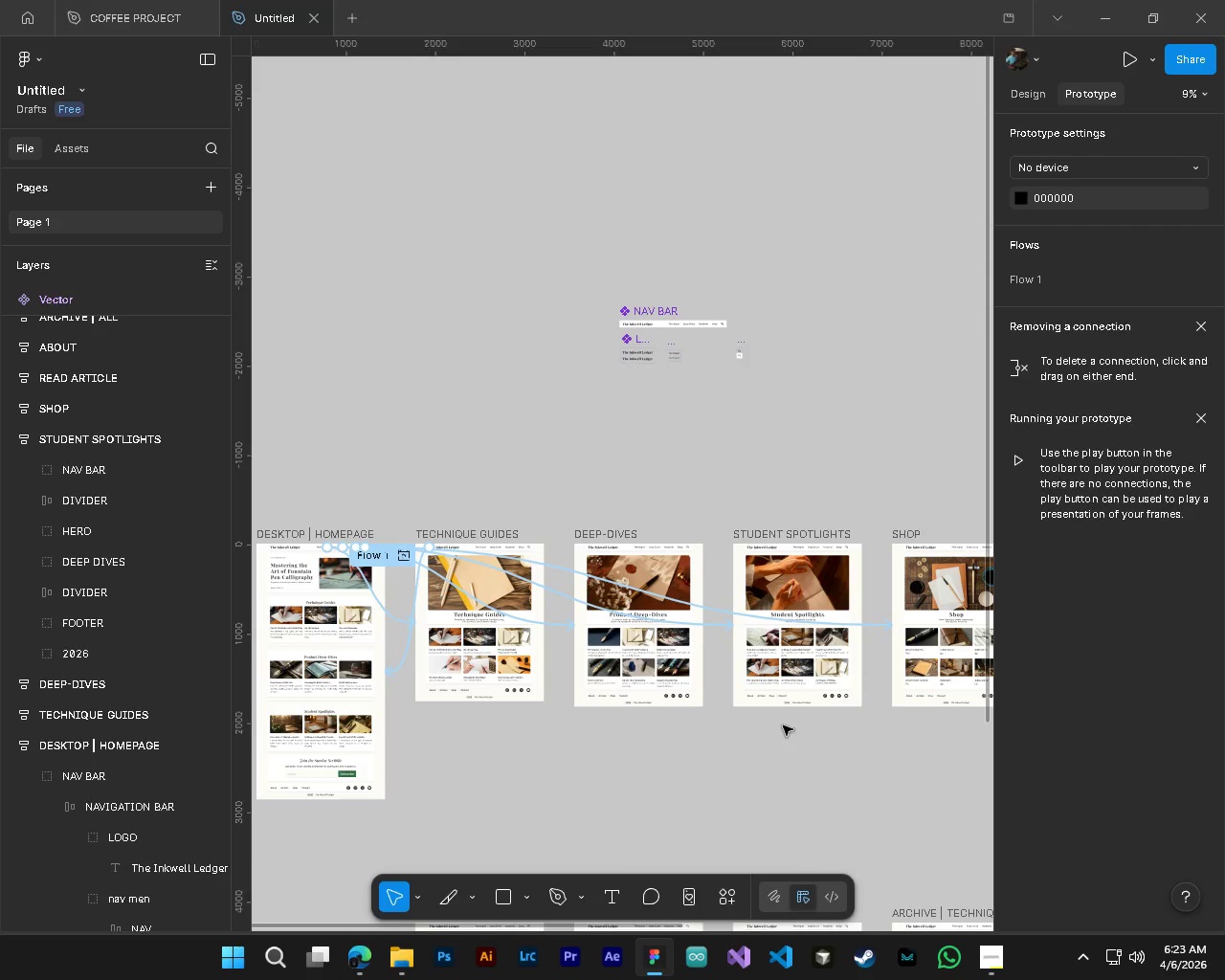 
wait(8.12)
 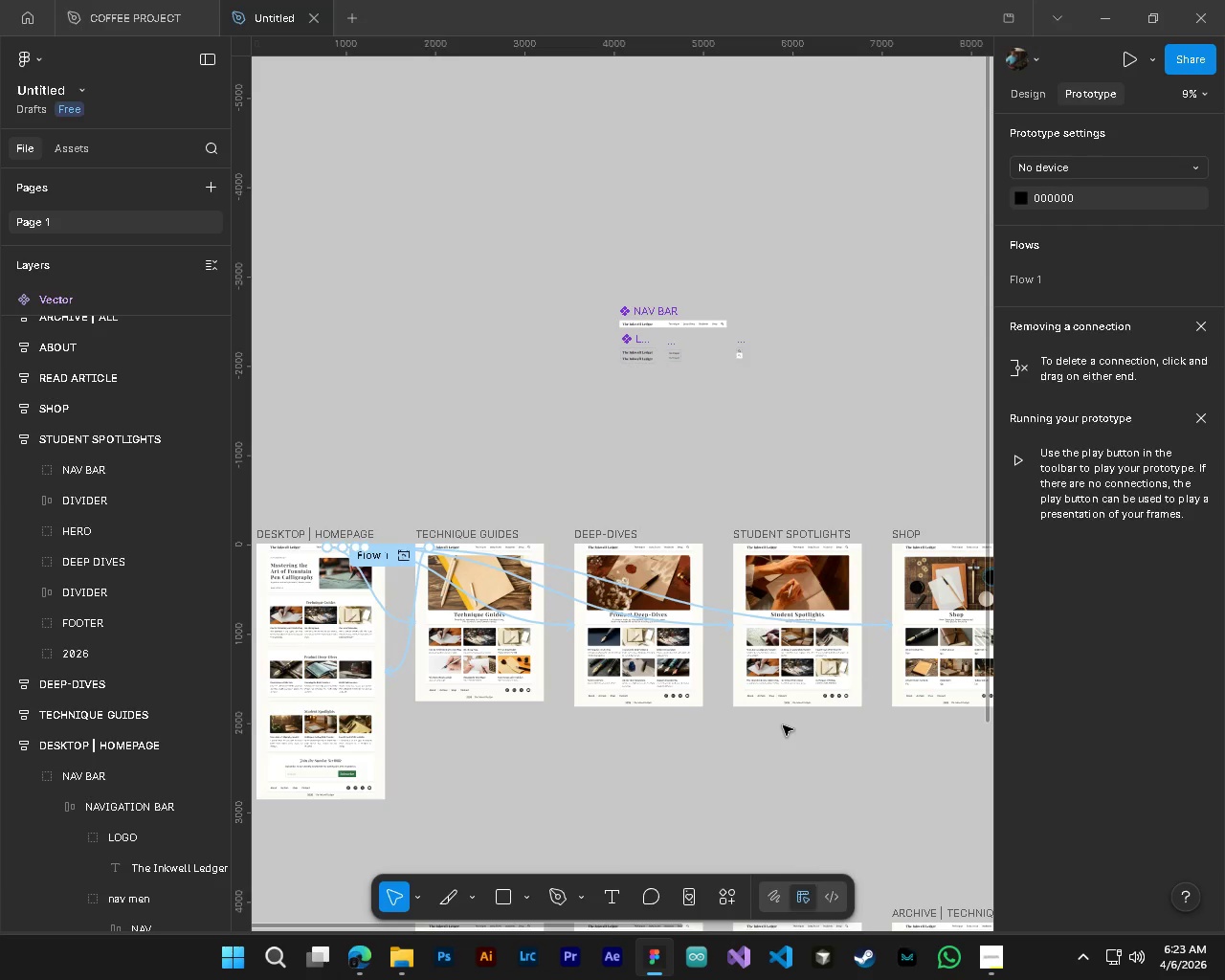 
hold_key(key=ShiftLeft, duration=0.73)
scroll: coordinate [522, 739], scroll_direction: up, amount: 4.0
 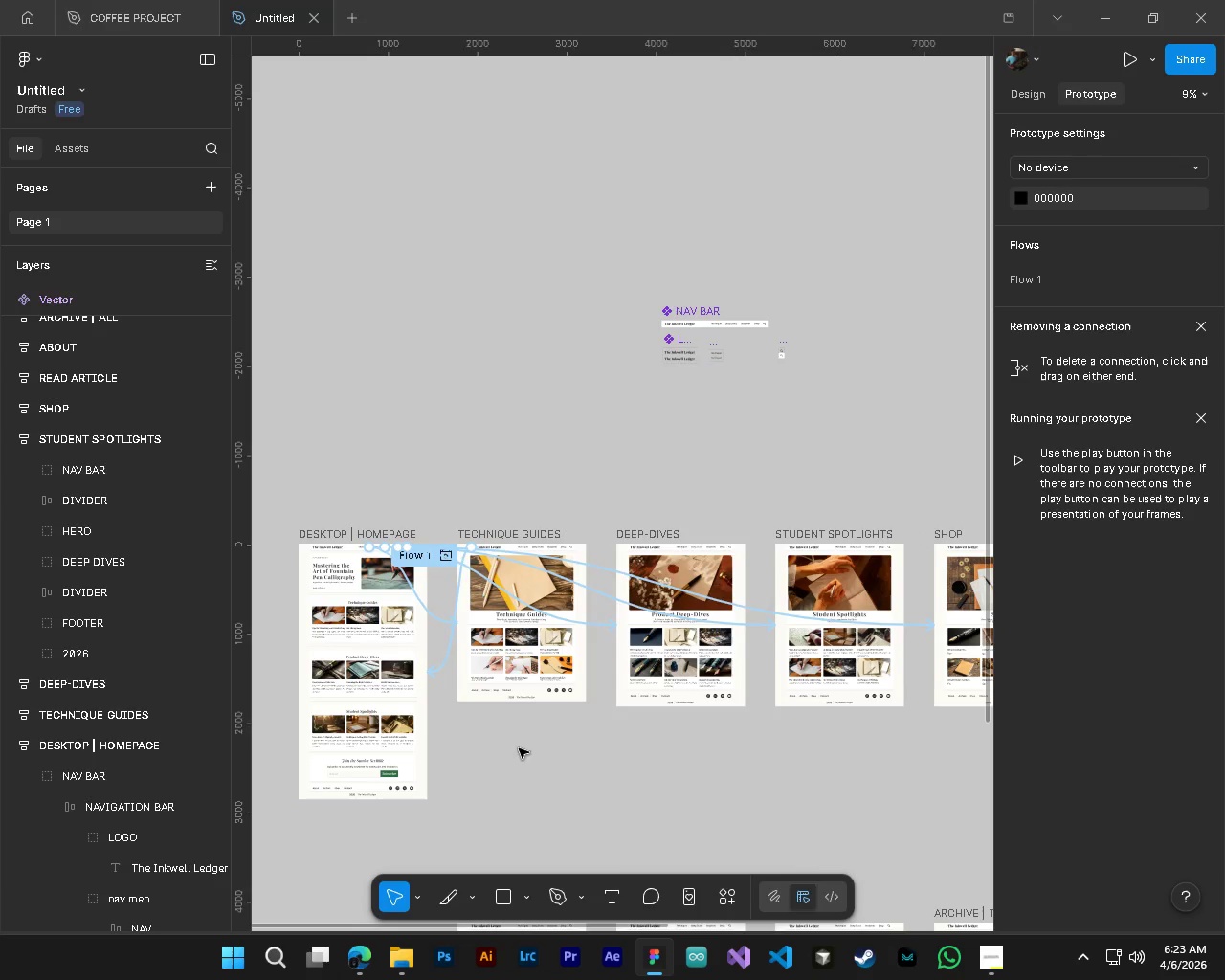 
hold_key(key=ShiftLeft, duration=0.7)
 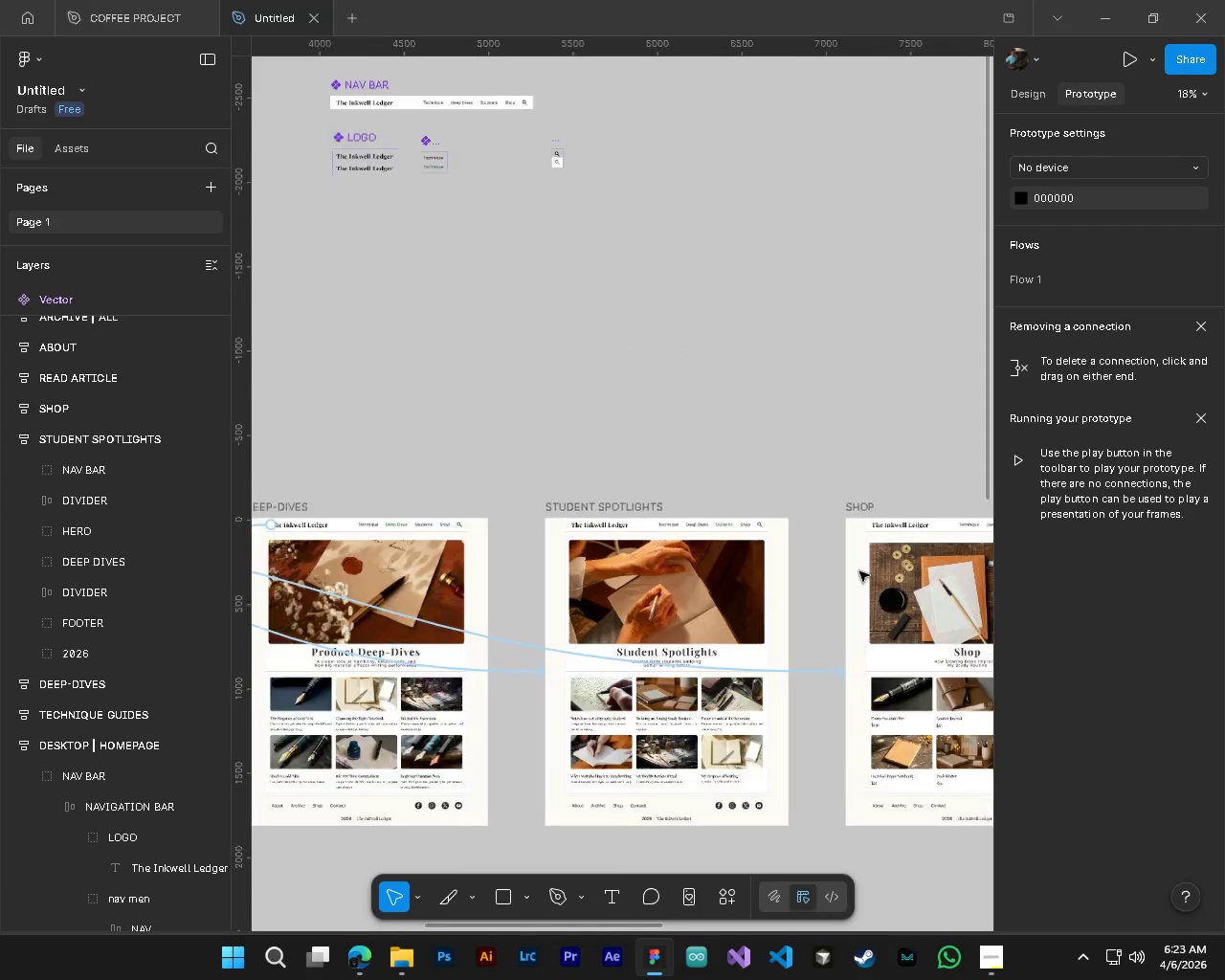 
hold_key(key=ShiftLeft, duration=7.33)
 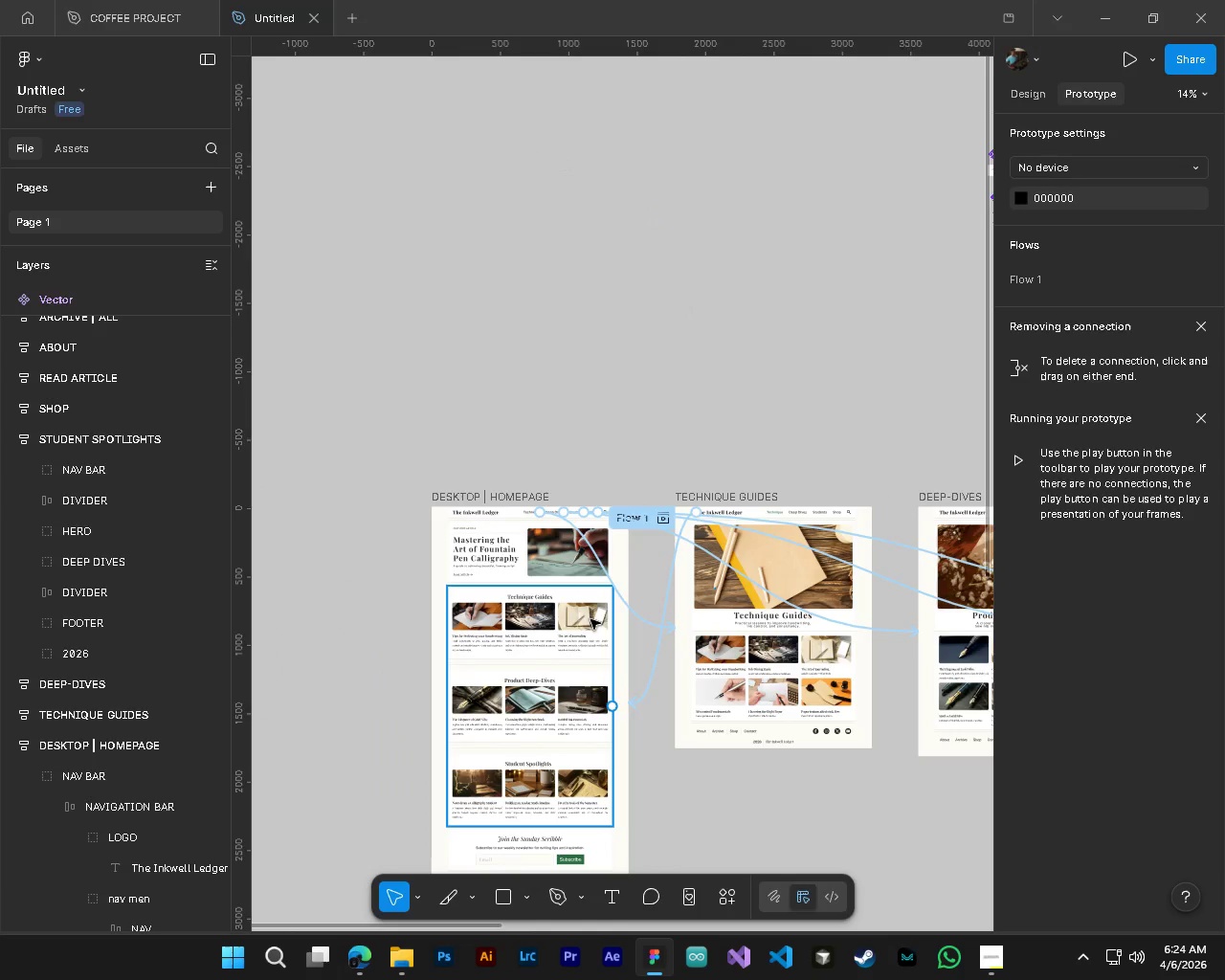 
hold_key(key=ControlLeft, duration=1.39)
 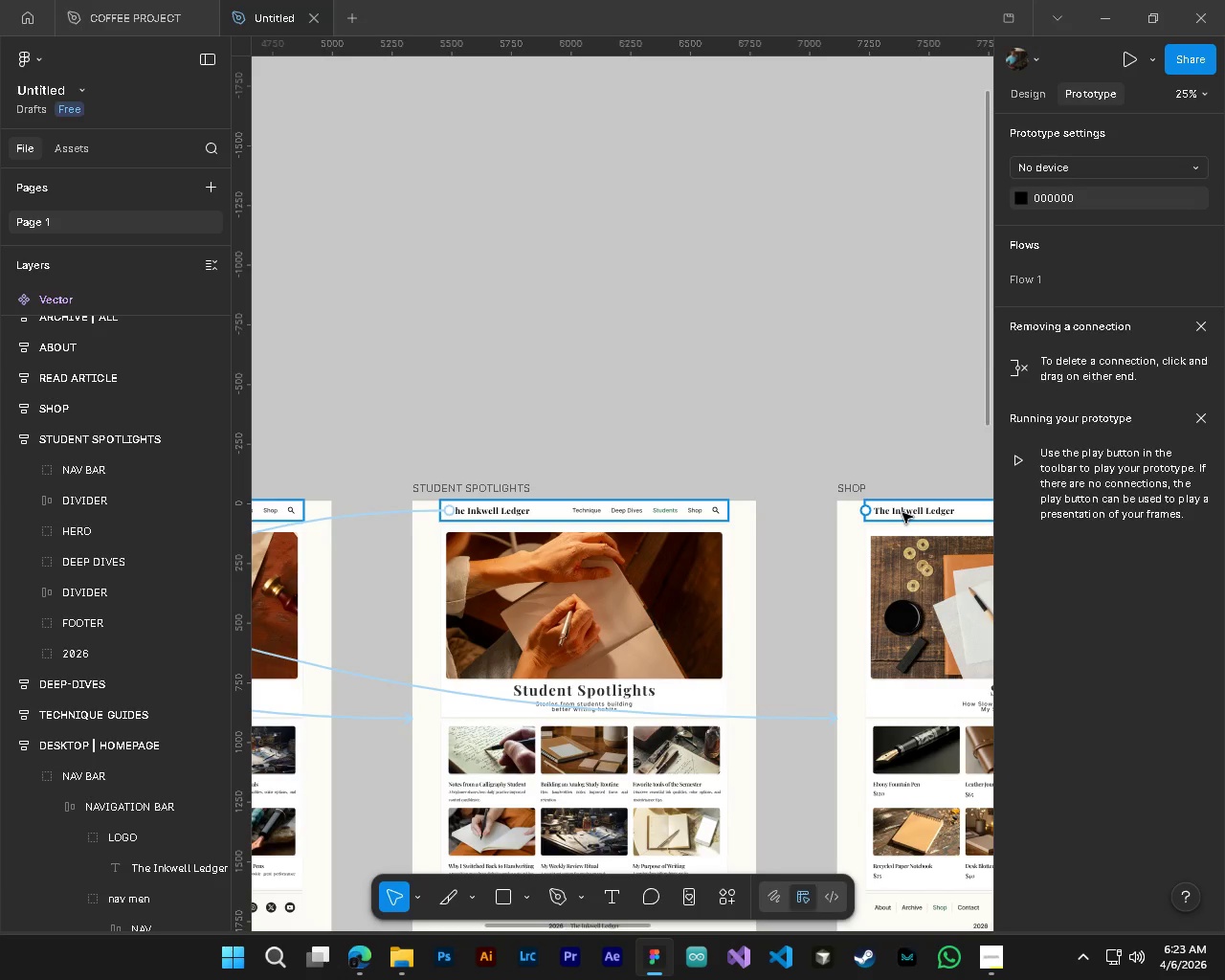 
hold_key(key=AltLeft, duration=0.66)
 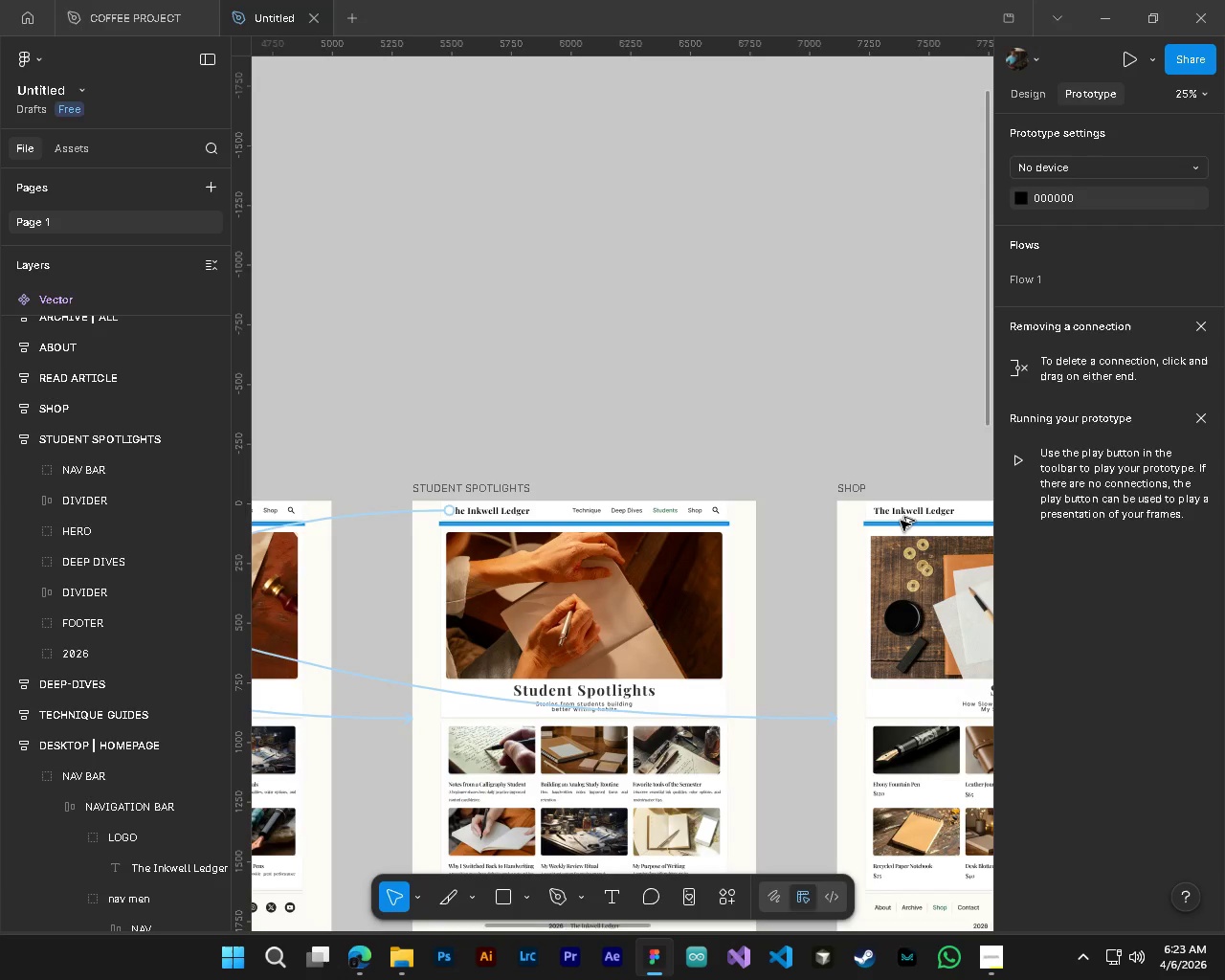 
scroll: coordinate [862, 649], scroll_direction: down, amount: 4.0
 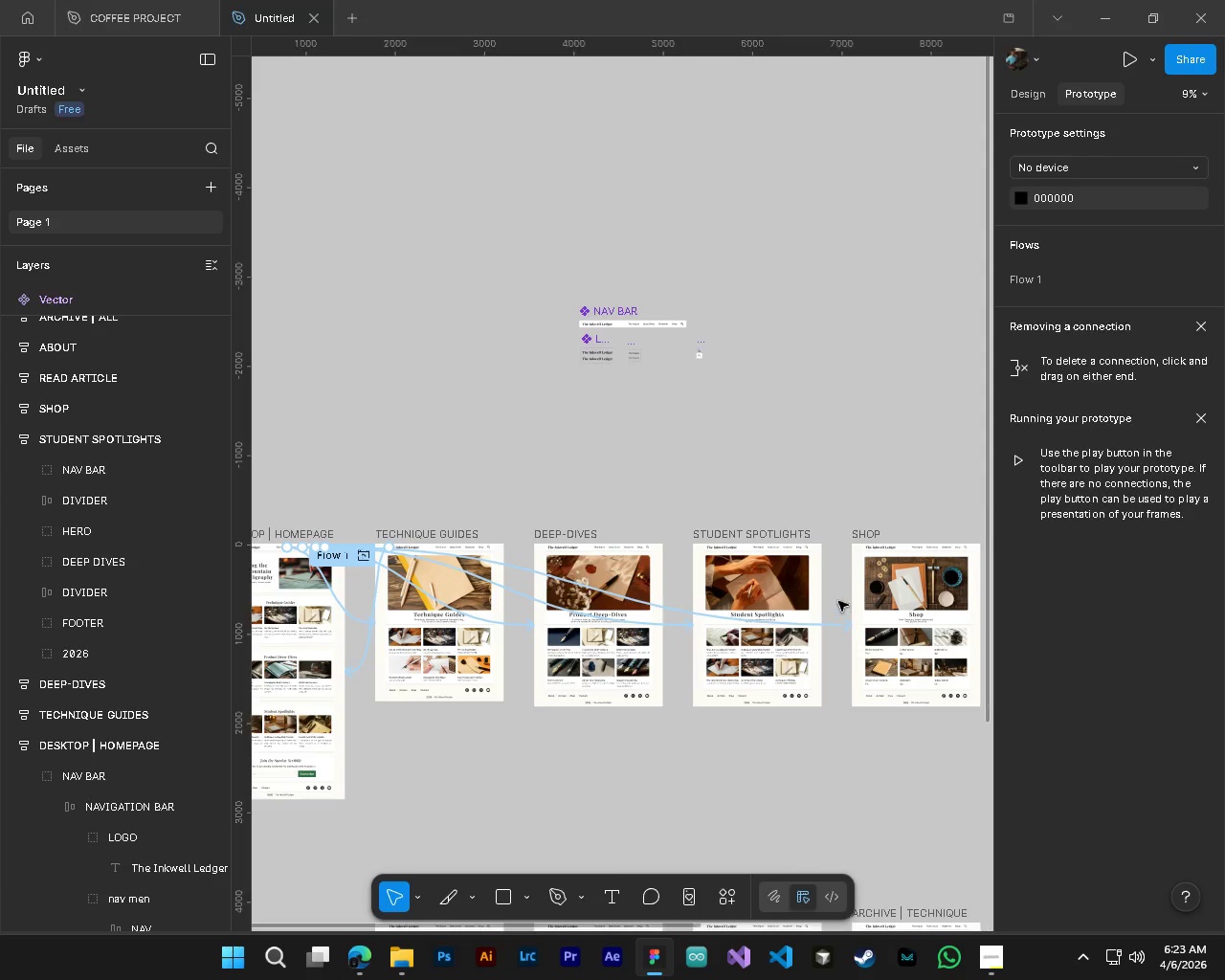 
hold_key(key=AltLeft, duration=0.31)
 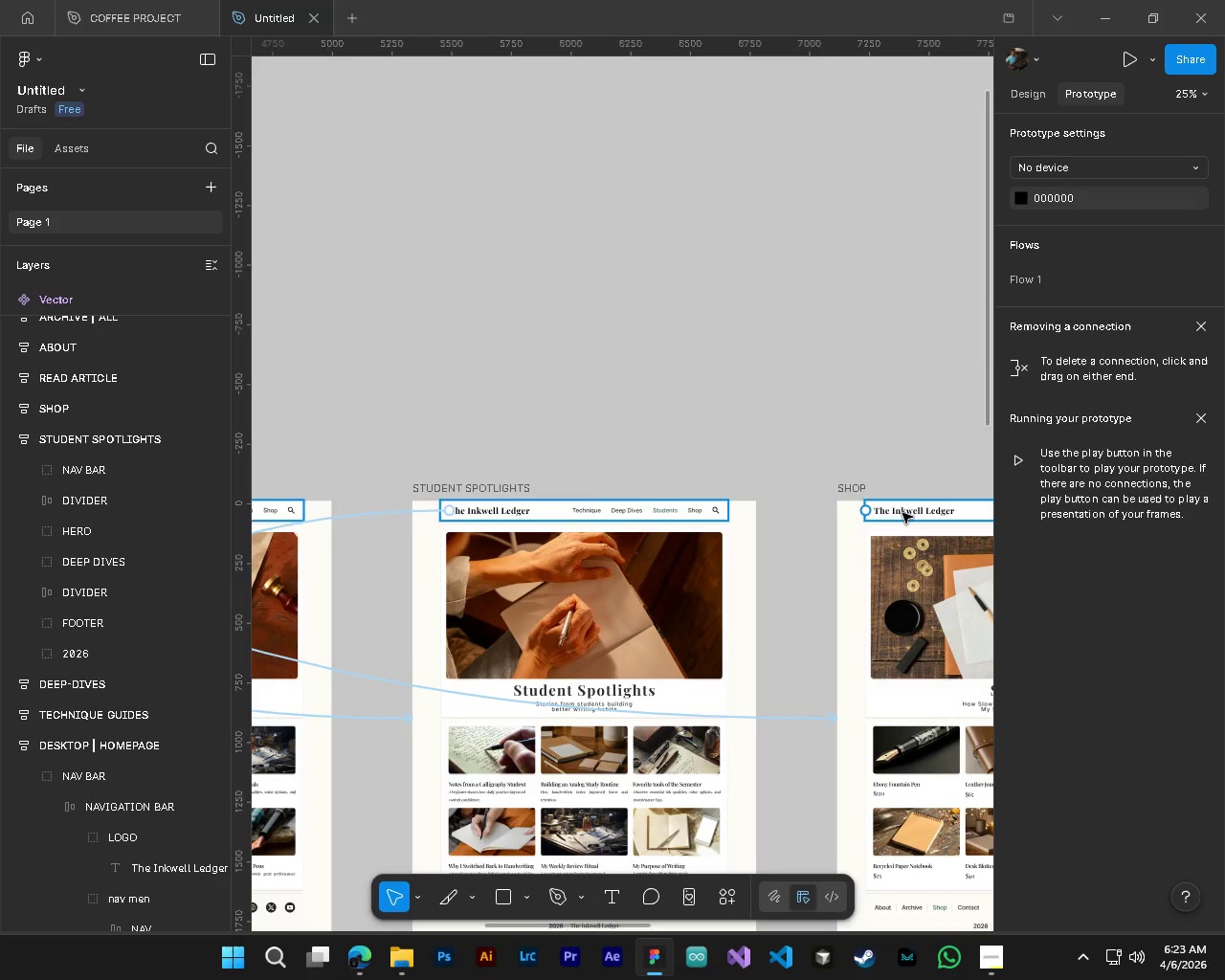 
scroll: coordinate [866, 558], scroll_direction: up, amount: 9.0
 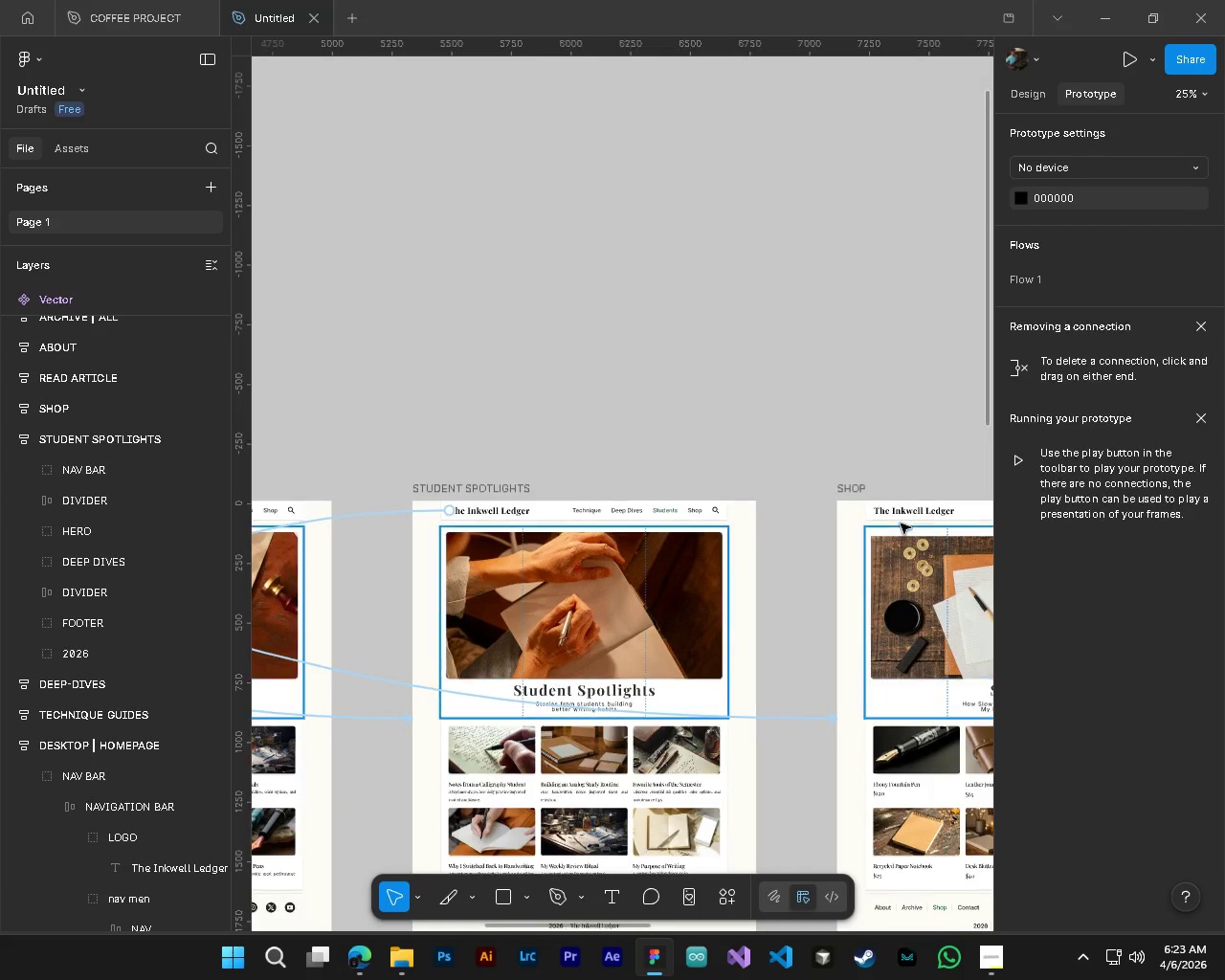 
hold_key(key=ControlLeft, duration=1.23)
 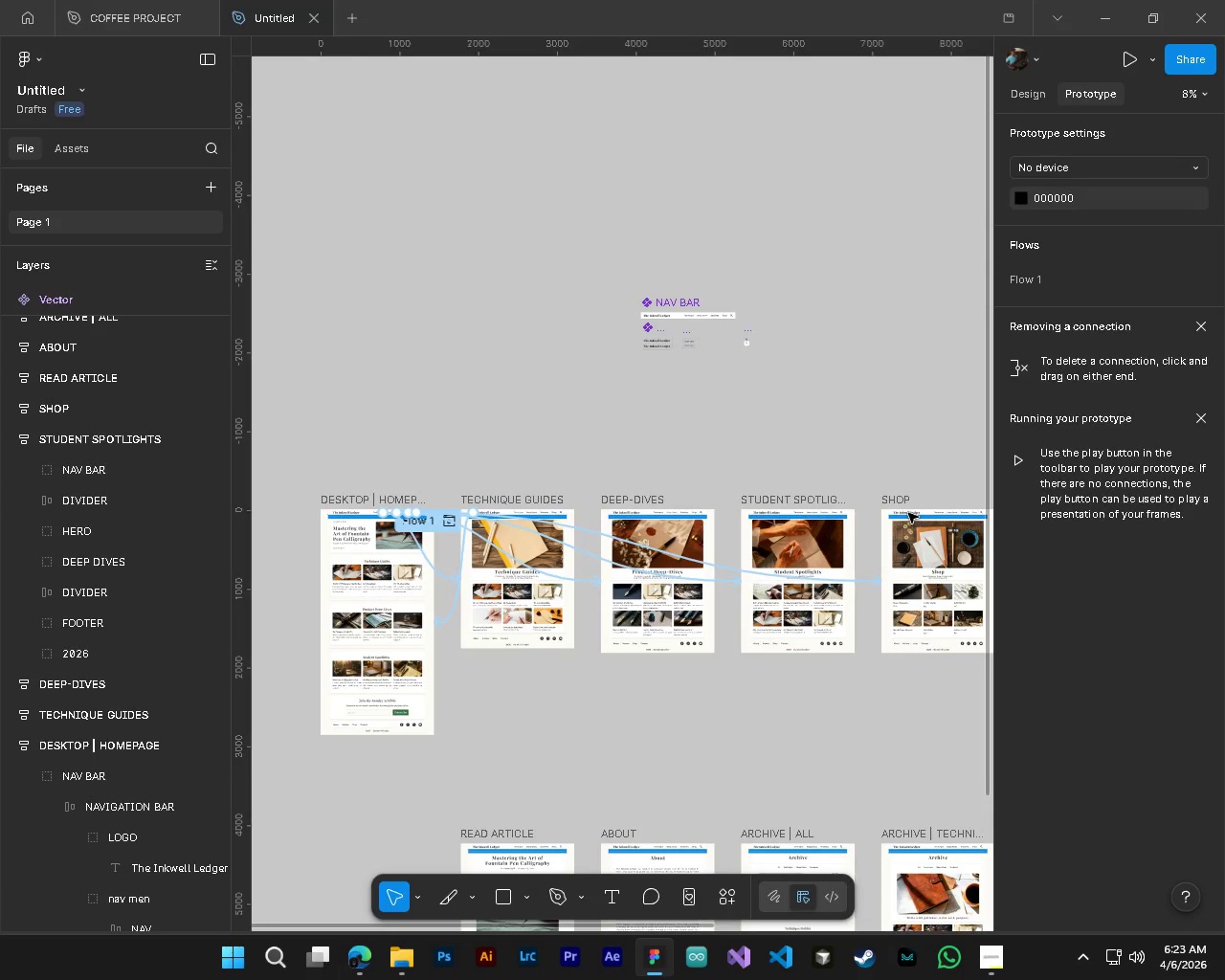 
key(Alt+Control+AltLeft)
 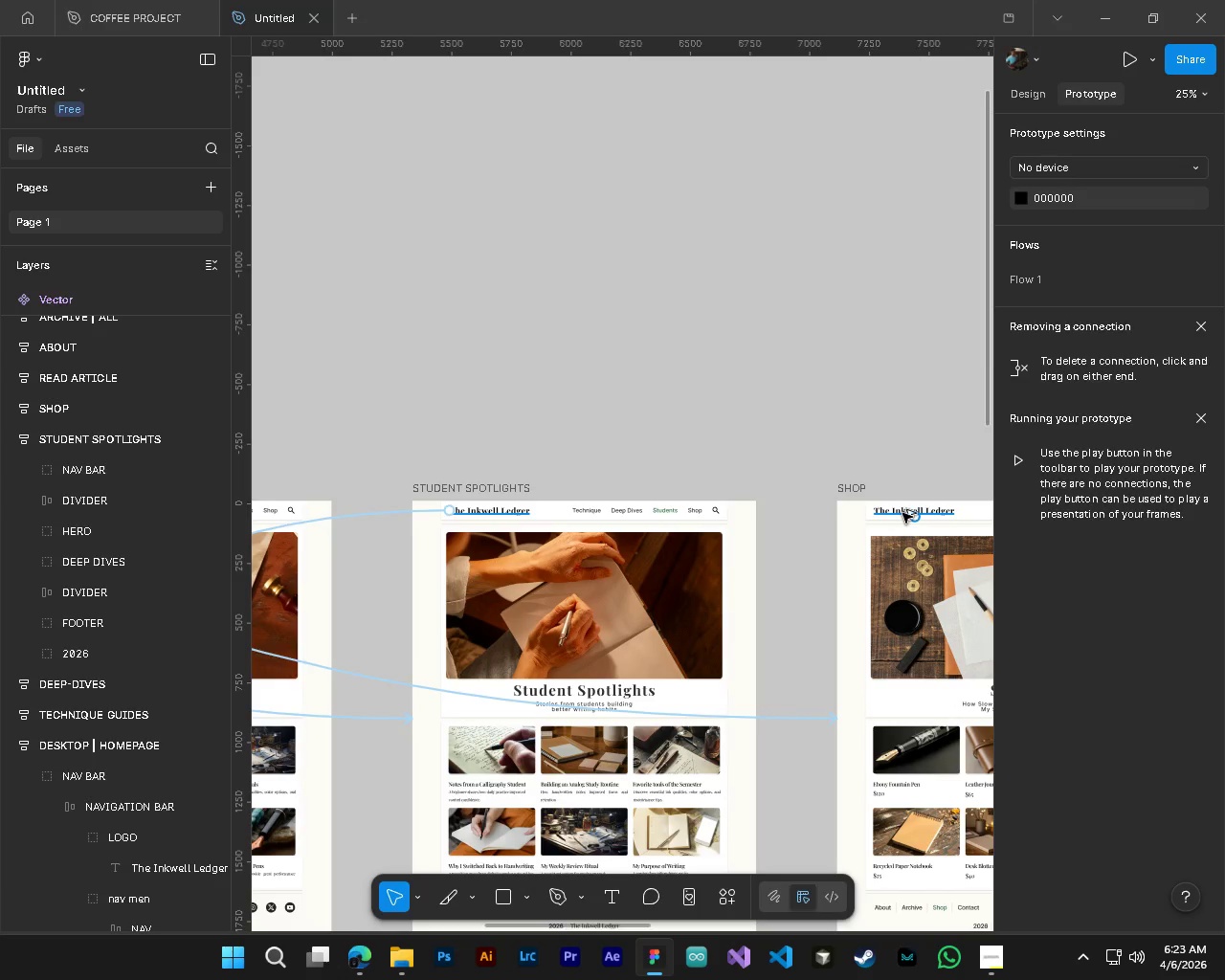 
hold_key(key=AltLeft, duration=1.0)
scroll: coordinate [902, 513], scroll_direction: down, amount: 9.0
 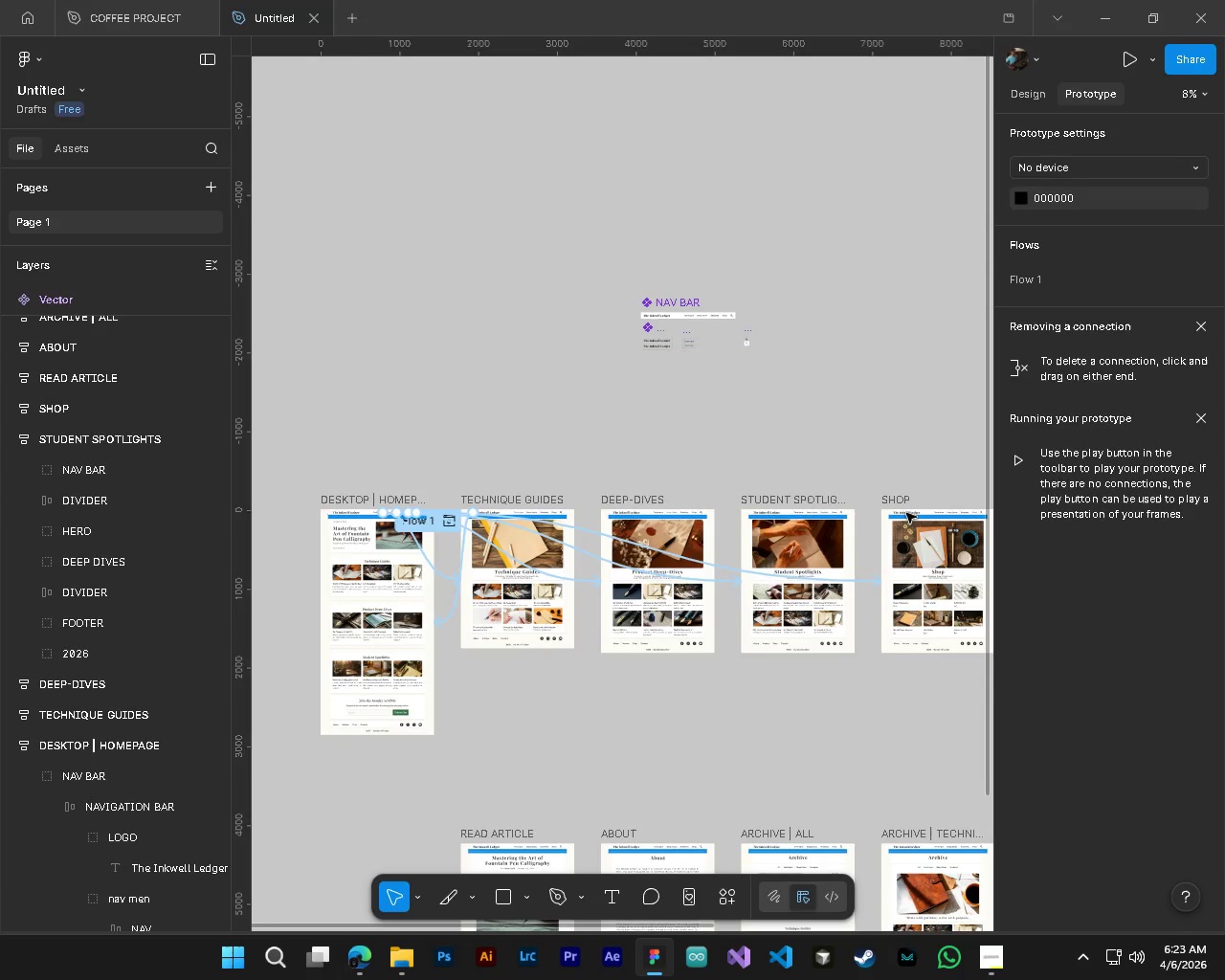 
hold_key(key=ControlLeft, duration=0.36)
 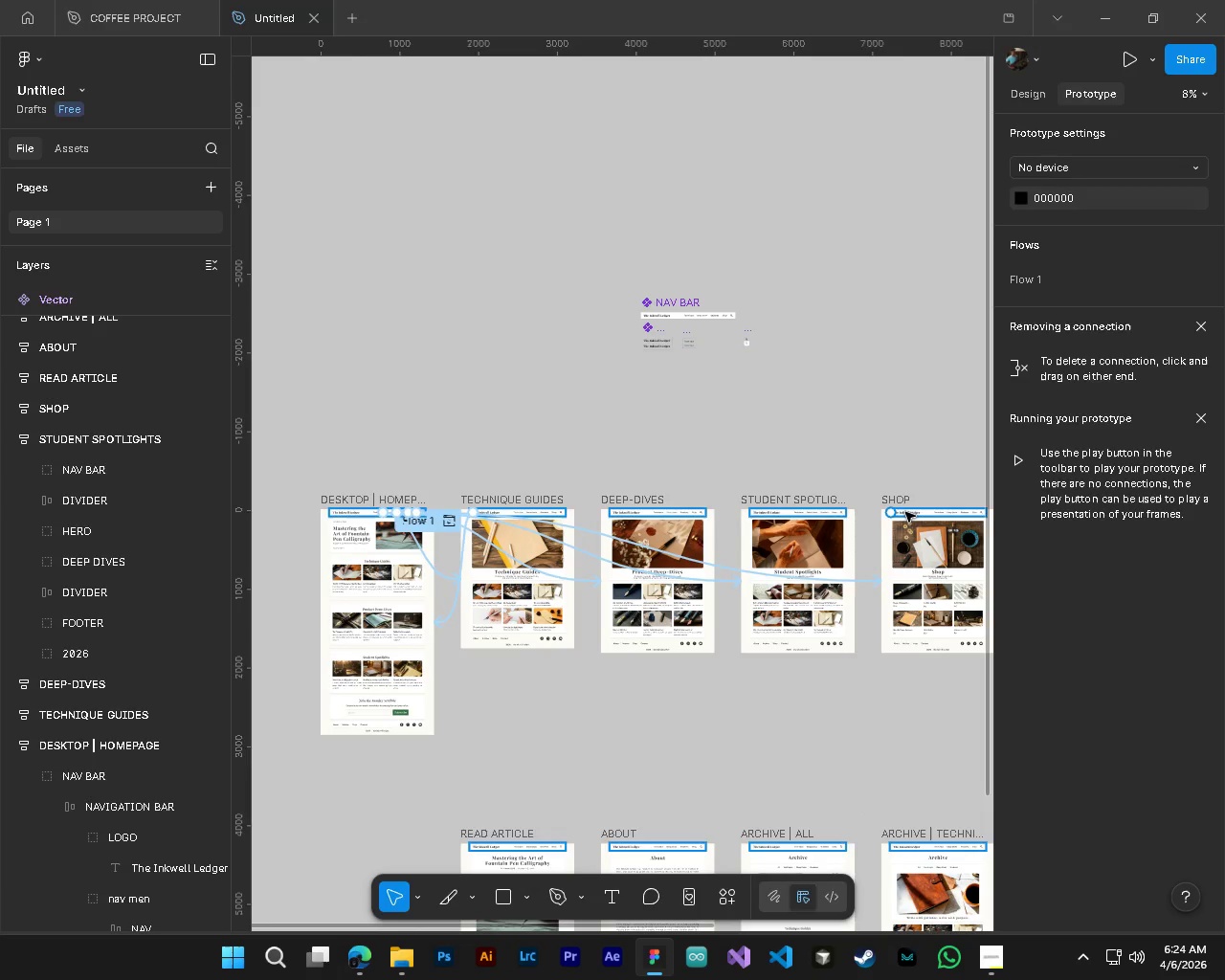 
hold_key(key=ControlLeft, duration=1.73)
hold_key(key=AltLeft, duration=1.51)
scroll: coordinate [905, 512], scroll_direction: up, amount: 4.0
 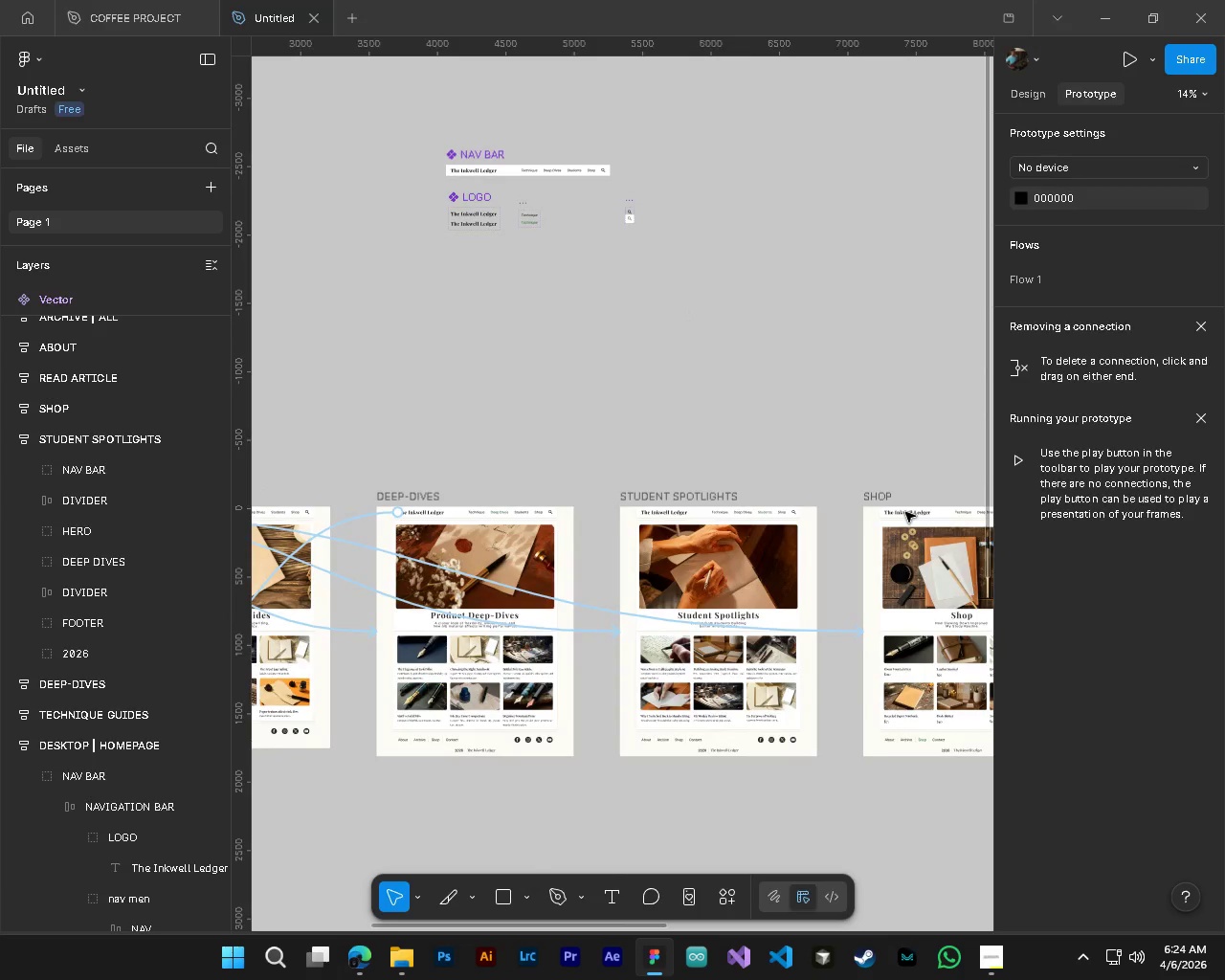 
key(Alt+Control+AltLeft)
 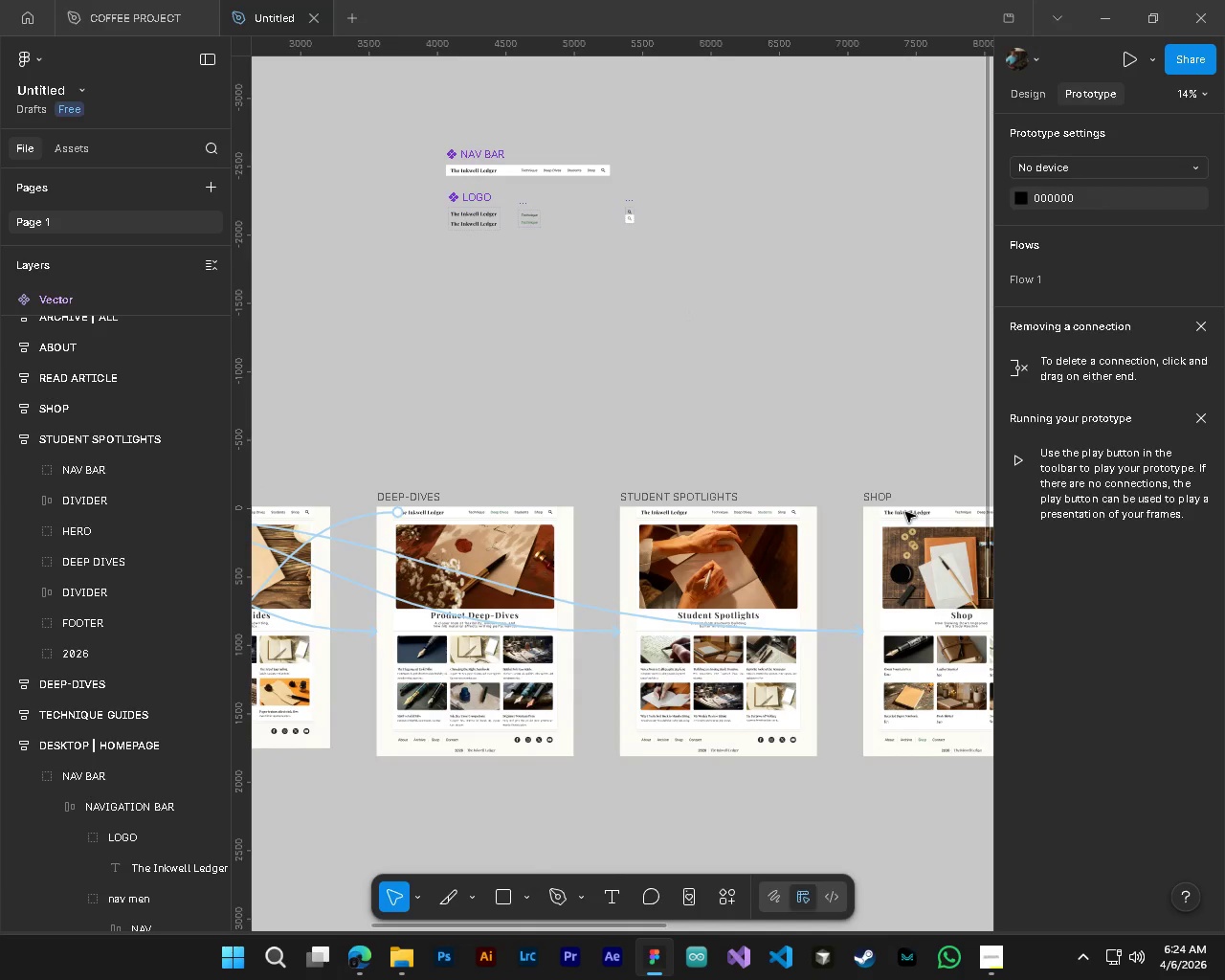 
key(Alt+Control+AltLeft)
 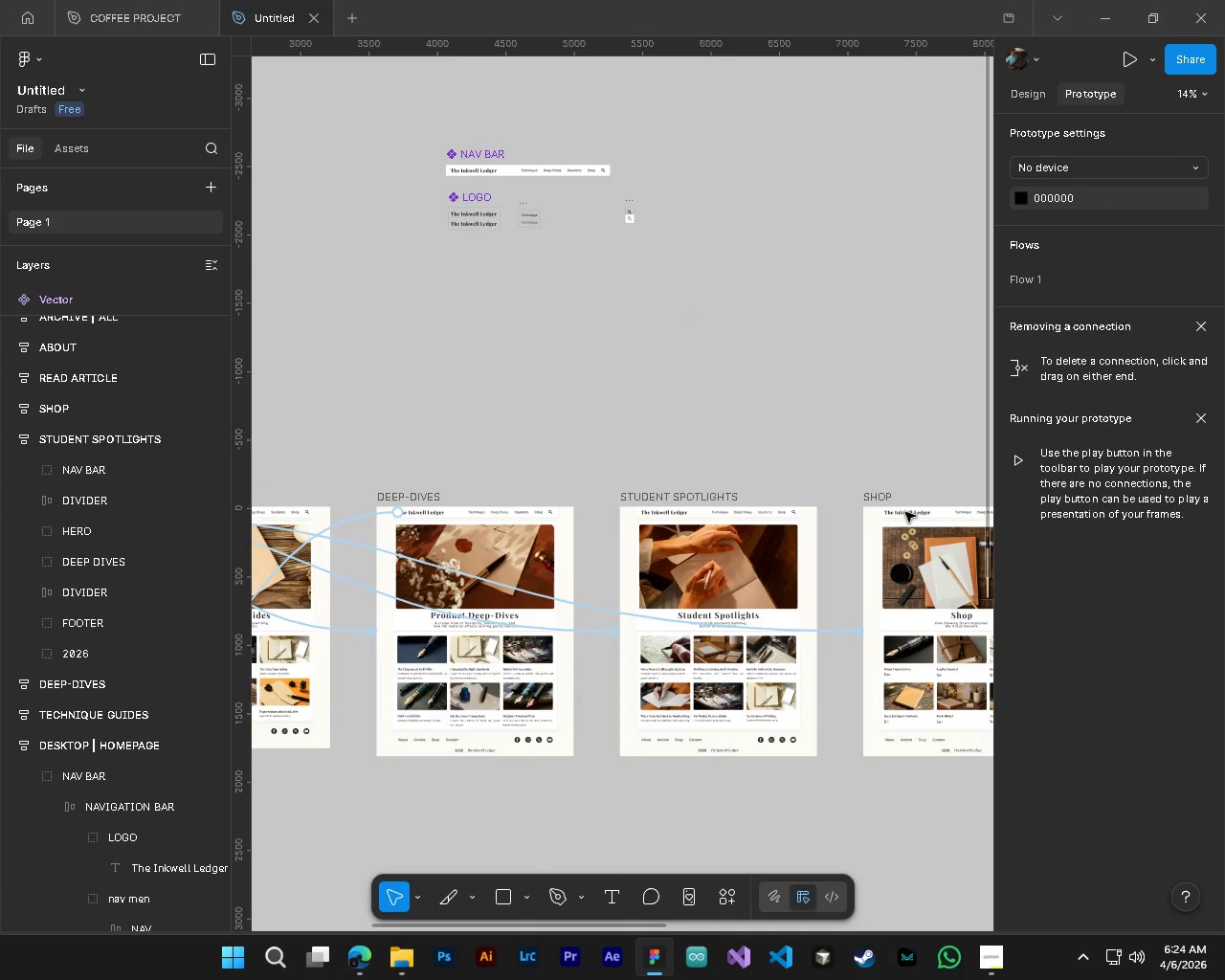 
key(Alt+Control+AltLeft)
 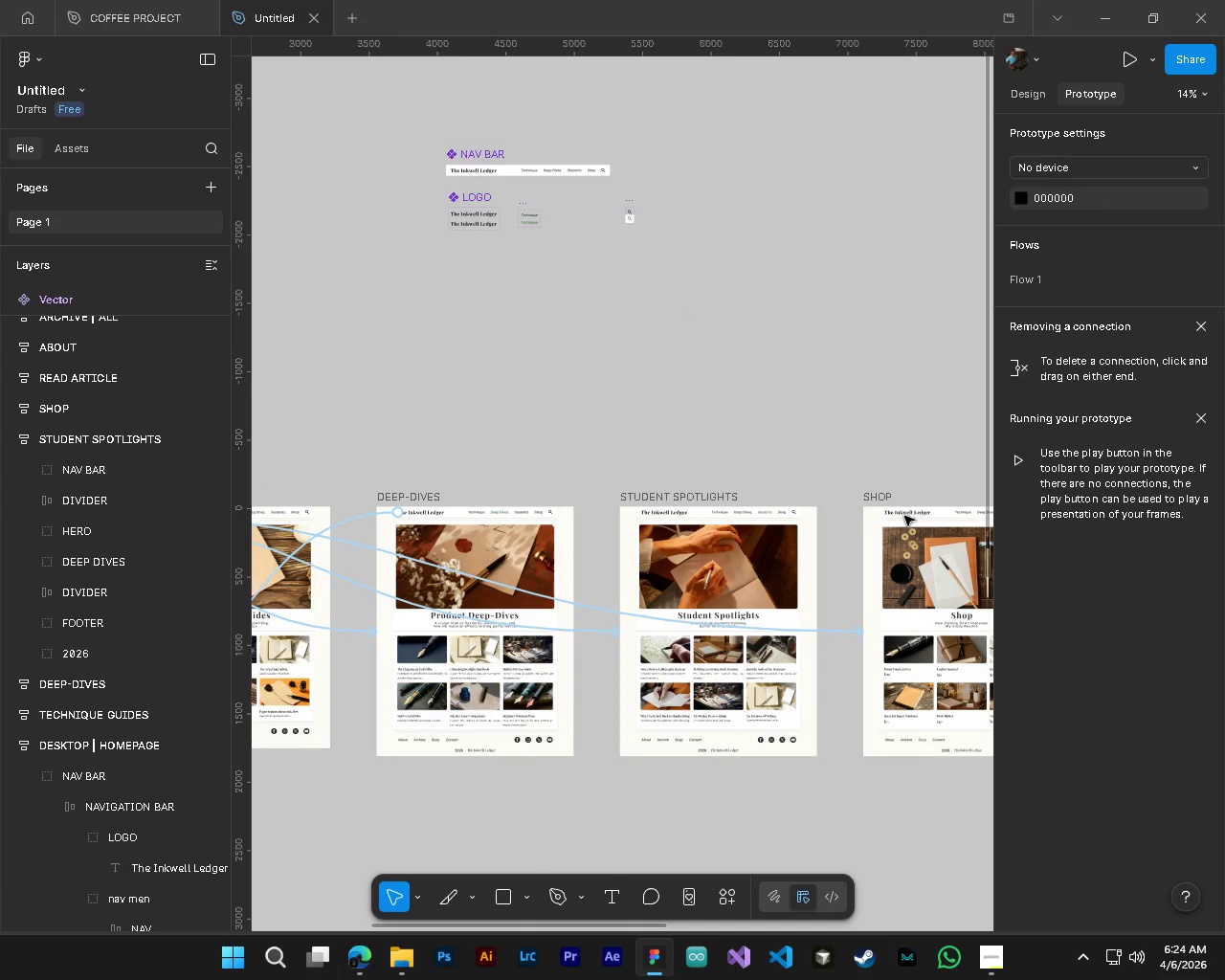 
hold_key(key=AltLeft, duration=1.27)
 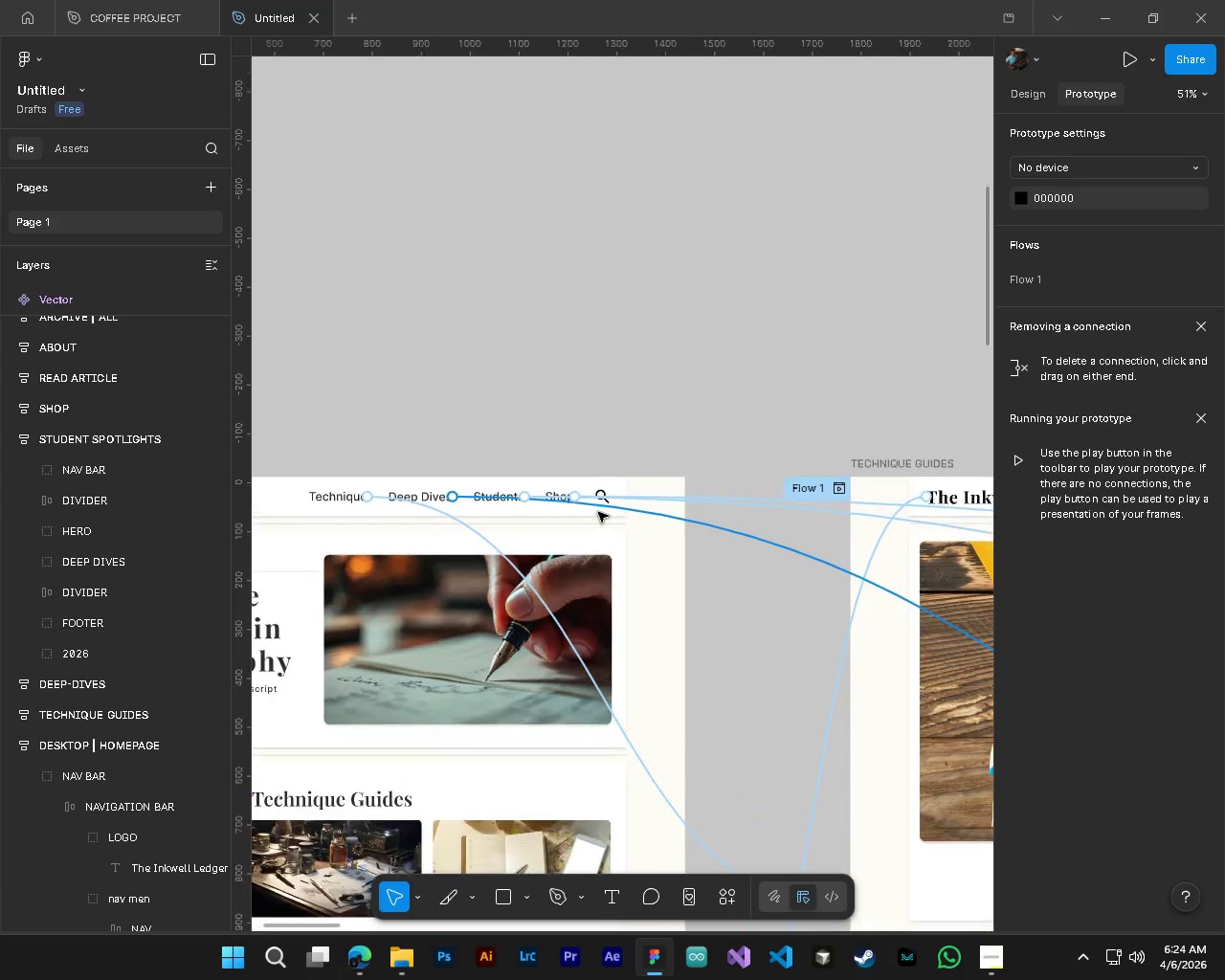 
hold_key(key=ShiftLeft, duration=0.81)
 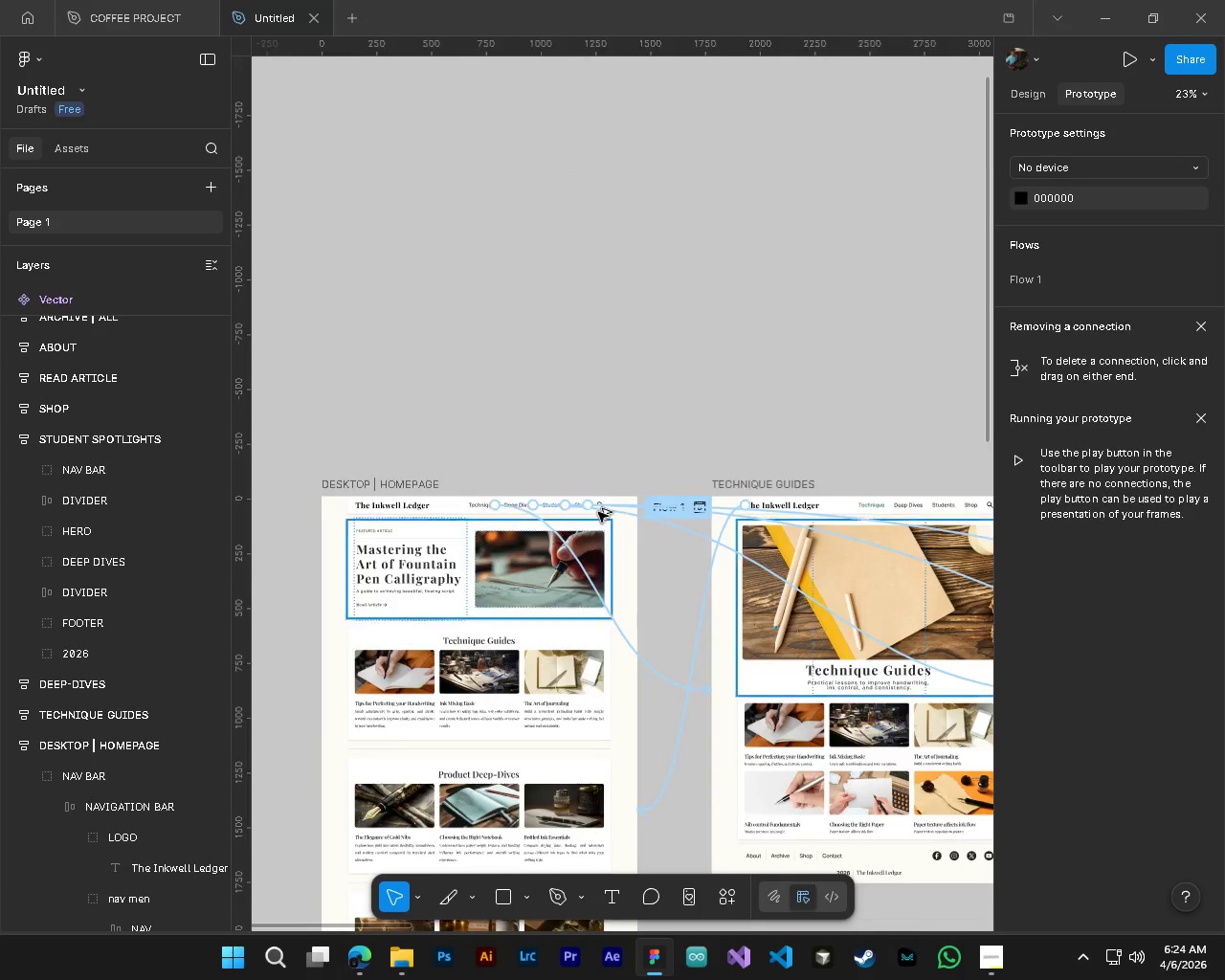 
hold_key(key=ControlLeft, duration=1.09)
 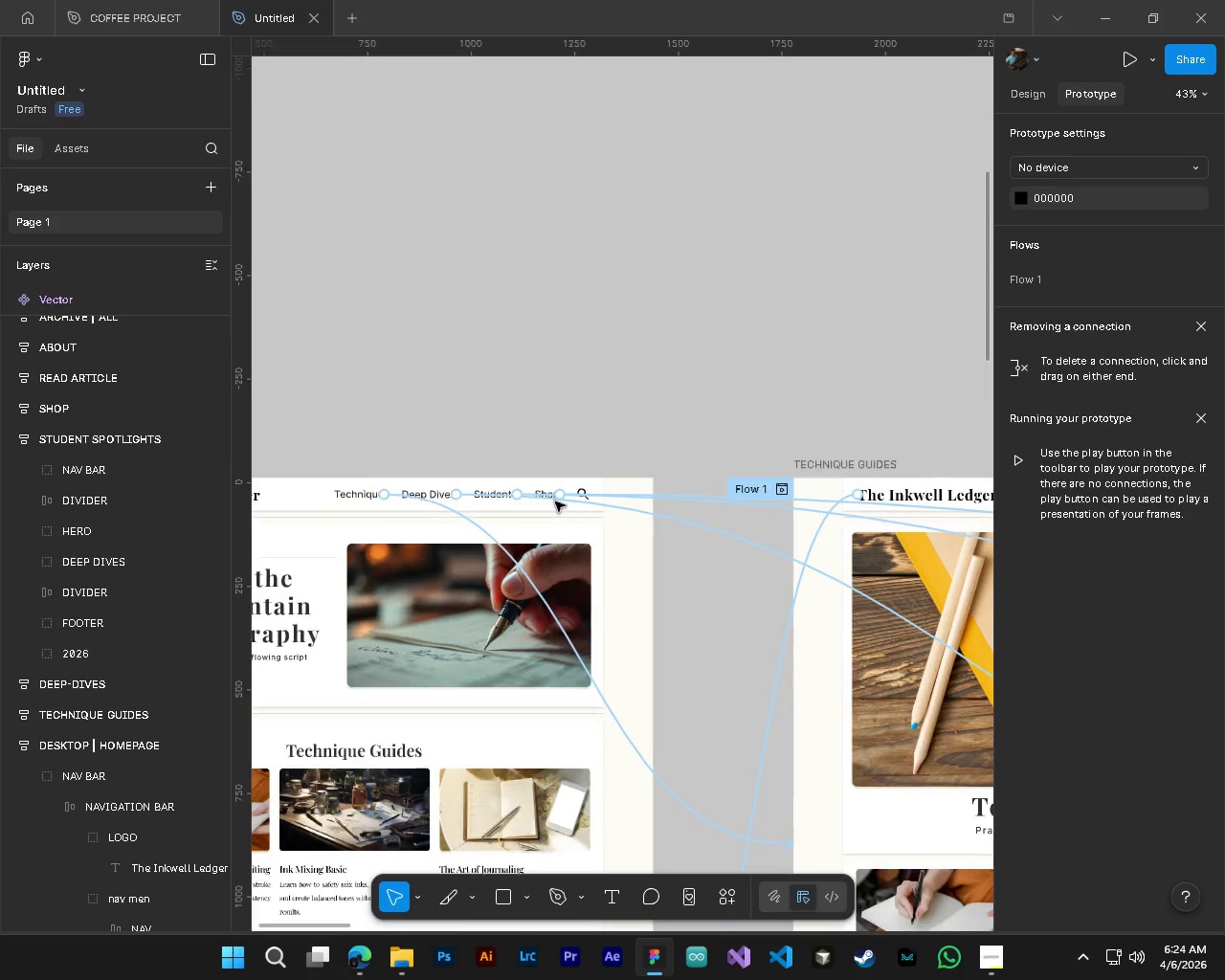 
scroll: coordinate [619, 633], scroll_direction: up, amount: 10.0
 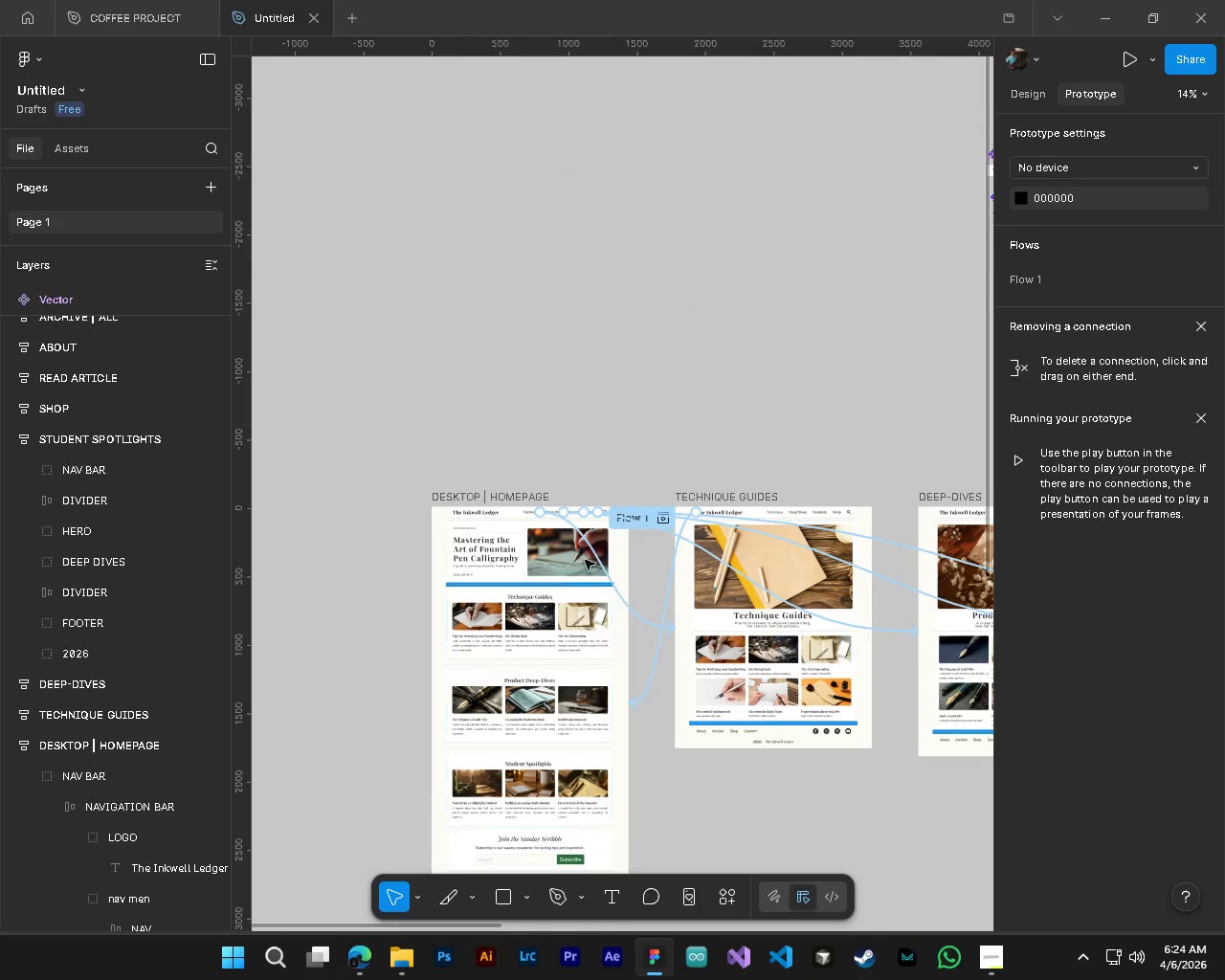 
hold_key(key=AltLeft, duration=0.86)
 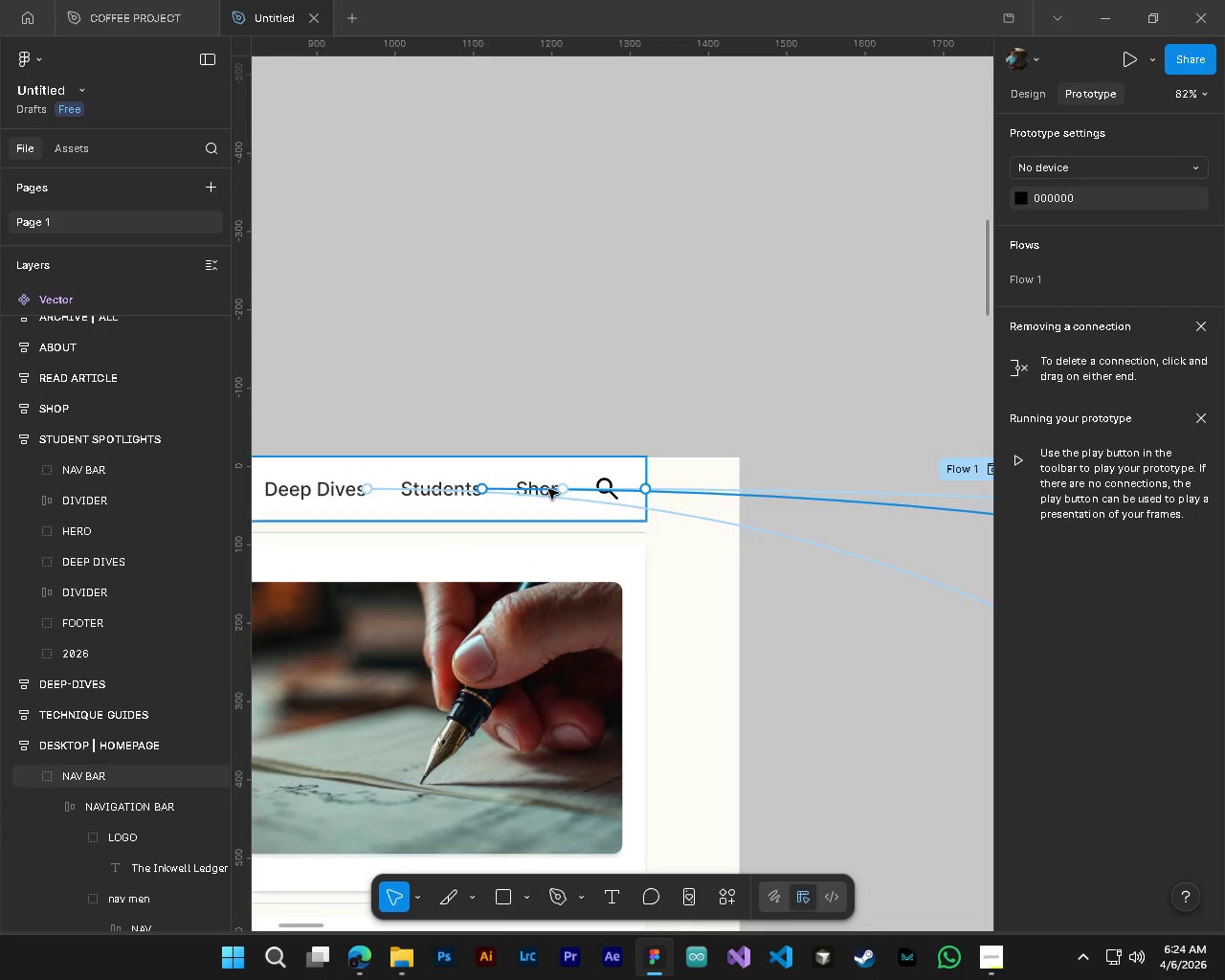 
hold_key(key=ControlLeft, duration=1.33)
 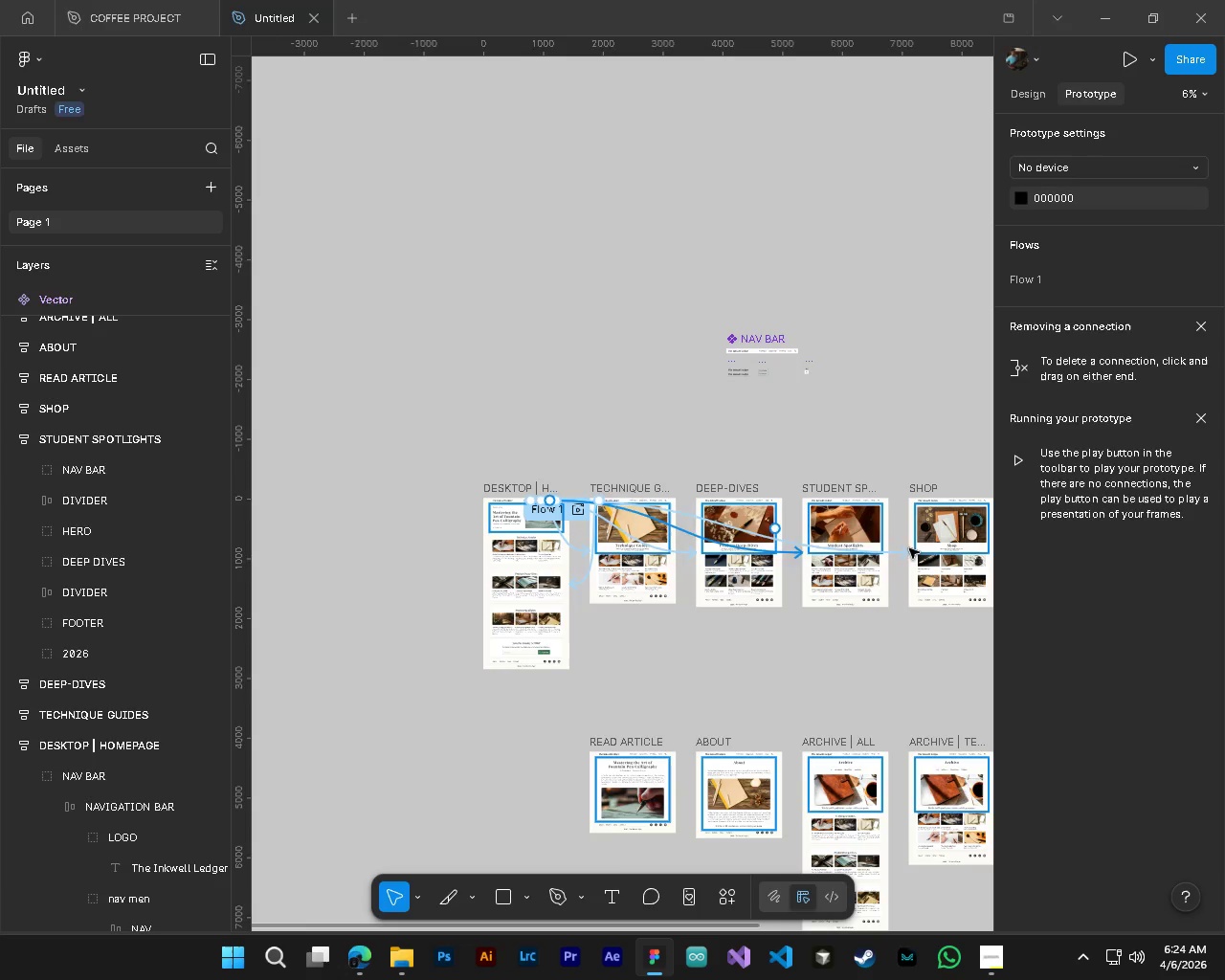 
hold_key(key=AltLeft, duration=1.22)
 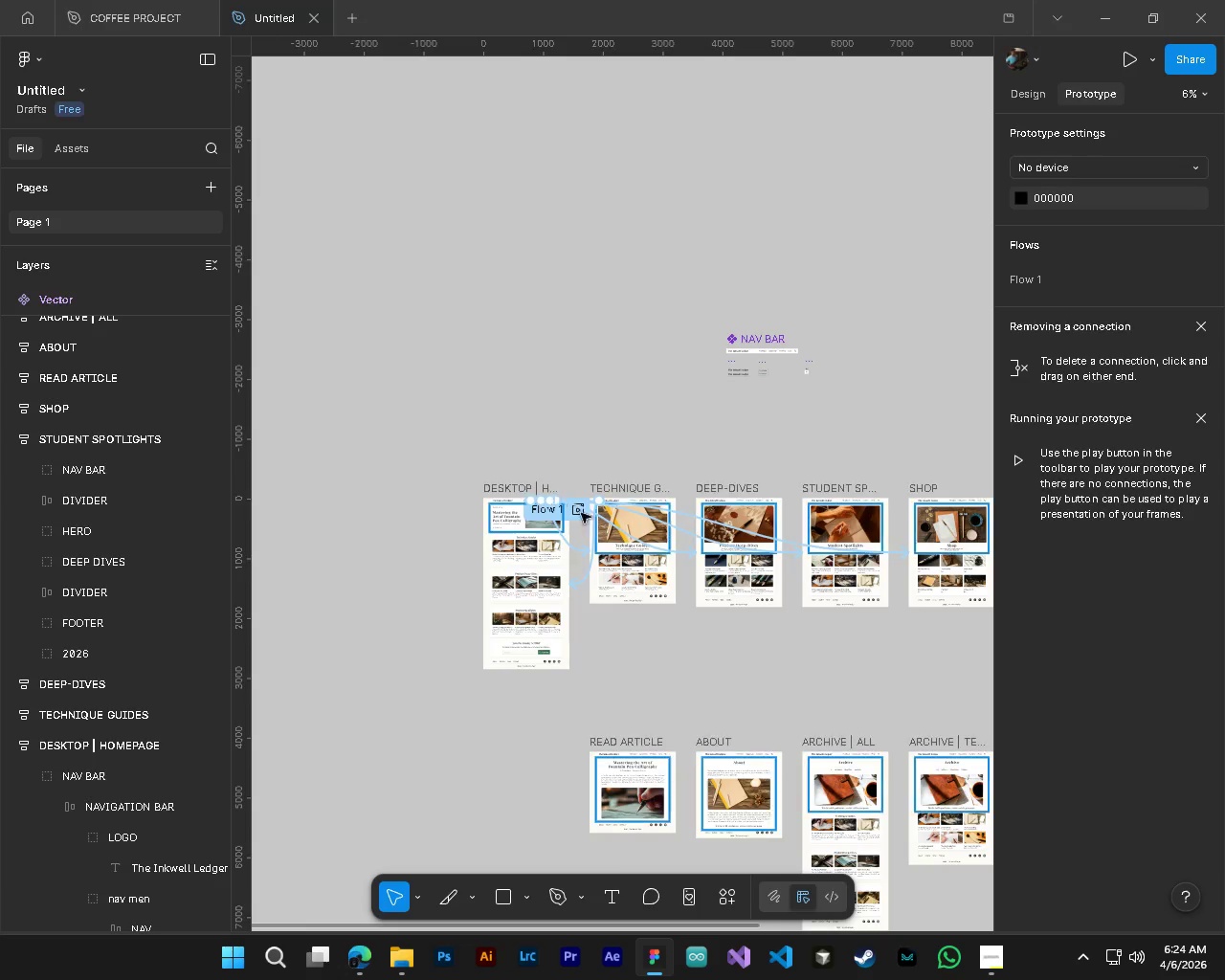 
scroll: coordinate [592, 507], scroll_direction: up, amount: 15.0
 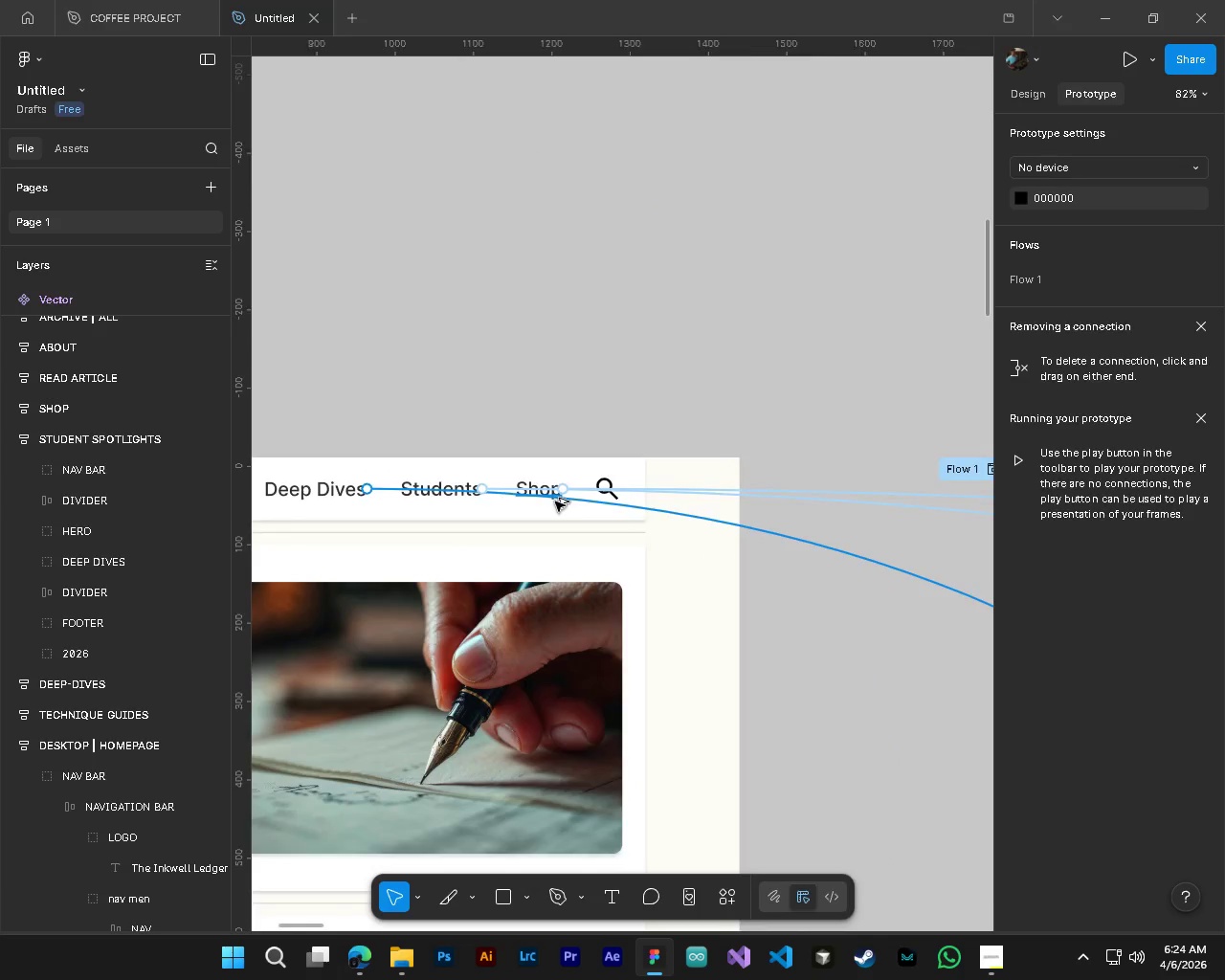 
scroll: coordinate [555, 501], scroll_direction: down, amount: 12.0
 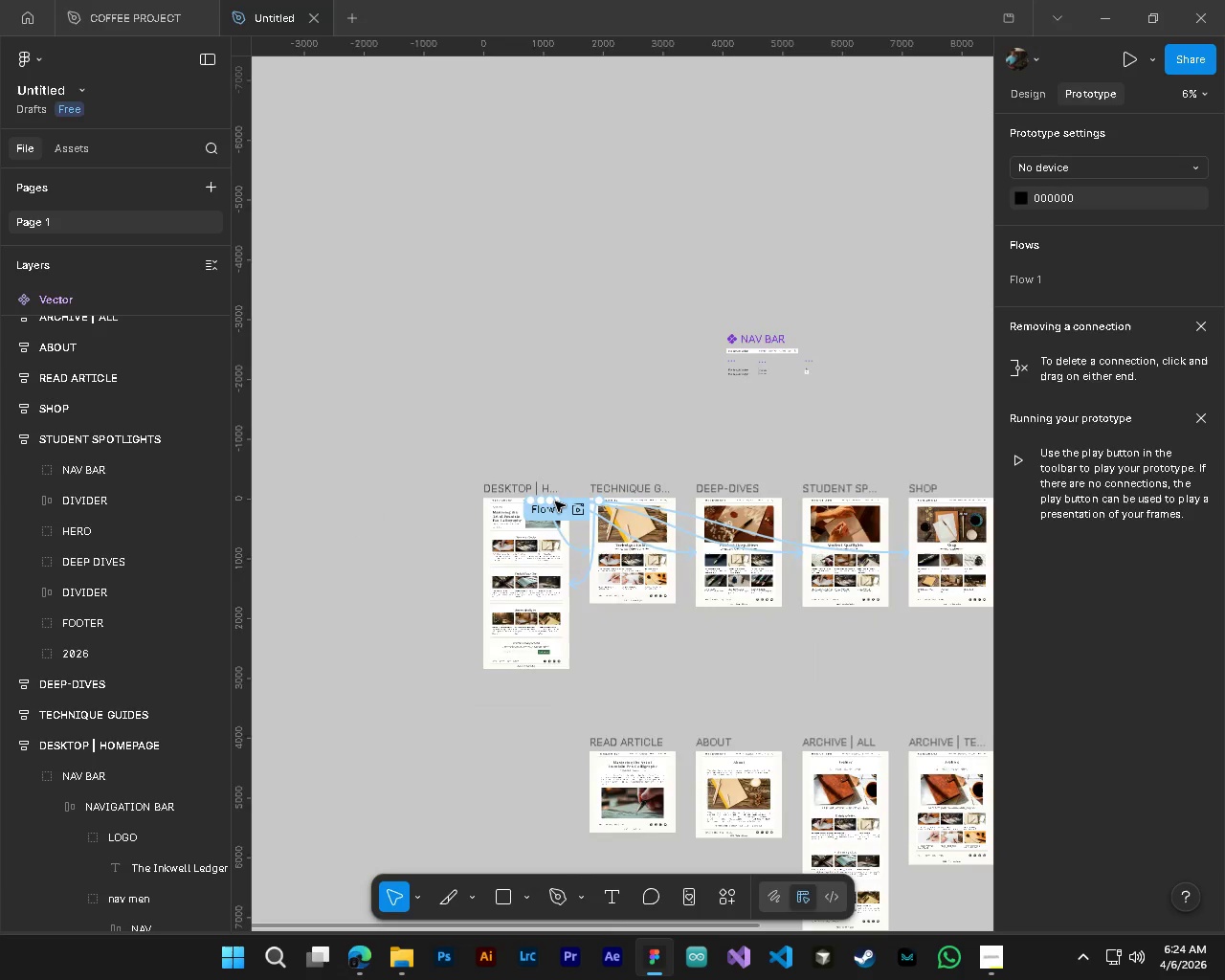 
hold_key(key=ShiftLeft, duration=0.69)
 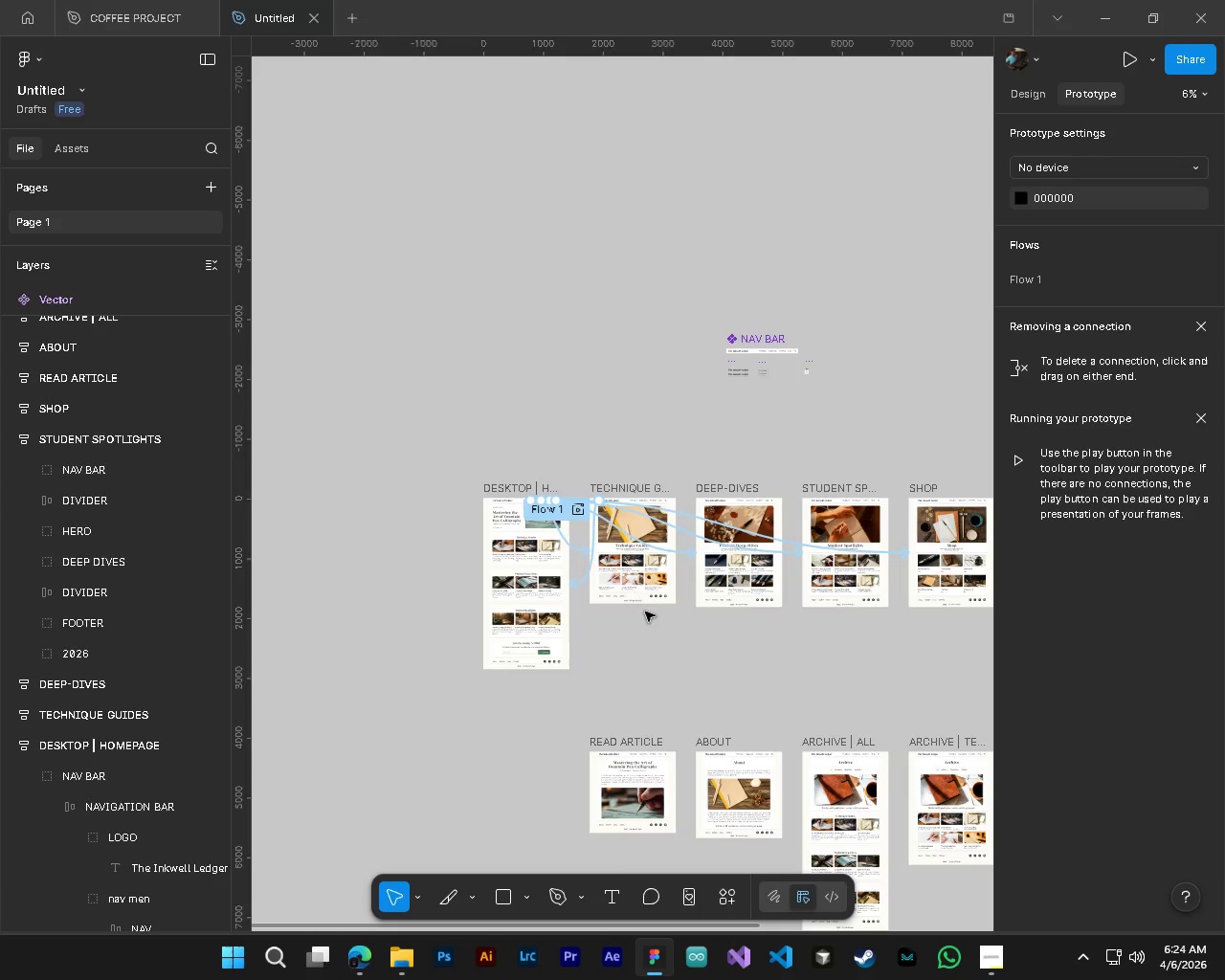 
hold_key(key=AltLeft, duration=3.84)
 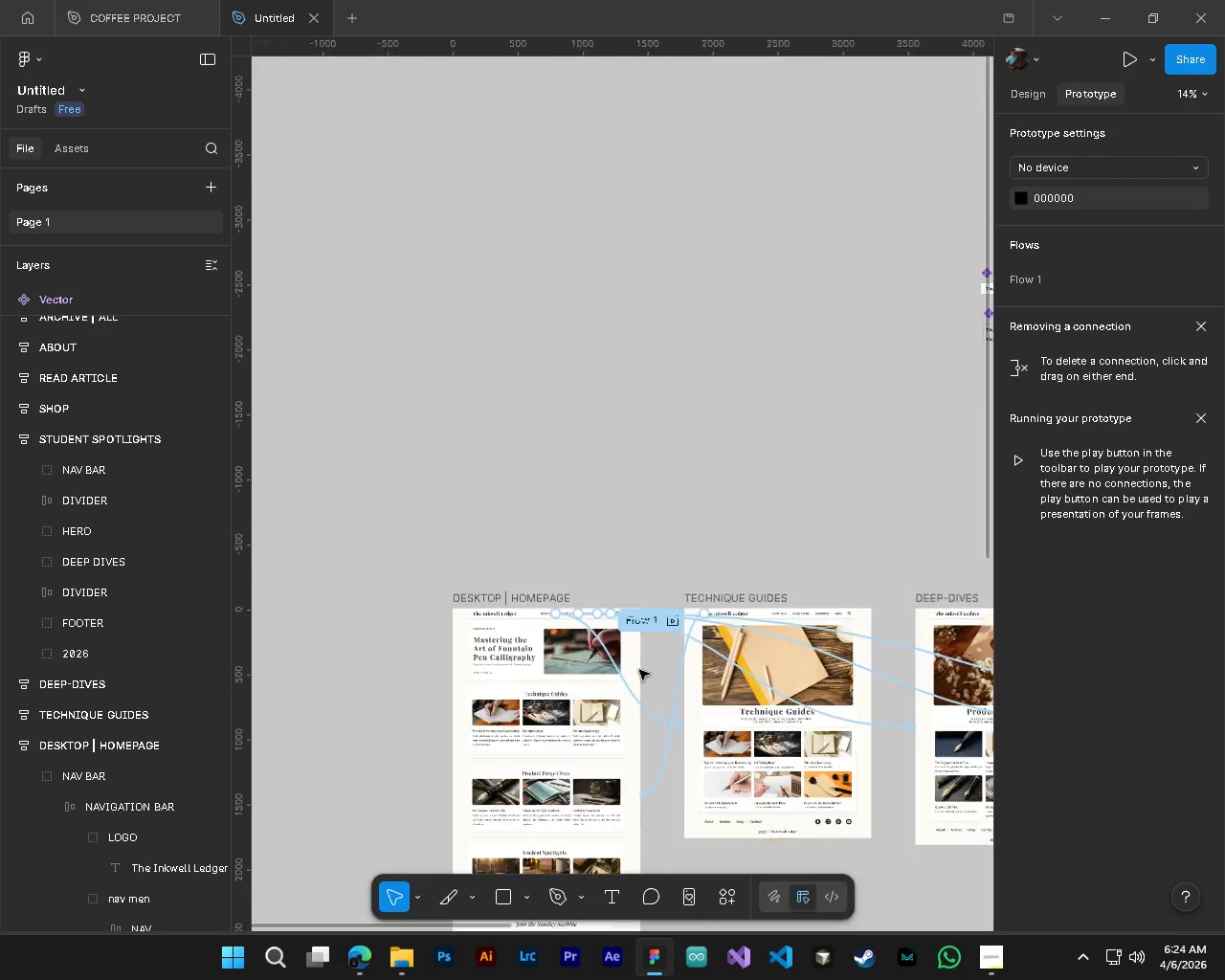 
hold_key(key=ControlLeft, duration=1.5)
 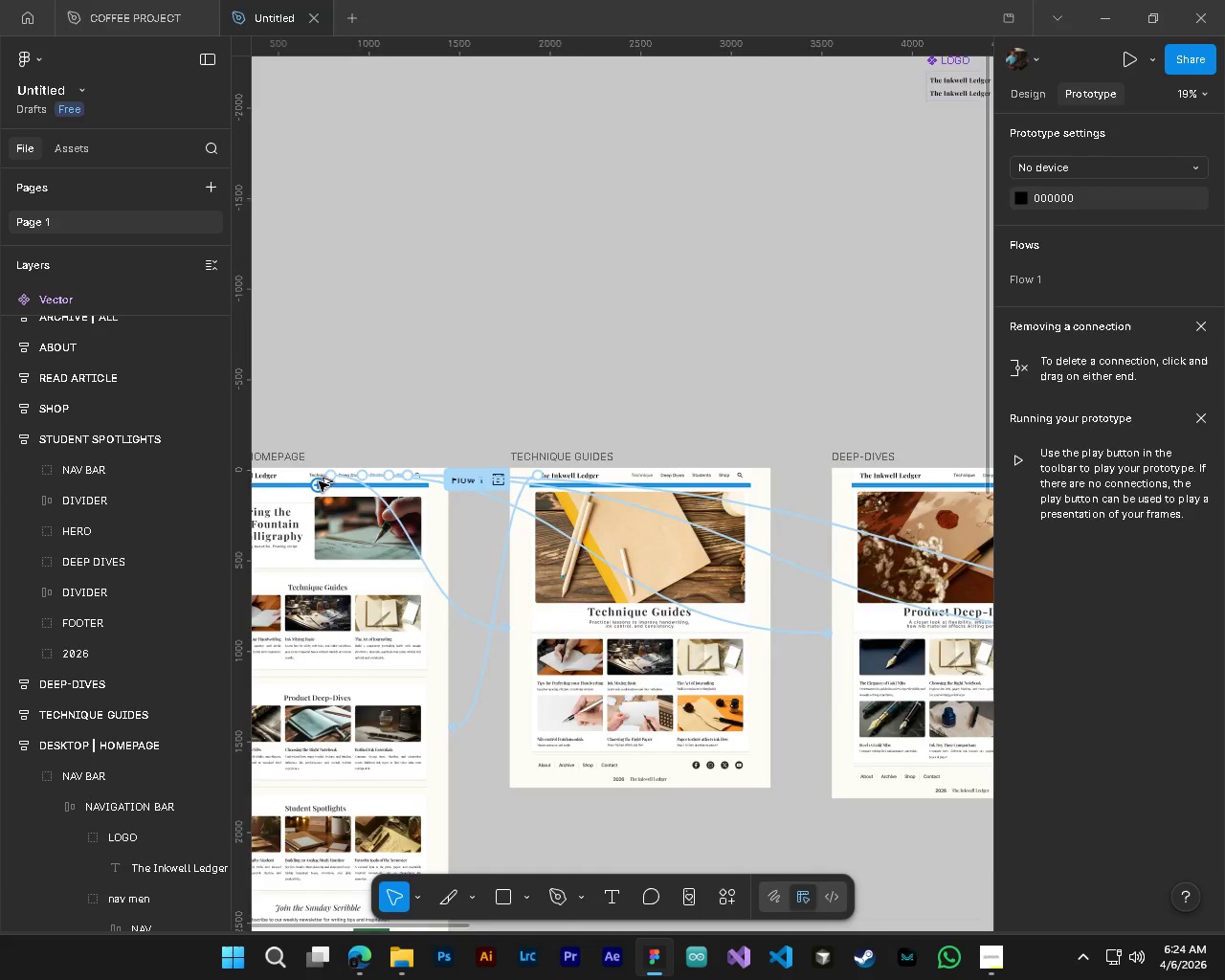 
hold_key(key=ControlLeft, duration=1.53)
 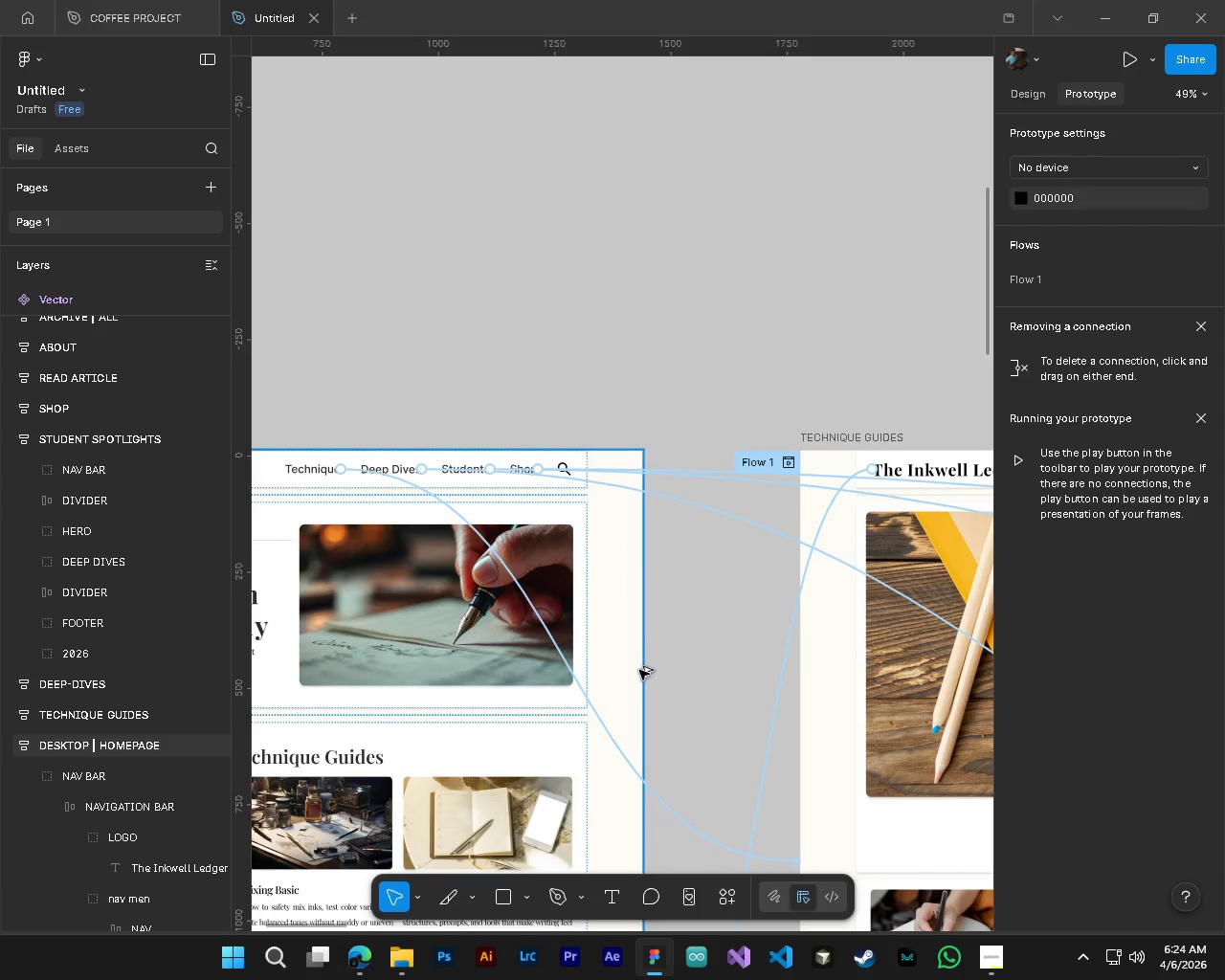 
scroll: coordinate [335, 475], scroll_direction: up, amount: 17.0
 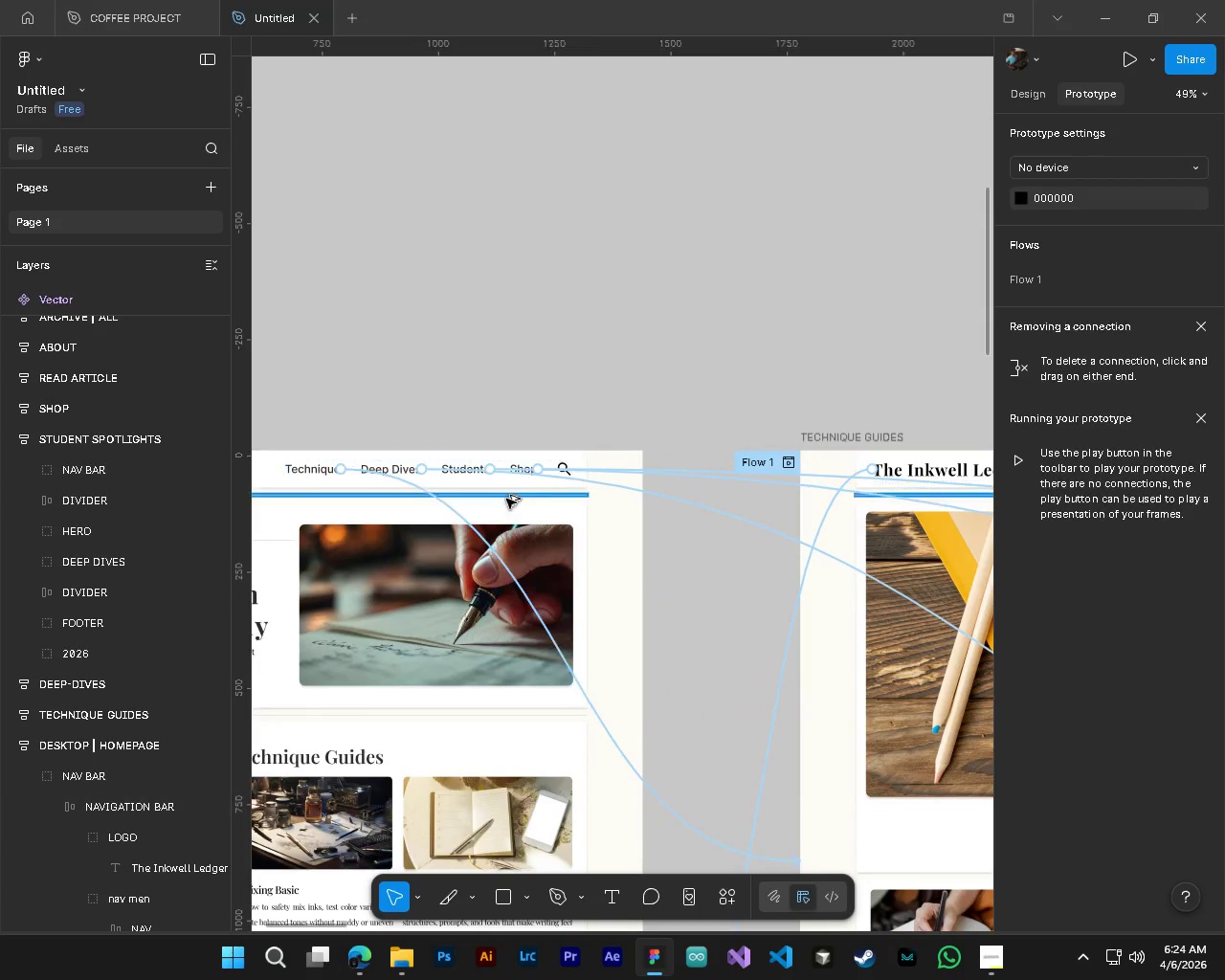 
hold_key(key=ControlLeft, duration=1.47)
 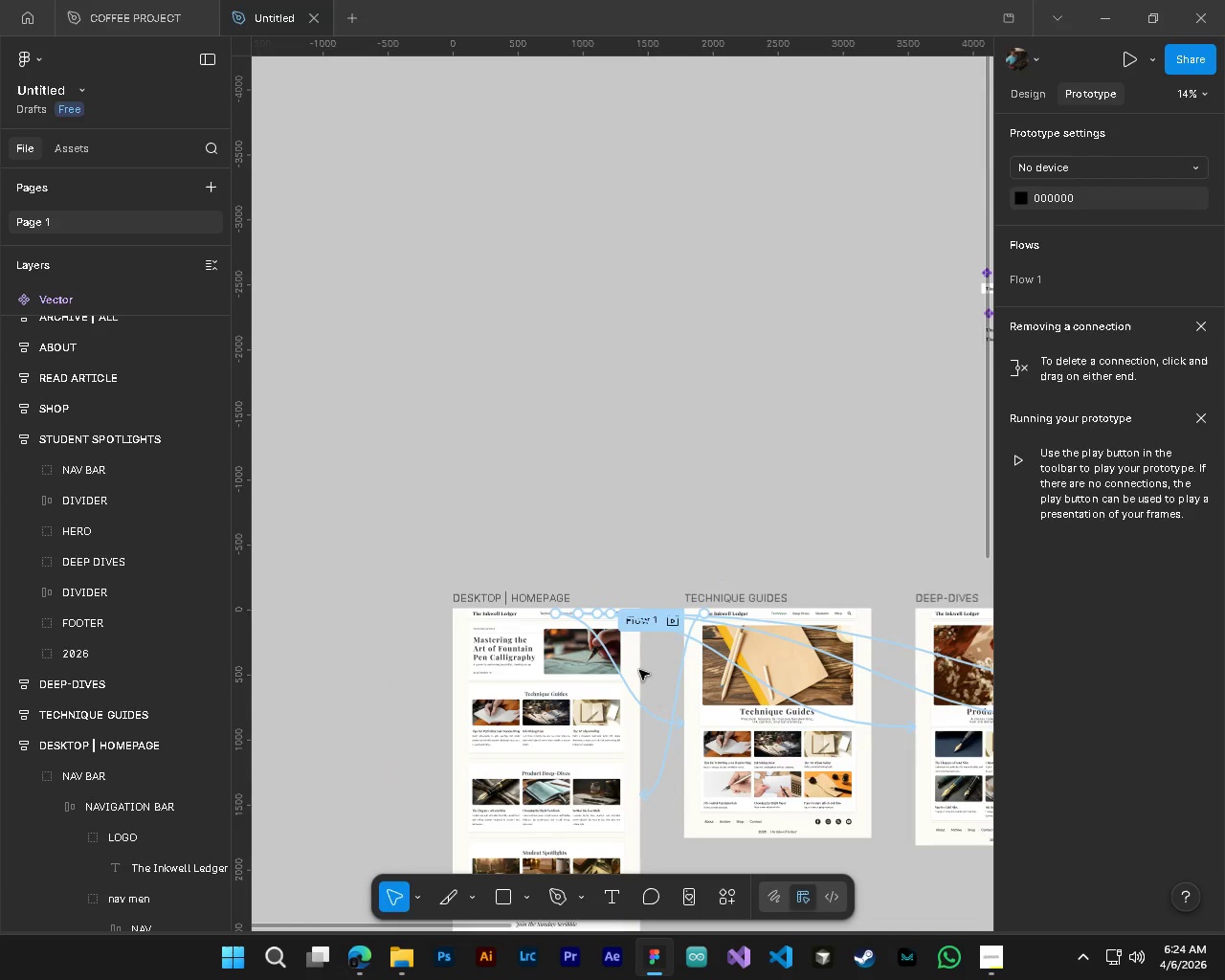 
key(Alt+Control+AltLeft)
 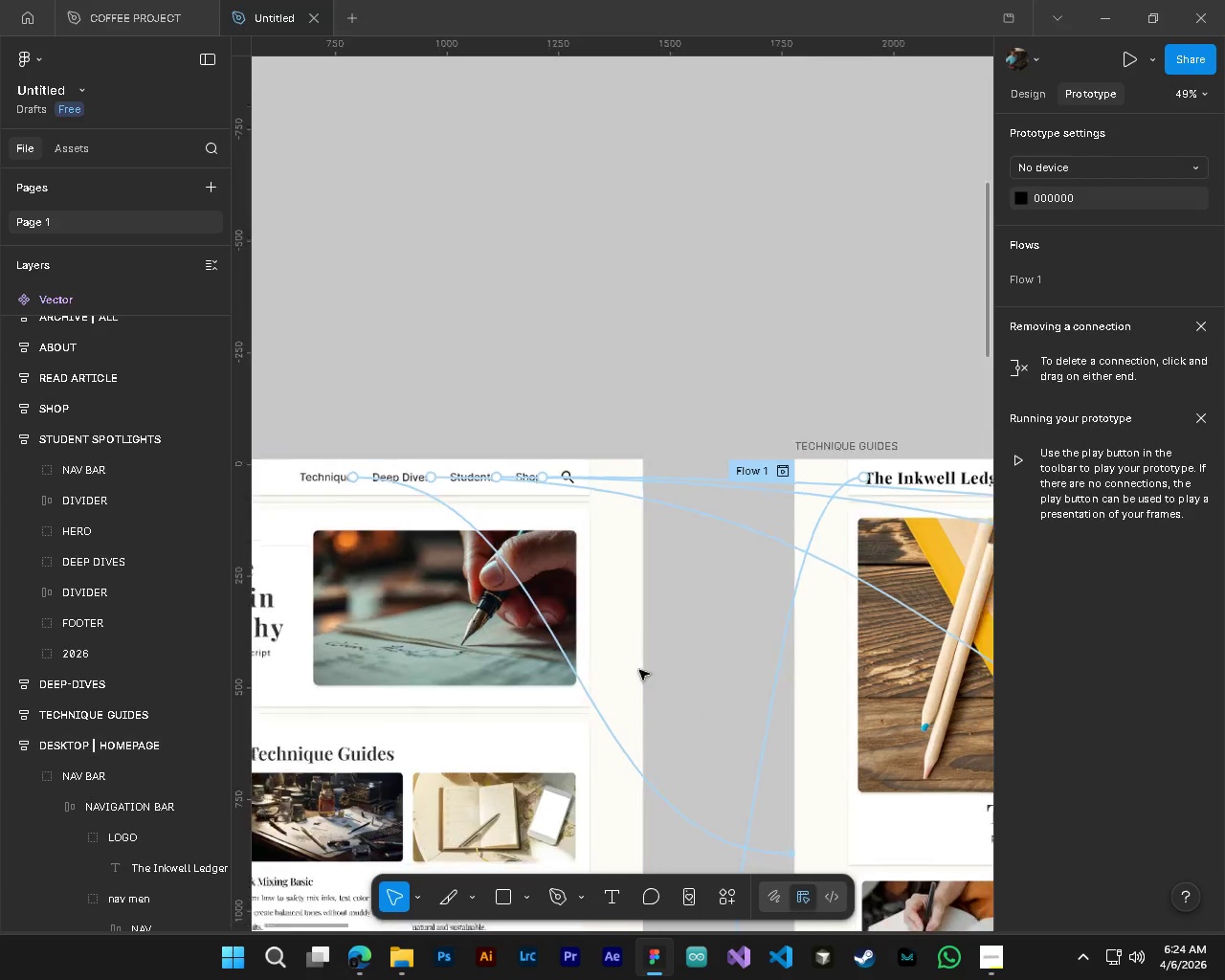 
key(Alt+Control+AltLeft)
 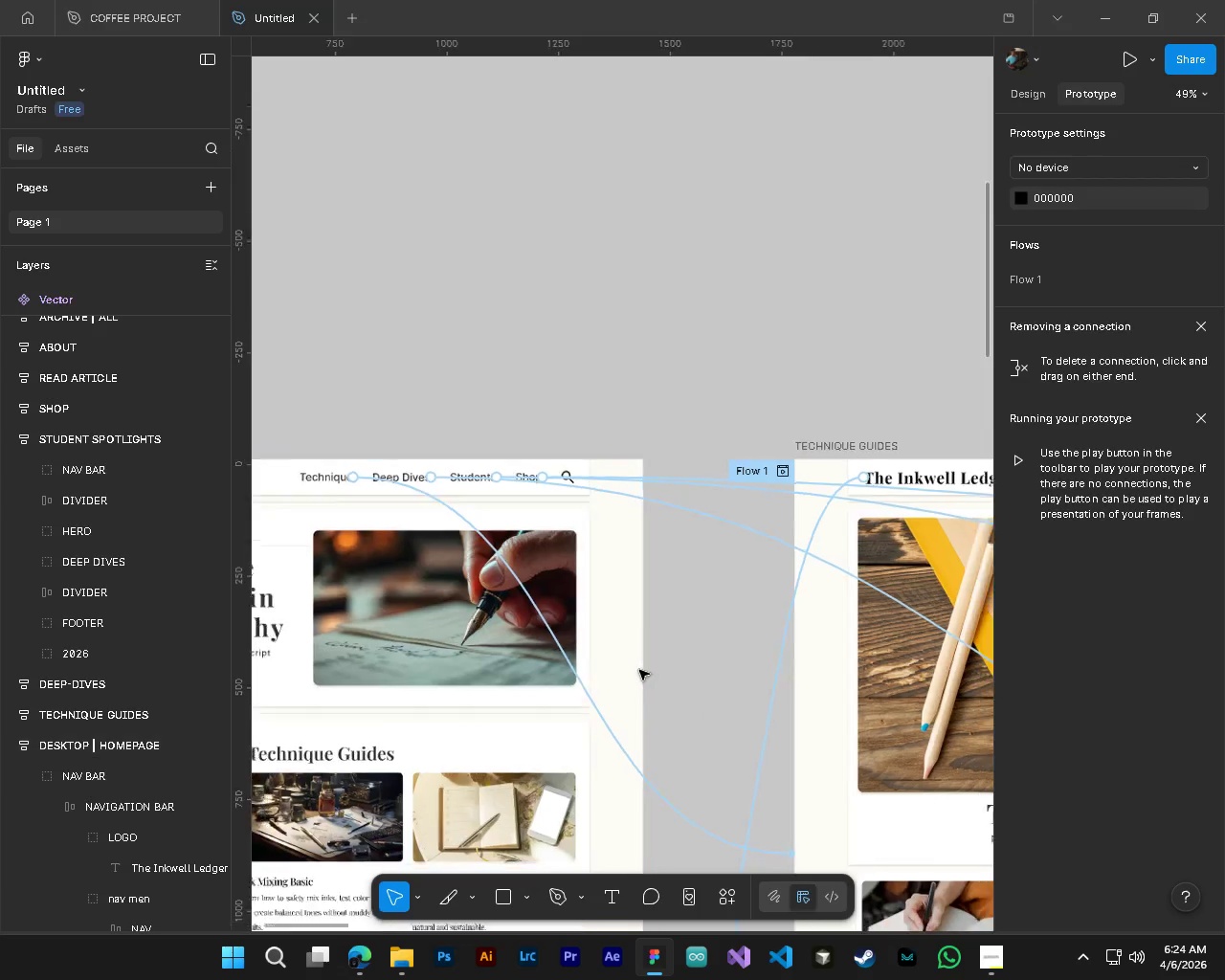 
key(Alt+Control+AltLeft)
 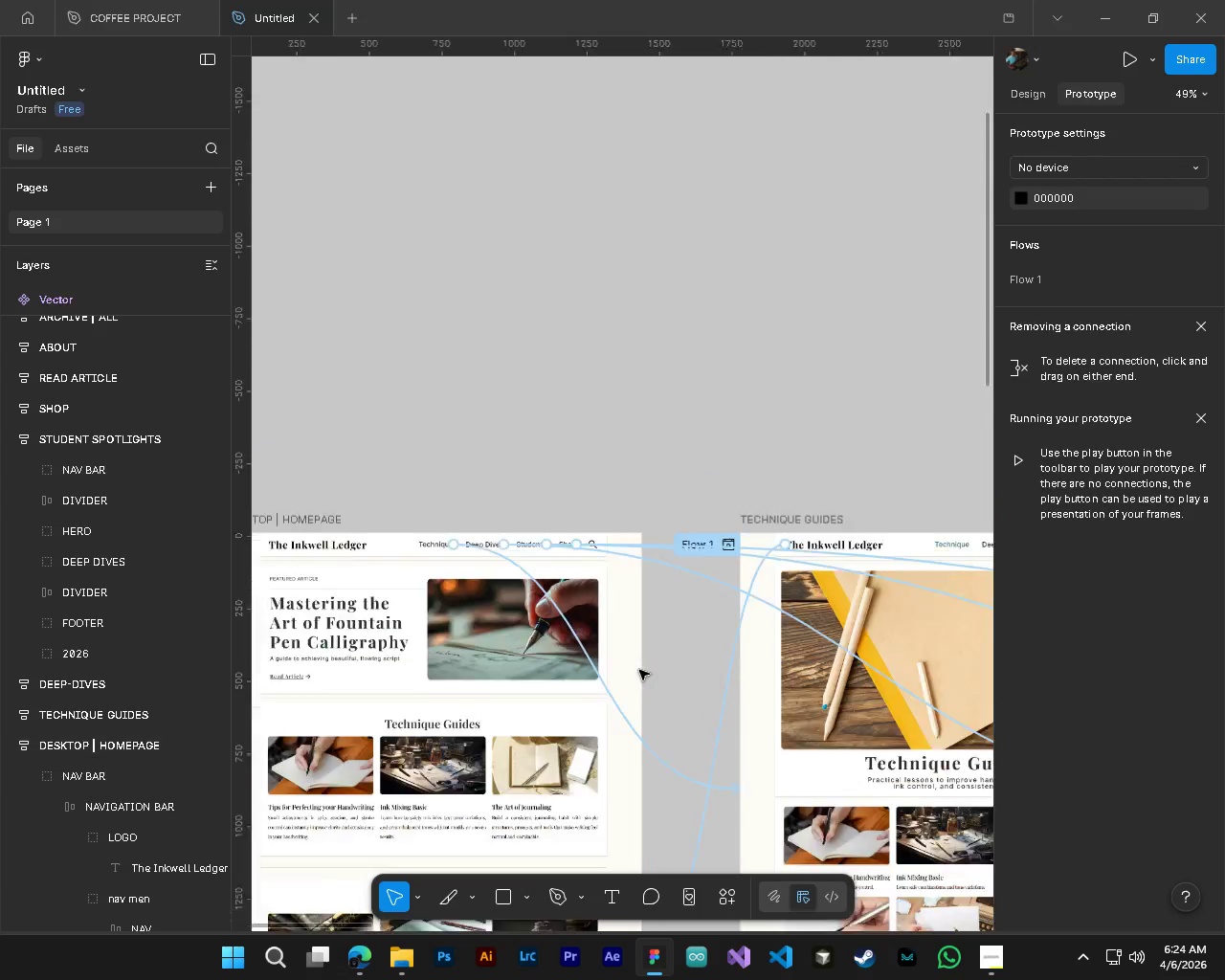 
hold_key(key=AltLeft, duration=0.58)
scroll: coordinate [639, 670], scroll_direction: down, amount: 10.0
 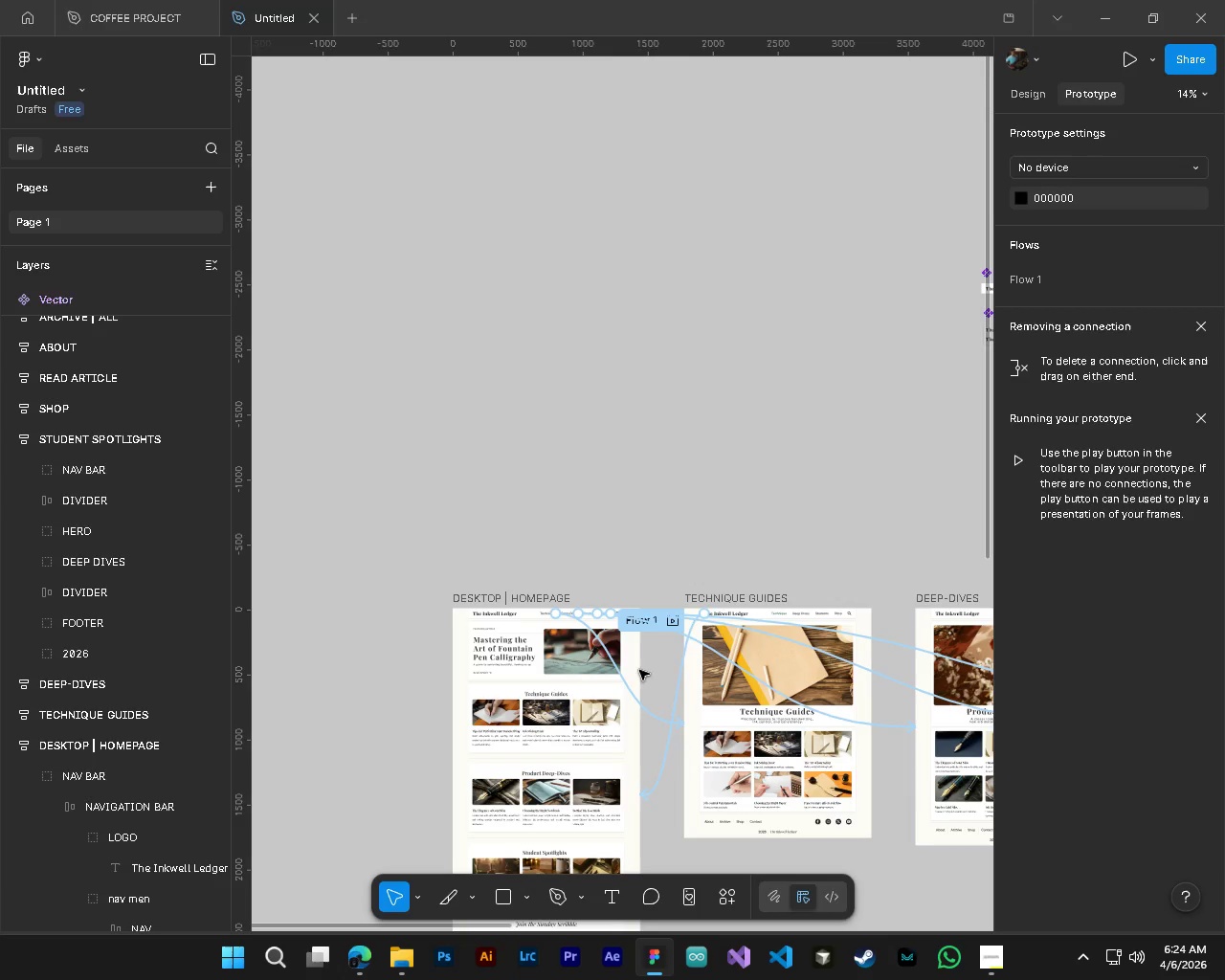 
wait(14.34)
 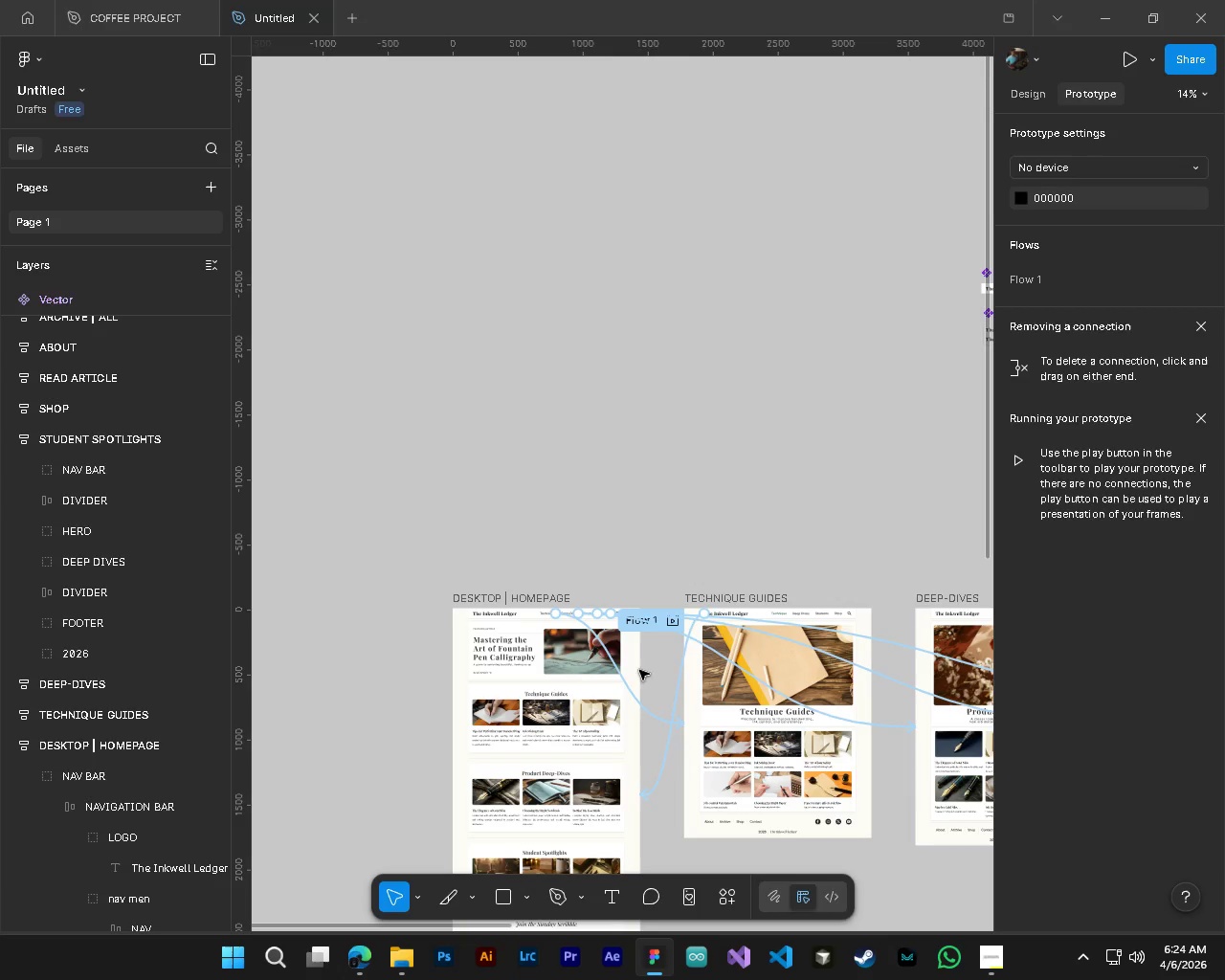 
hold_key(key=ControlLeft, duration=0.38)
 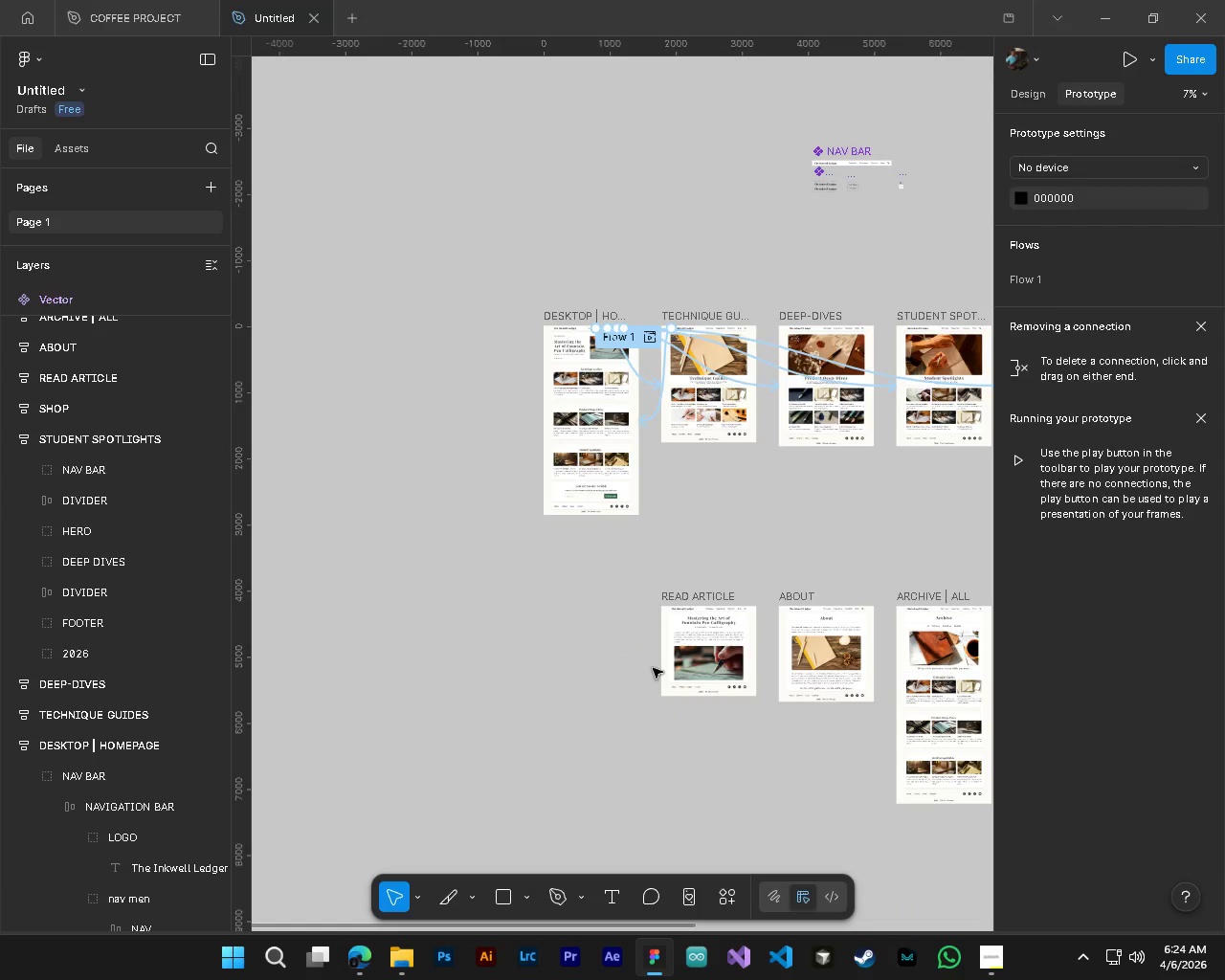 
hold_key(key=AltLeft, duration=0.31)
 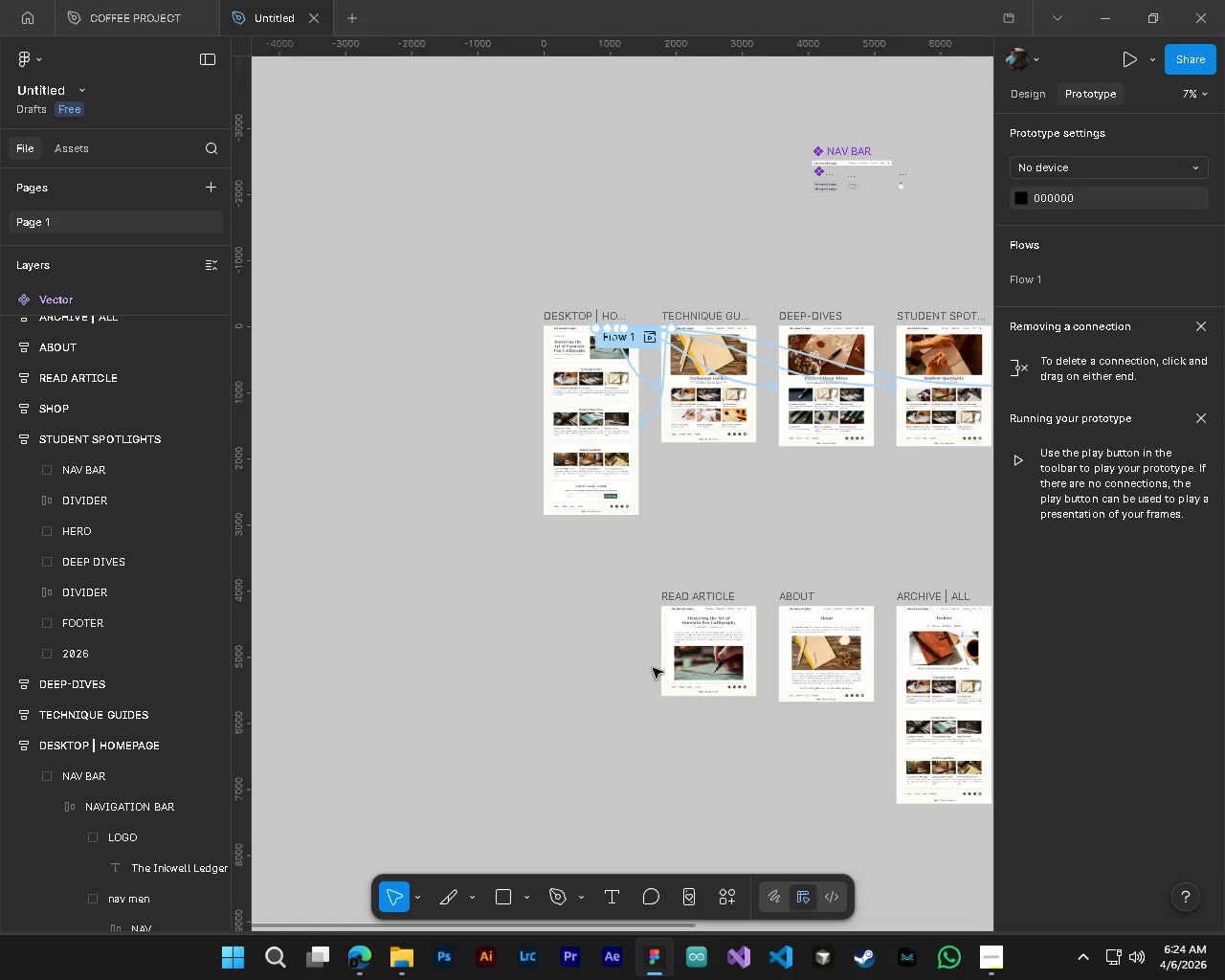 
key(Shift+ShiftLeft)
 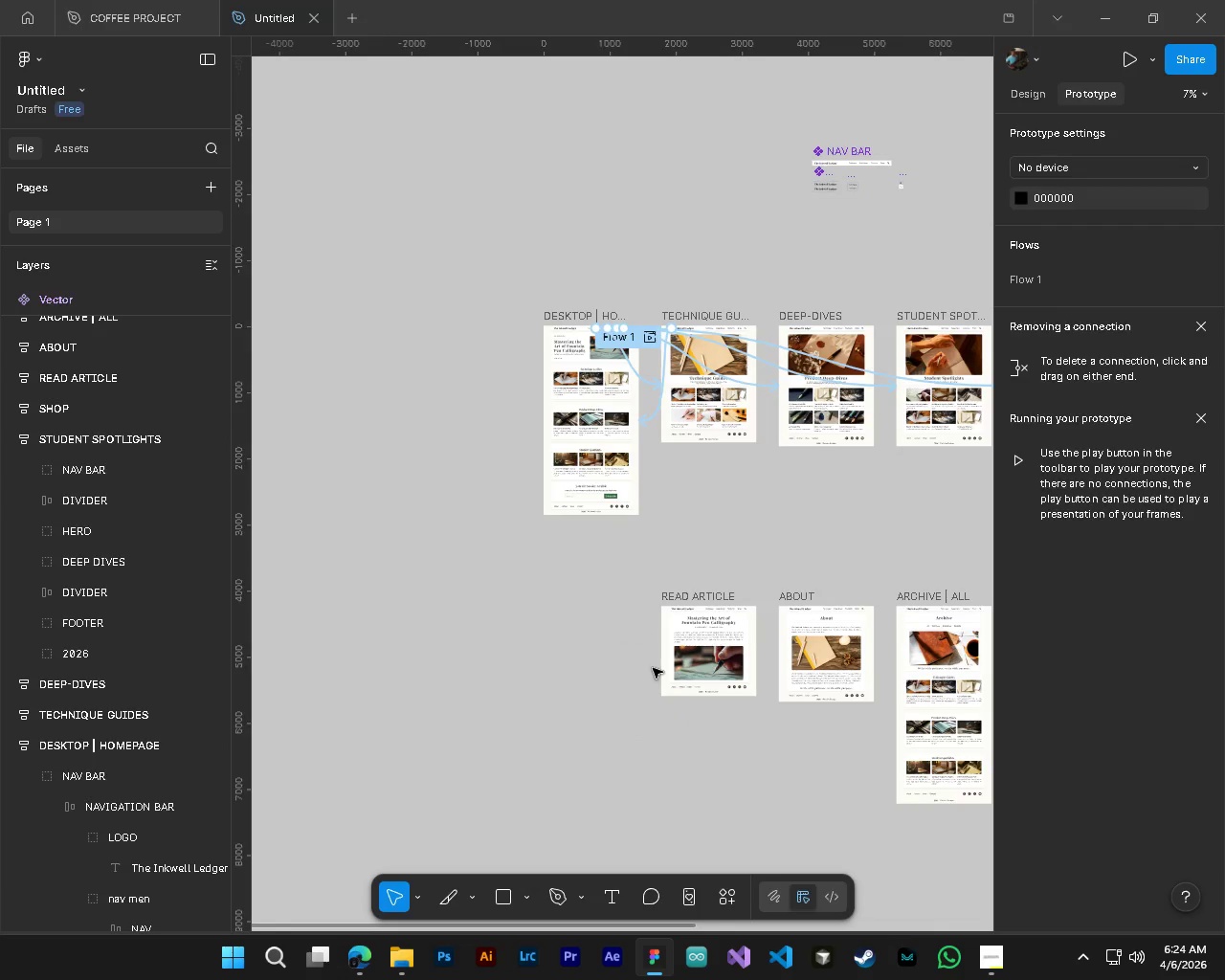 
hold_key(key=ShiftLeft, duration=0.42)
scroll: coordinate [653, 668], scroll_direction: down, amount: 14.0
 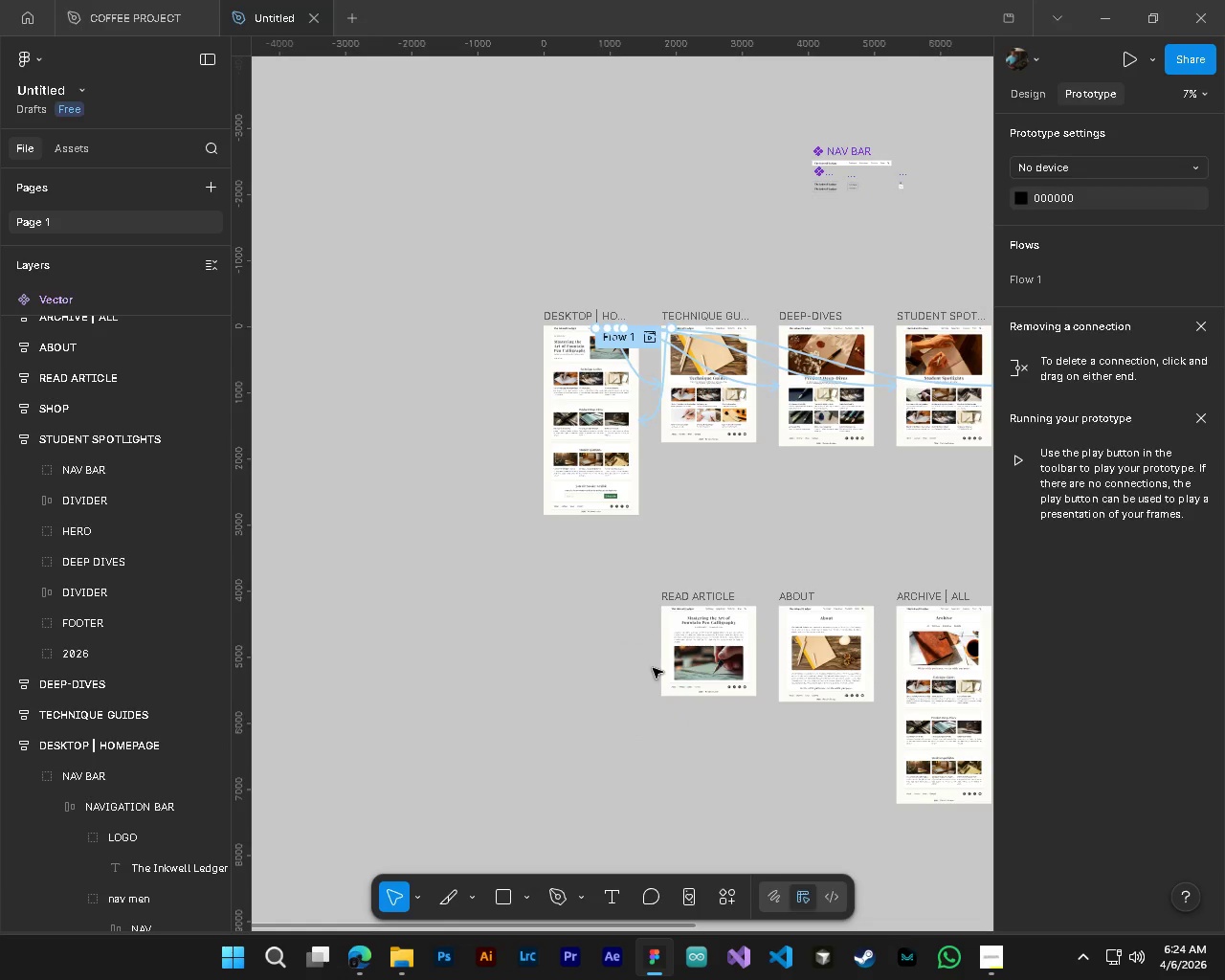 
hold_key(key=ShiftLeft, duration=0.67)
scroll: coordinate [624, 527], scroll_direction: up, amount: 5.0
 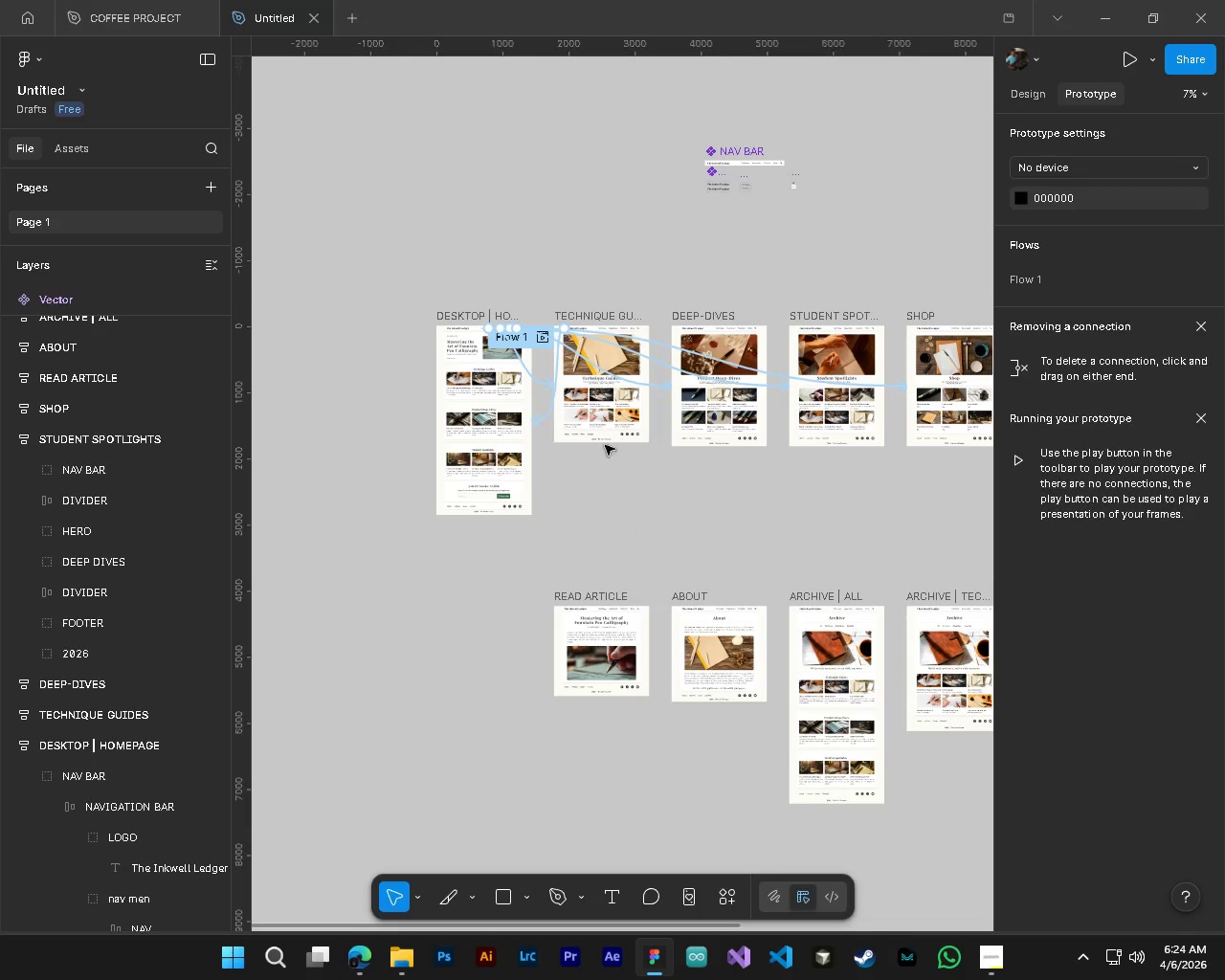 
hold_key(key=ControlLeft, duration=1.39)
hold_key(key=AltLeft, duration=1.36)
scroll: coordinate [526, 456], scroll_direction: up, amount: 5.0
 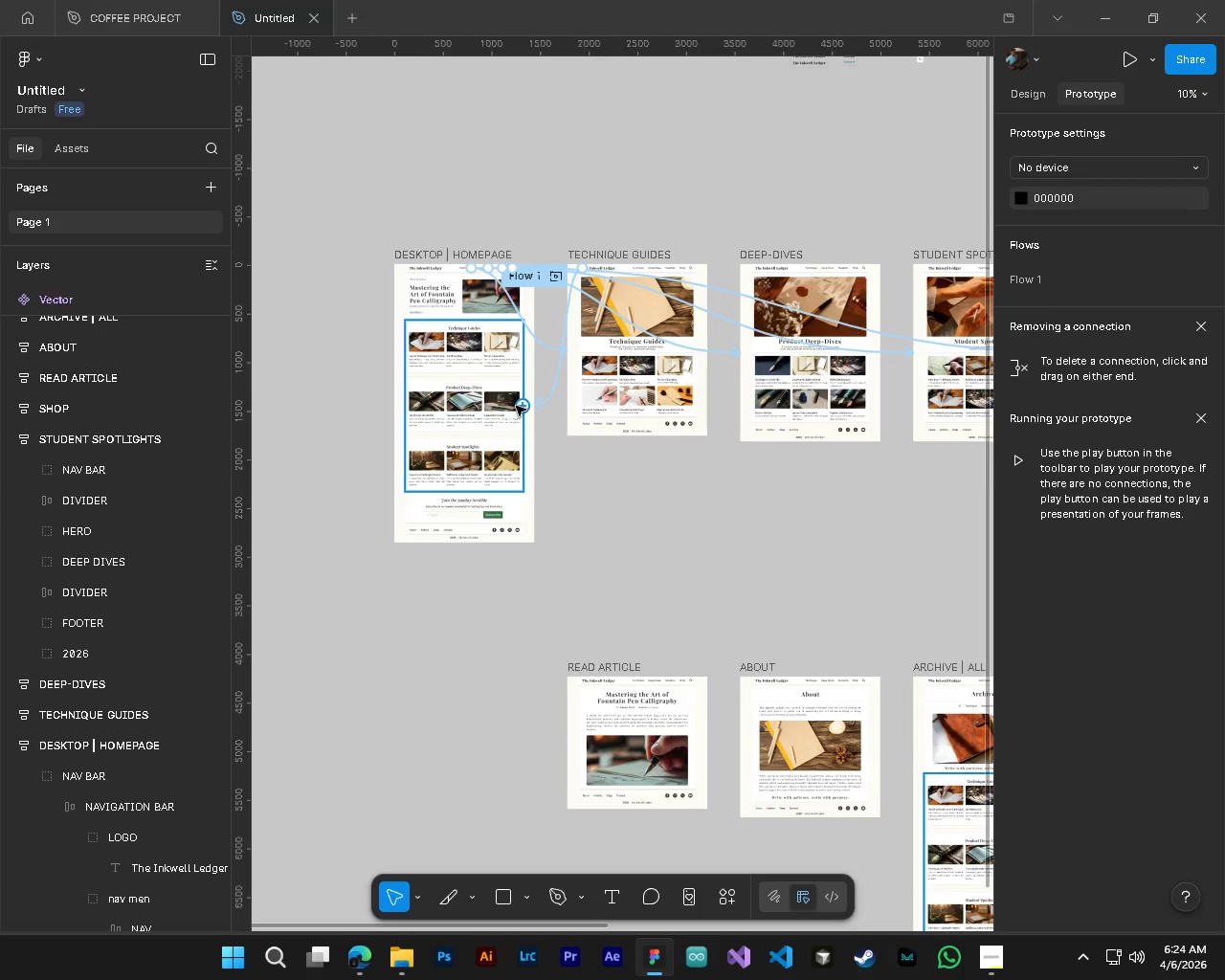 
hold_key(key=AltLeft, duration=0.59)
hold_key(key=ControlLeft, duration=0.59)
scroll: coordinate [520, 388], scroll_direction: up, amount: 5.0
 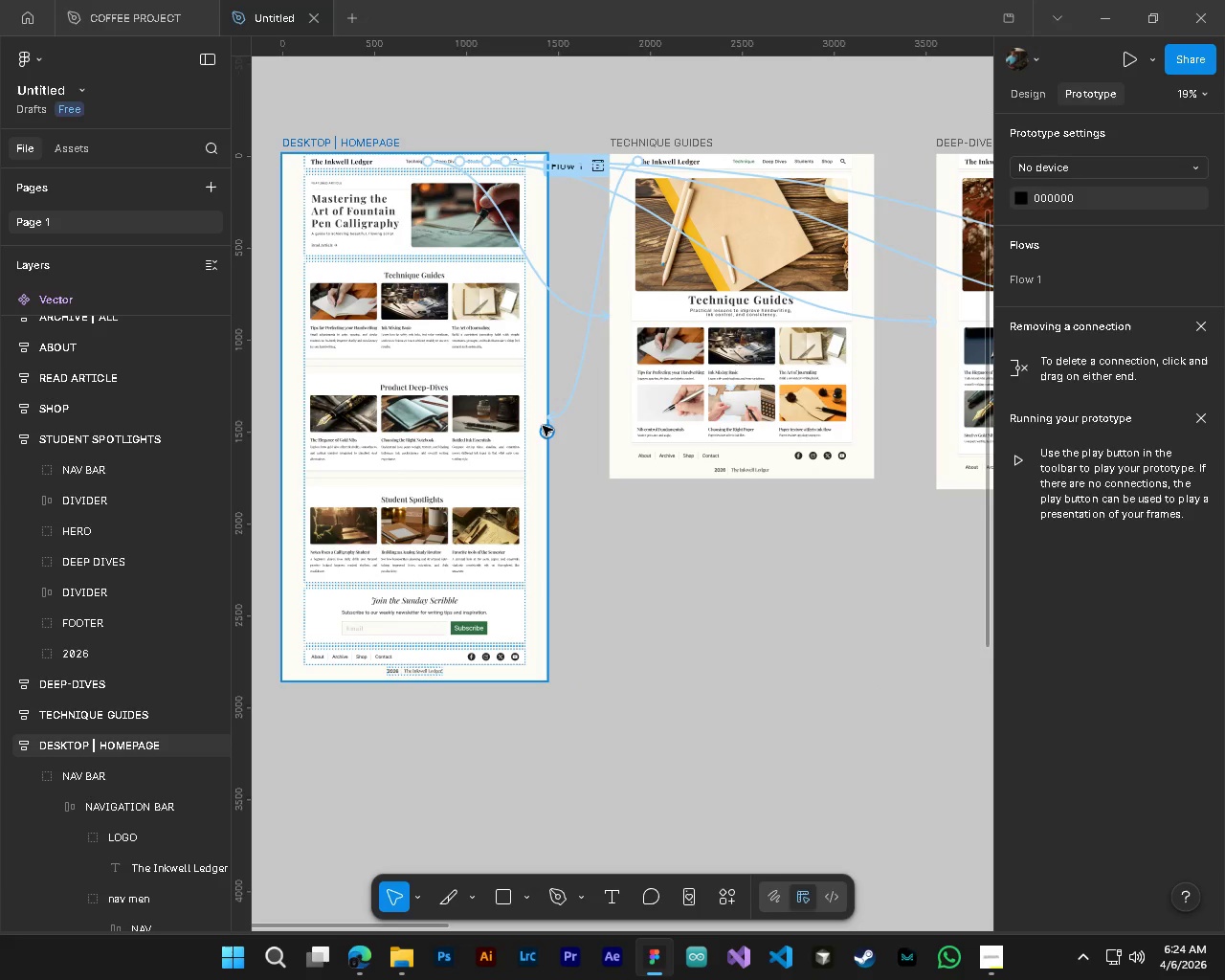 
hold_key(key=ControlLeft, duration=0.77)
 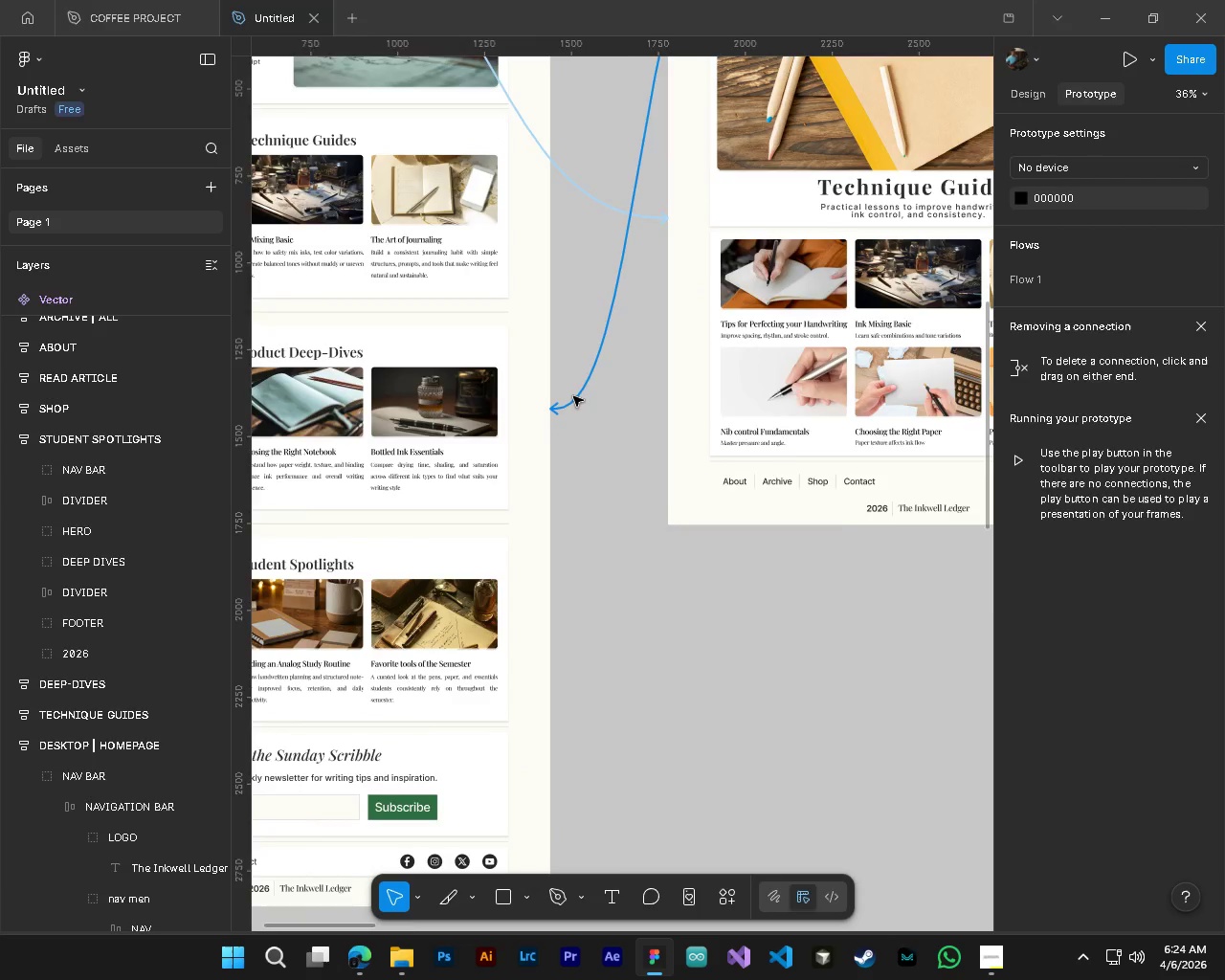 
hold_key(key=AltLeft, duration=0.7)
 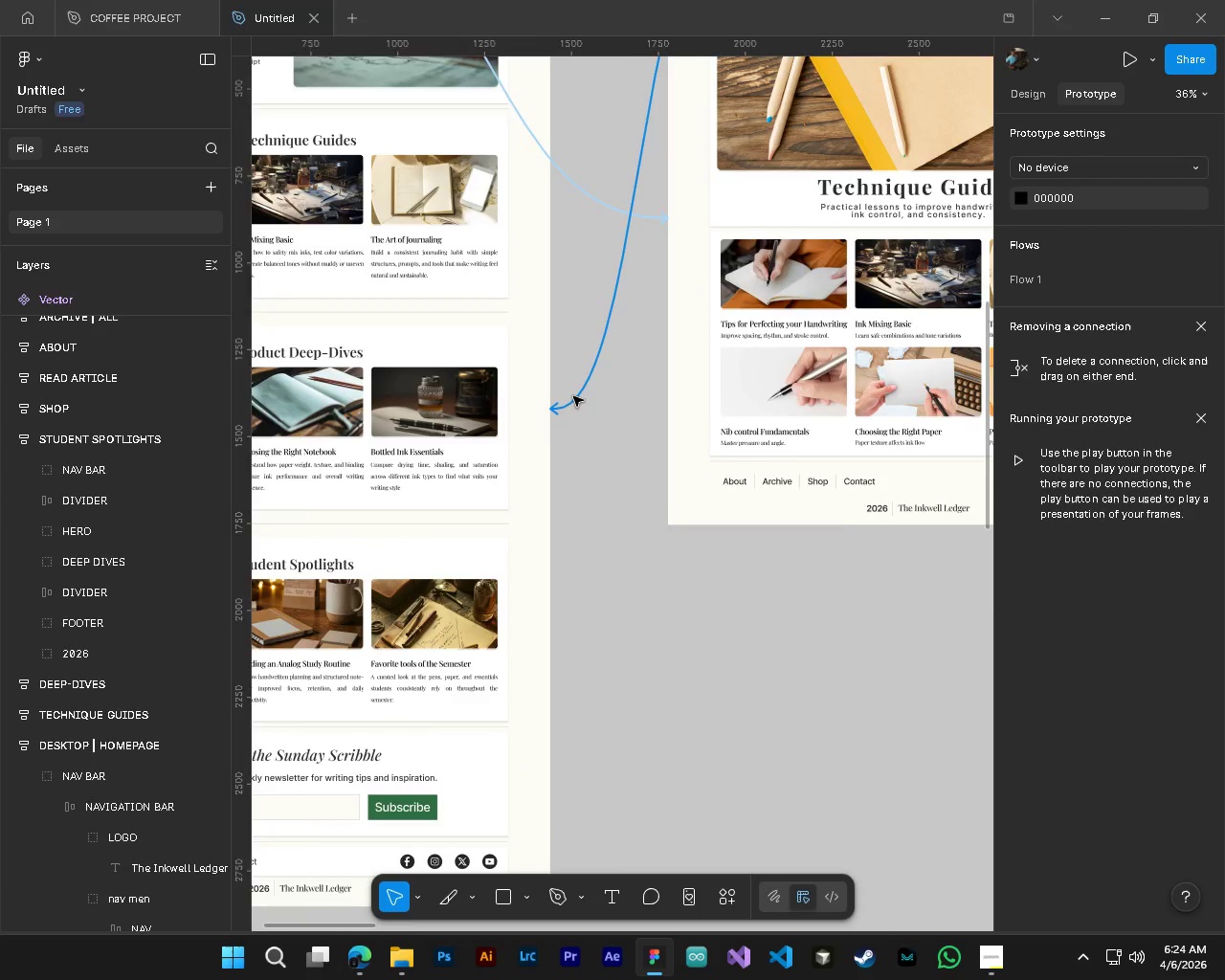 
hold_key(key=AltLeft, duration=1.23)
 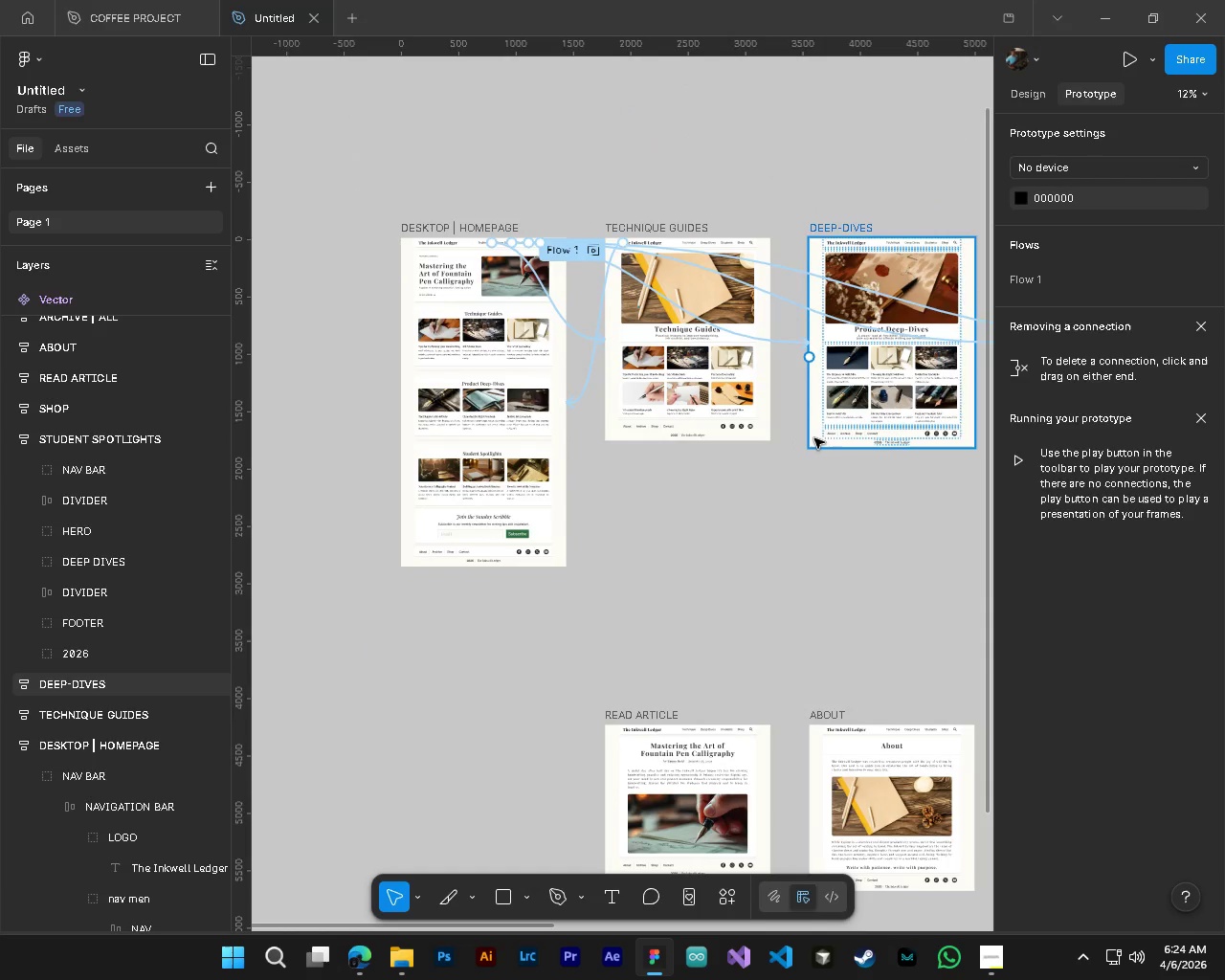 
scroll: coordinate [543, 426], scroll_direction: up, amount: 5.0
 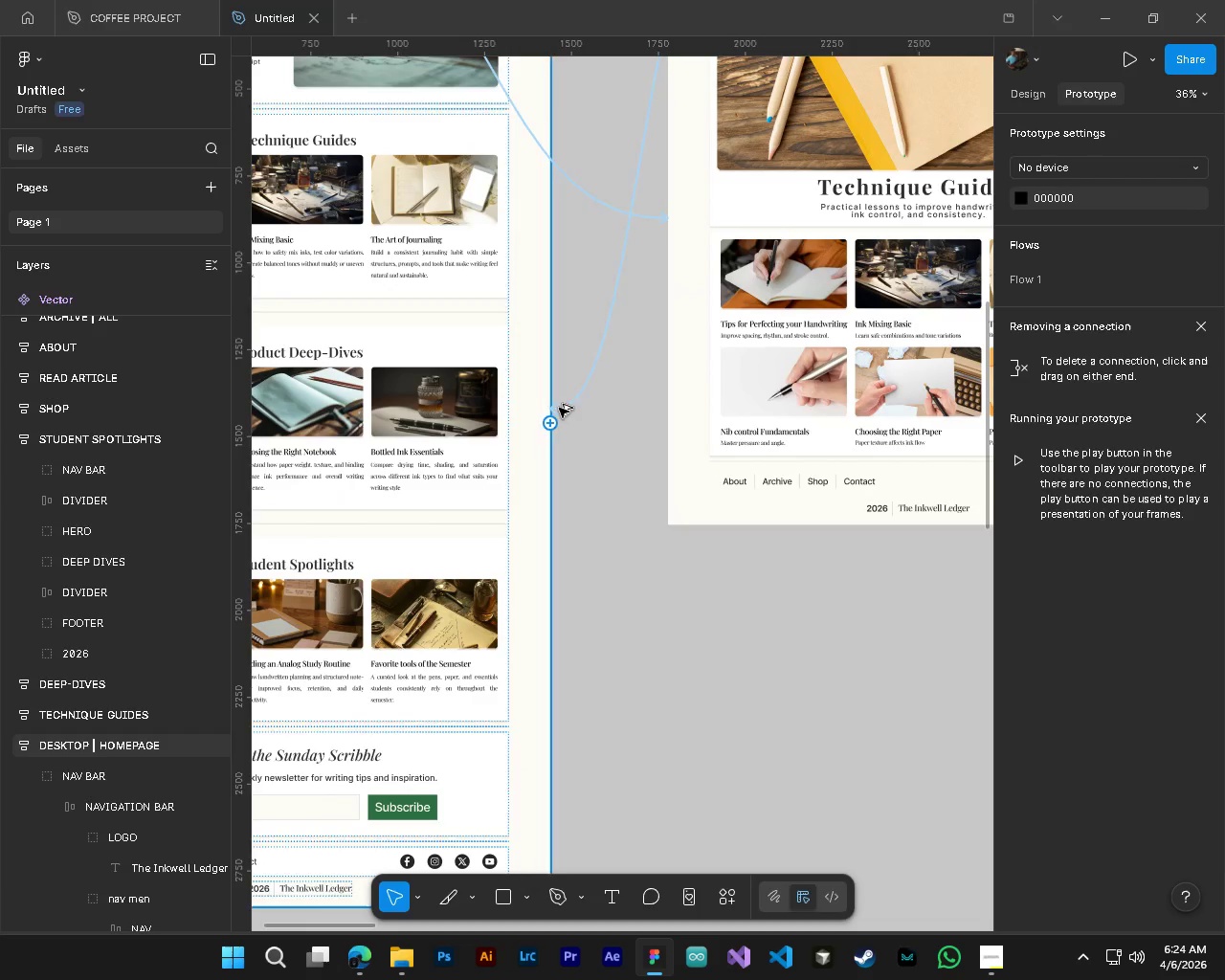 
hold_key(key=ControlLeft, duration=0.73)
scroll: coordinate [575, 402], scroll_direction: down, amount: 9.0
 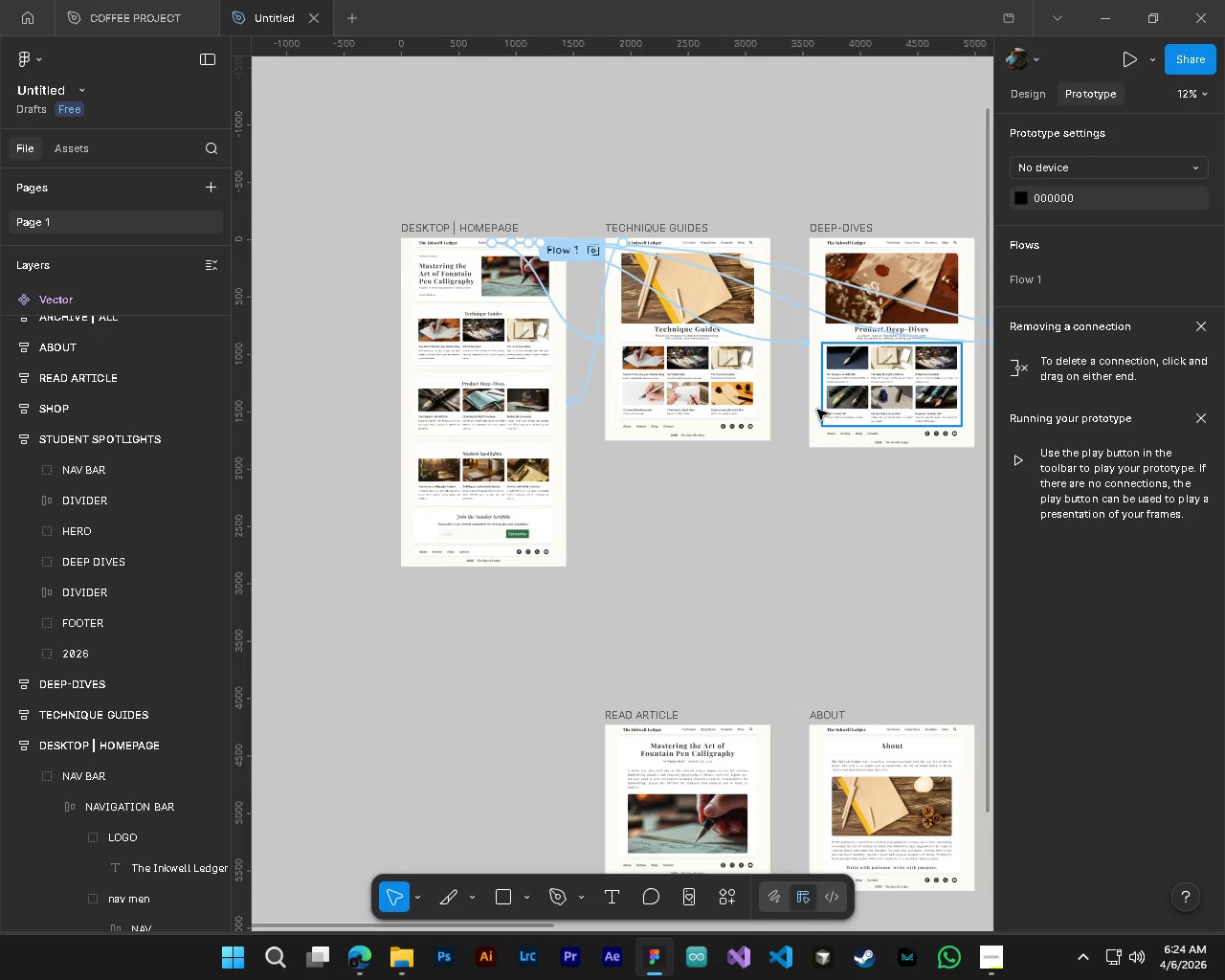 
left_click([814, 403])
 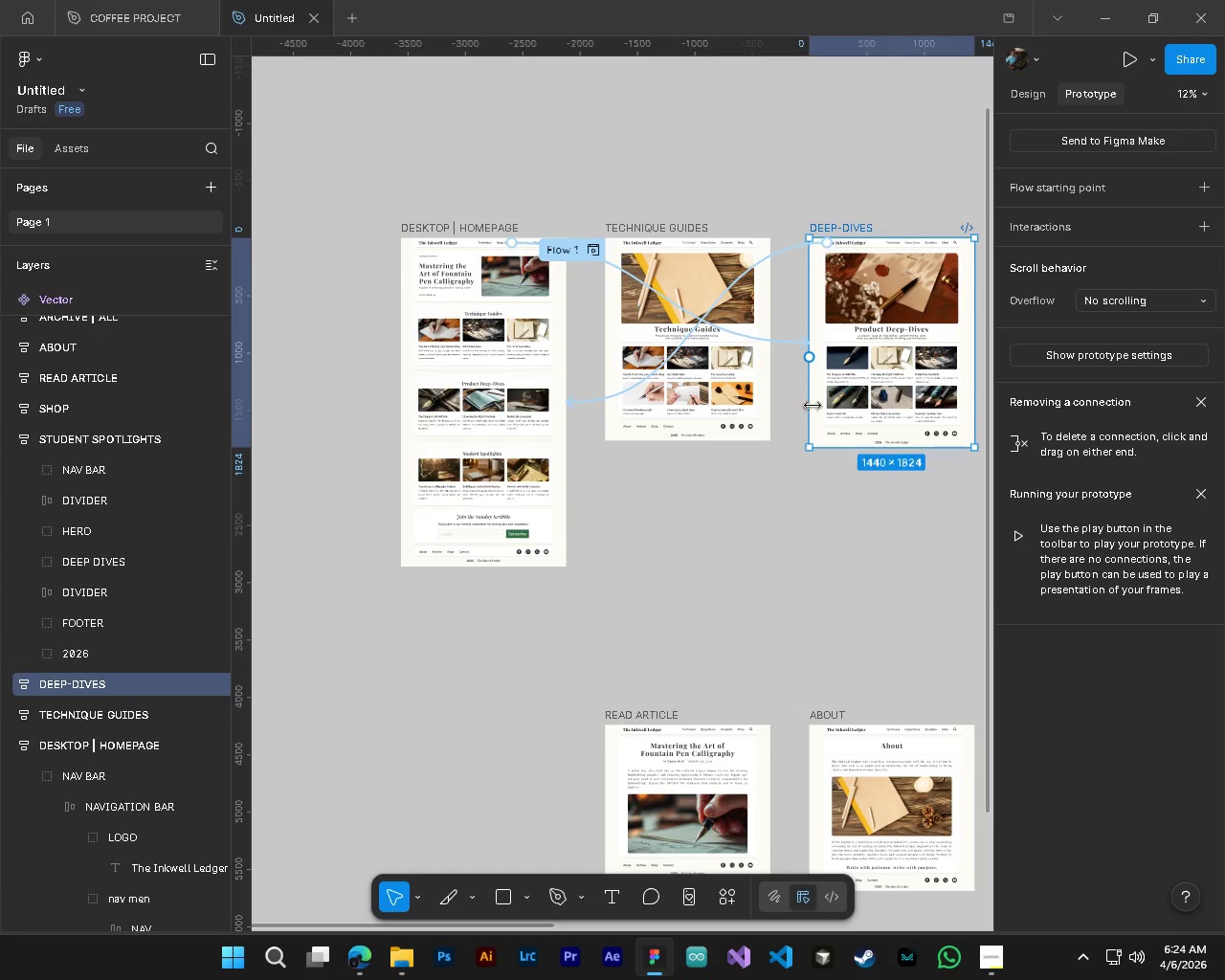 
hold_key(key=ShiftLeft, duration=0.41)
scroll: coordinate [814, 424], scroll_direction: down, amount: 4.0
 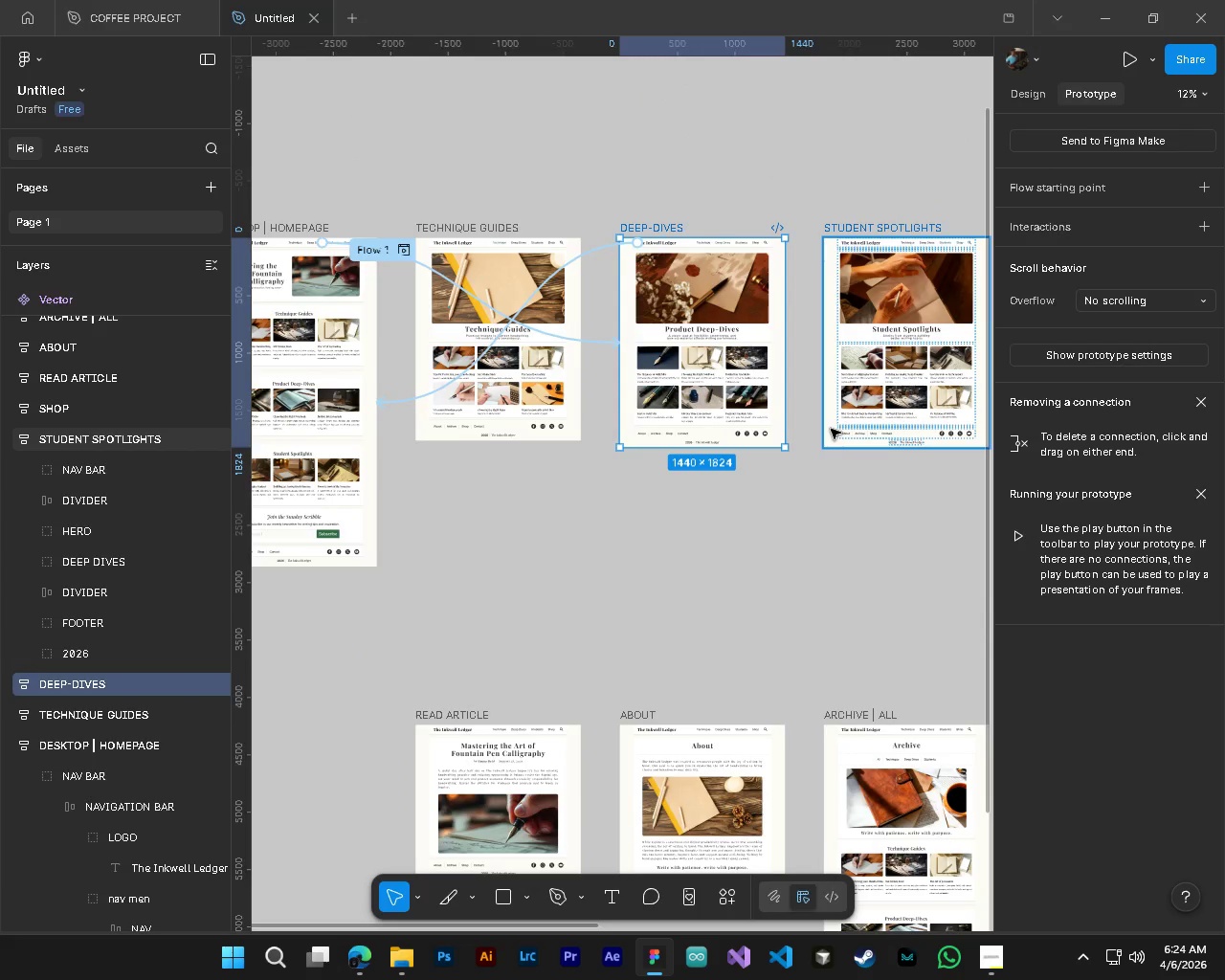 
left_click([831, 429])
 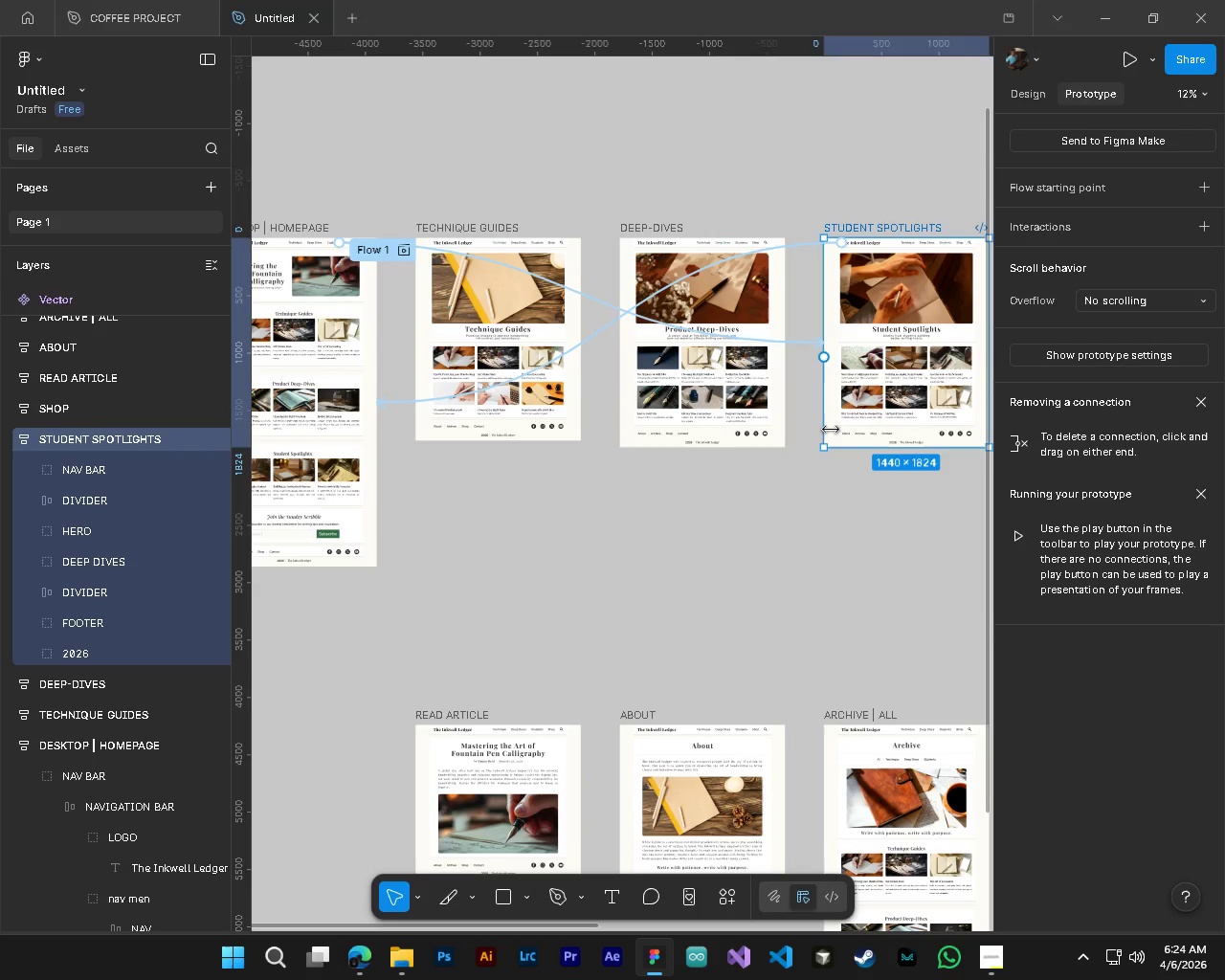 
key(Control+ControlLeft)
 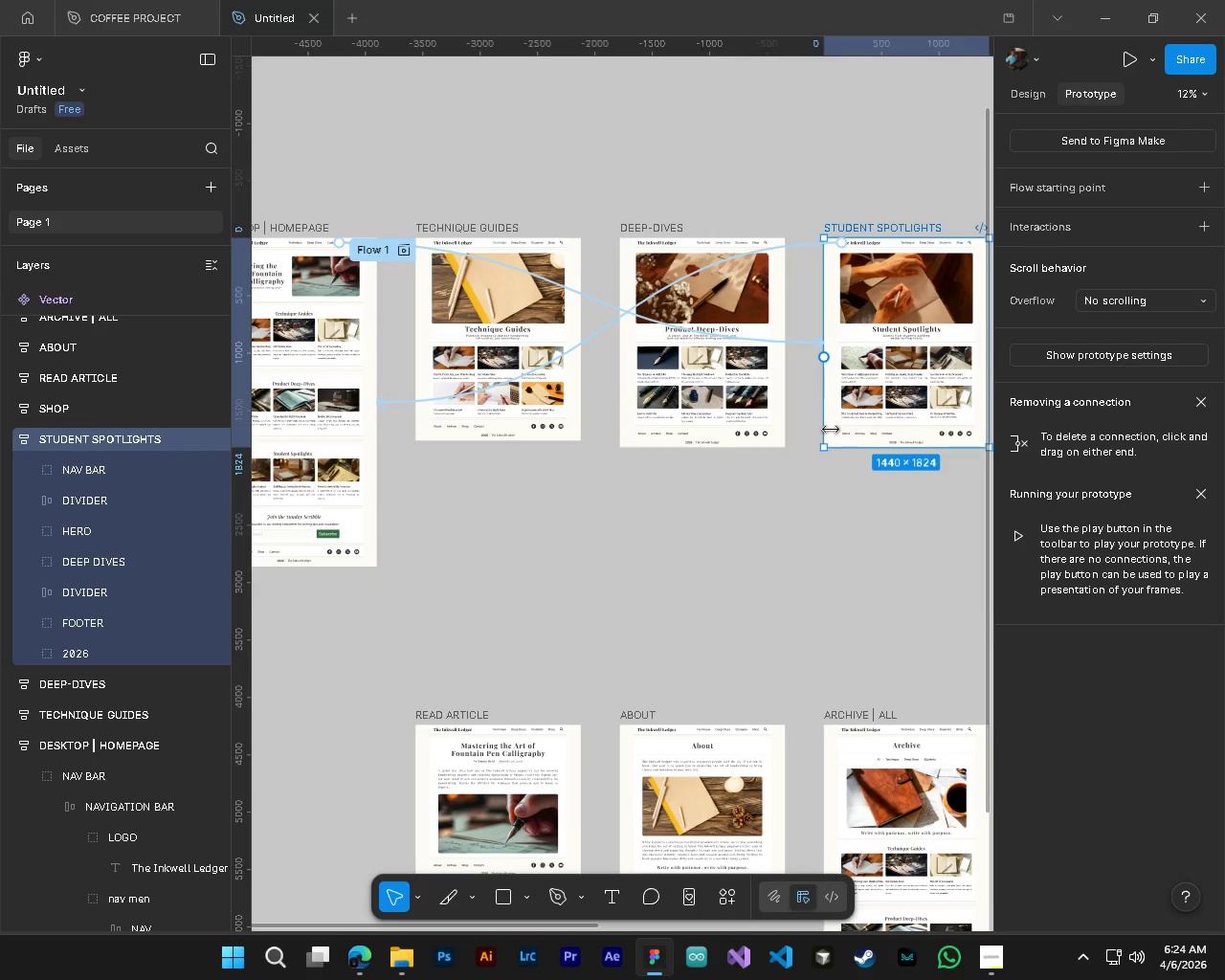 
key(Alt+Control+AltLeft)
 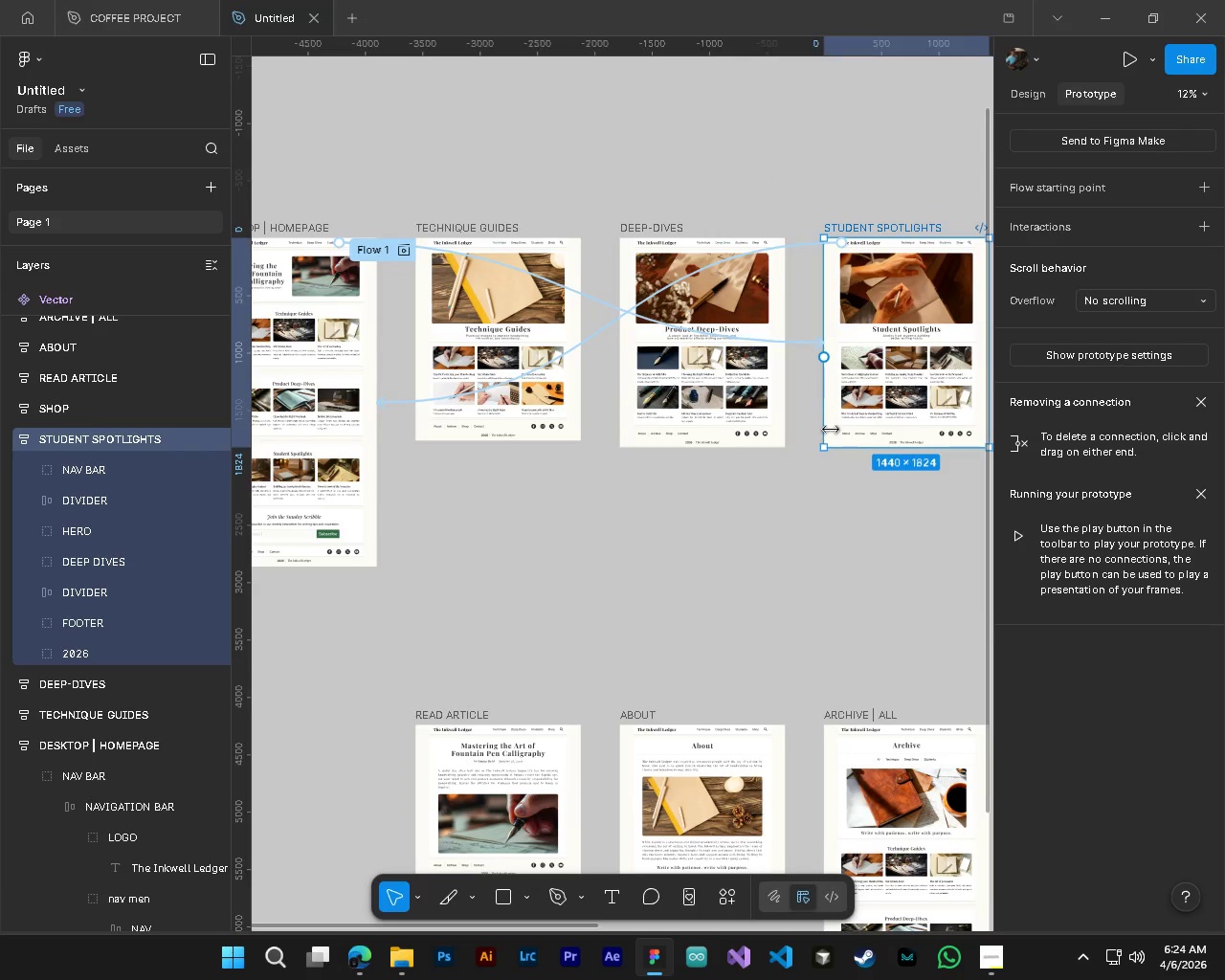 
key(Alt+Control+AltLeft)
 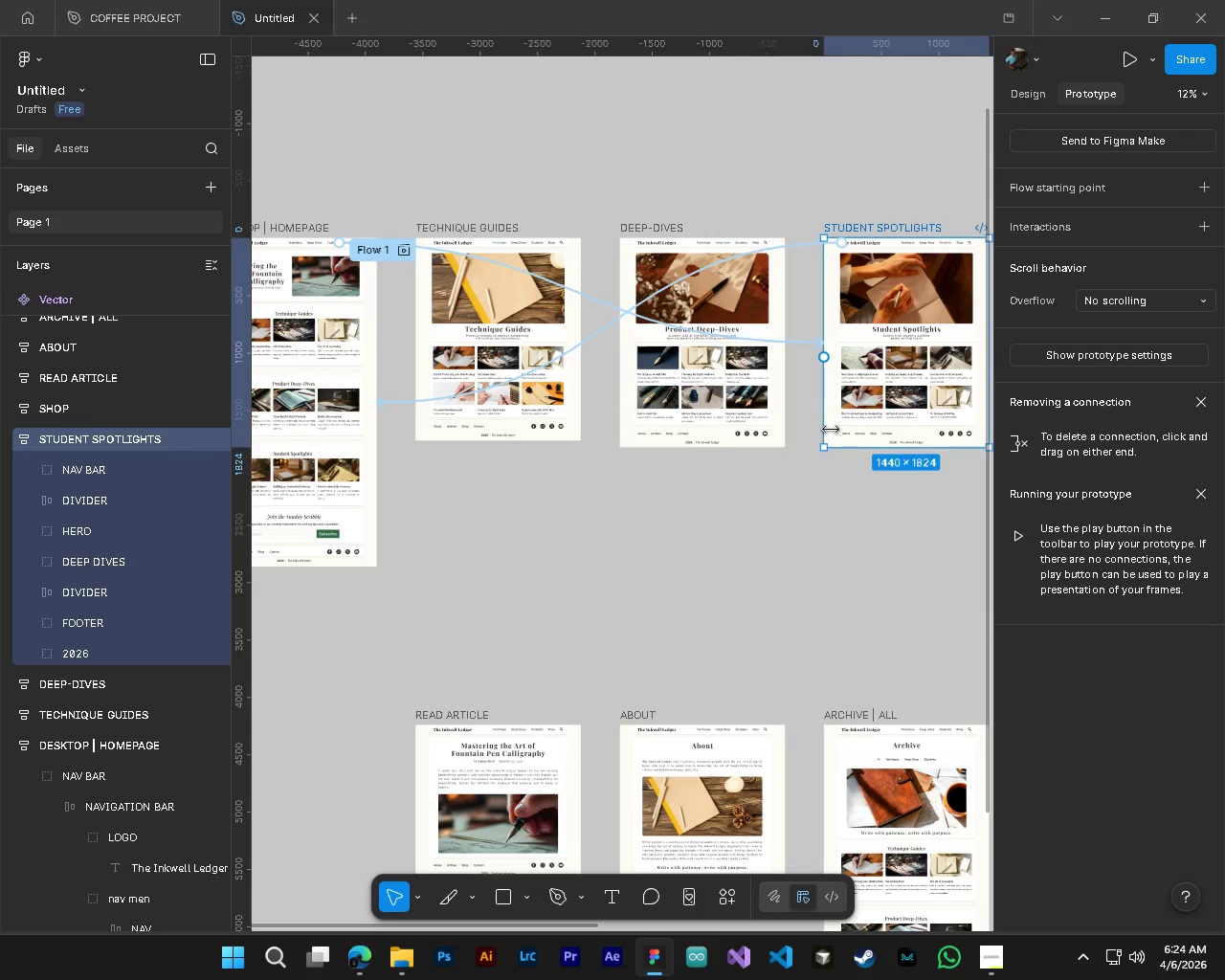 
hold_key(key=ControlLeft, duration=0.38)
 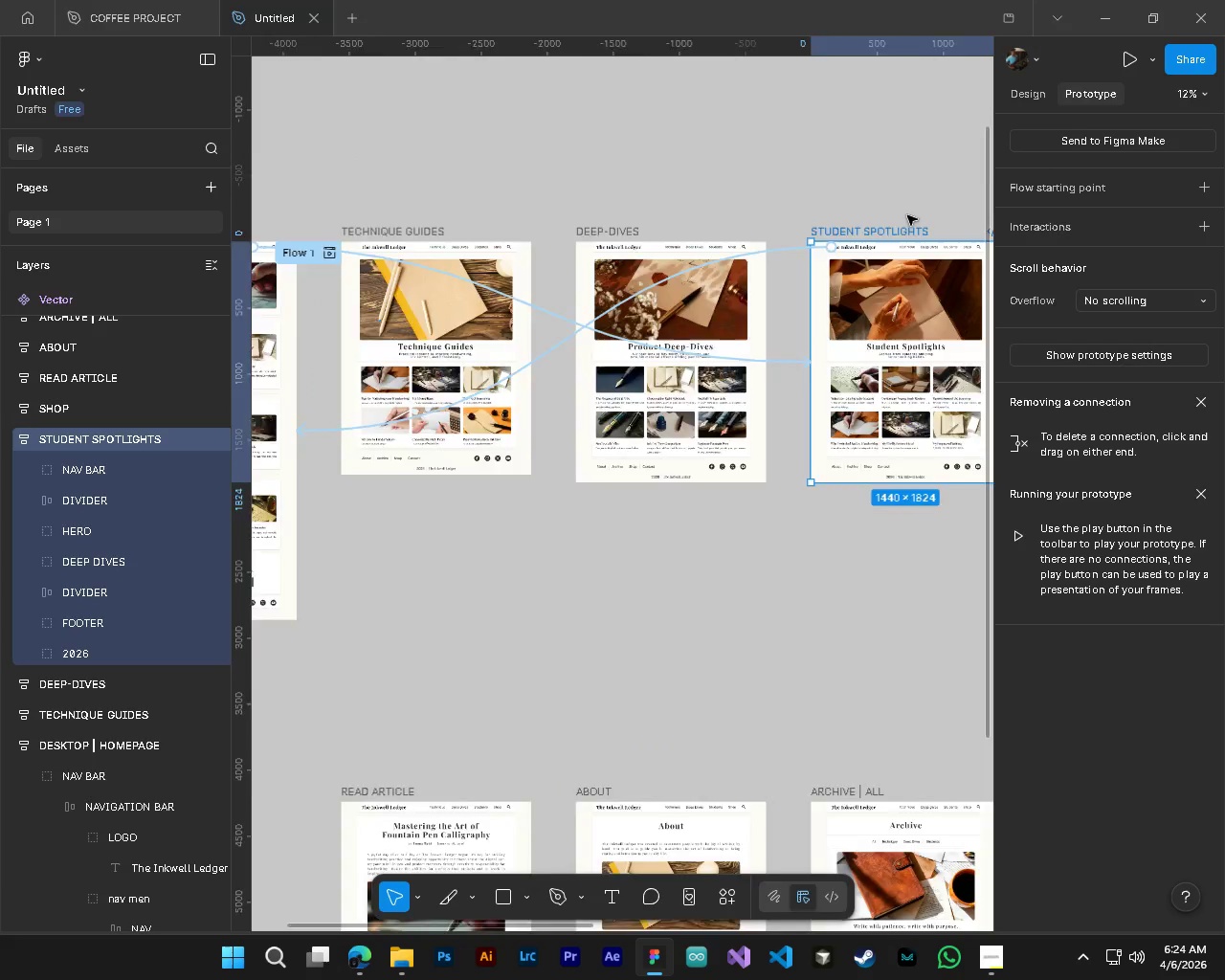 
hold_key(key=AltLeft, duration=0.31)
 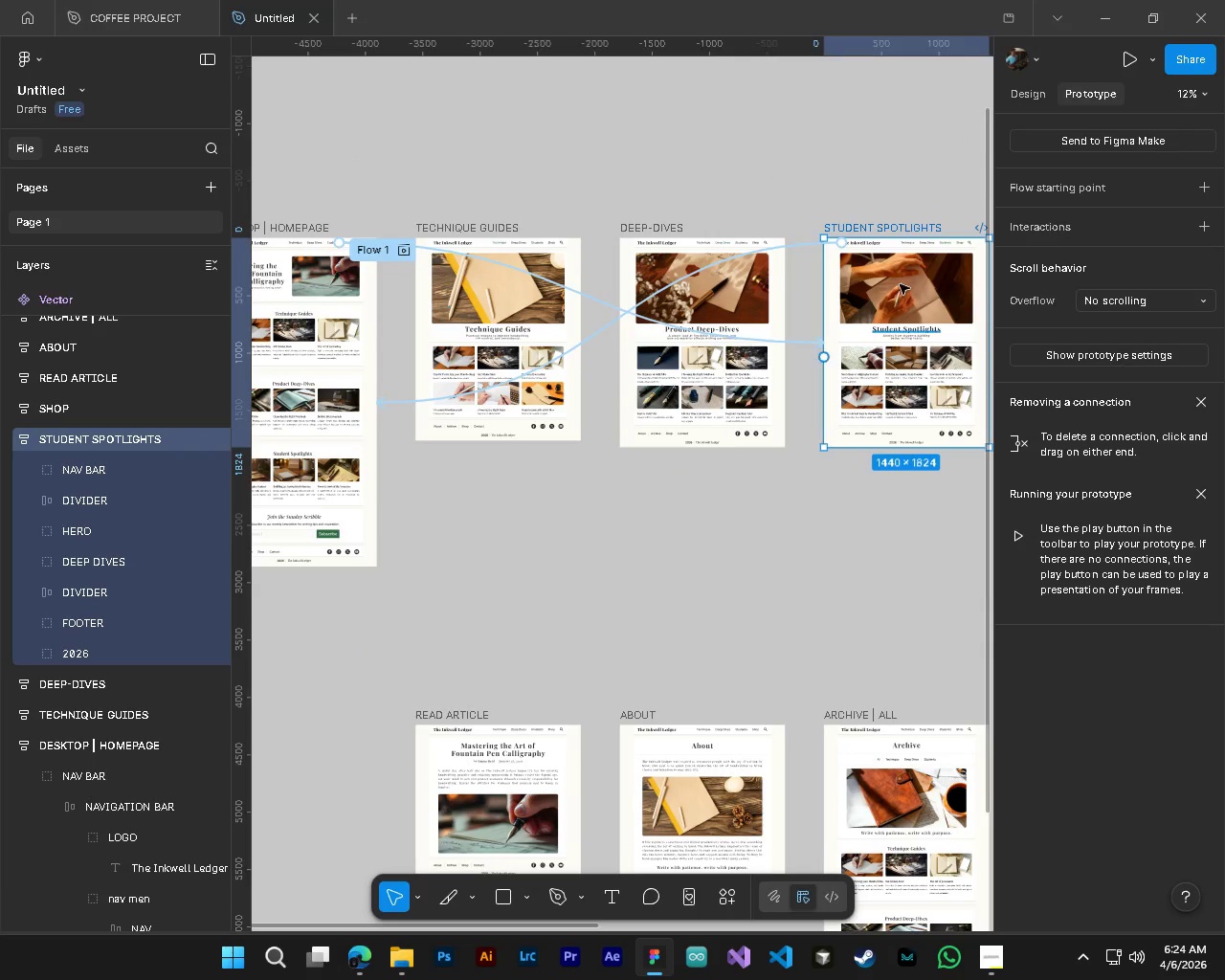 
hold_key(key=ControlLeft, duration=0.98)
hold_key(key=AltLeft, duration=0.62)
scroll: coordinate [848, 257], scroll_direction: up, amount: 10.0
 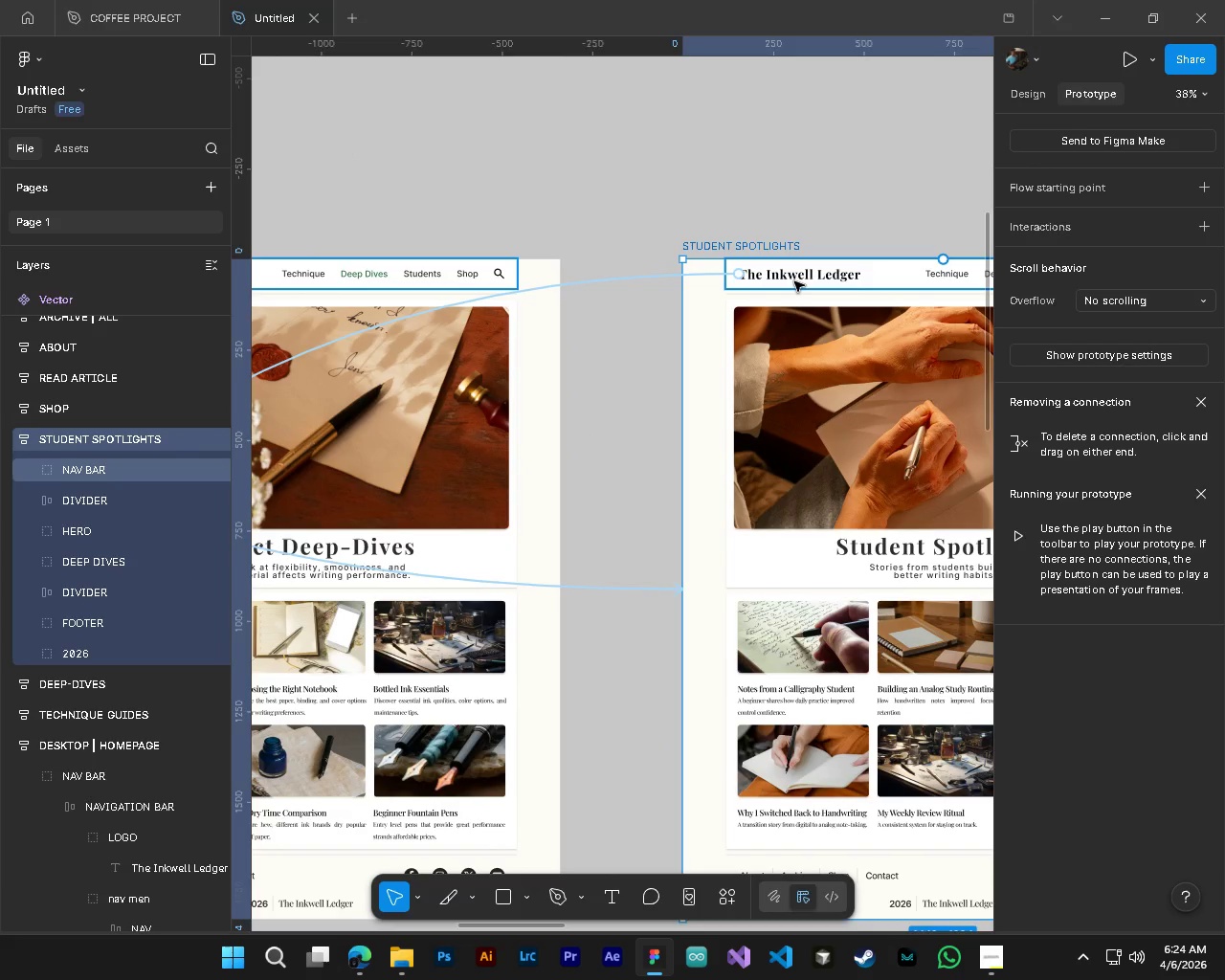 
hold_key(key=ControlLeft, duration=0.83)
 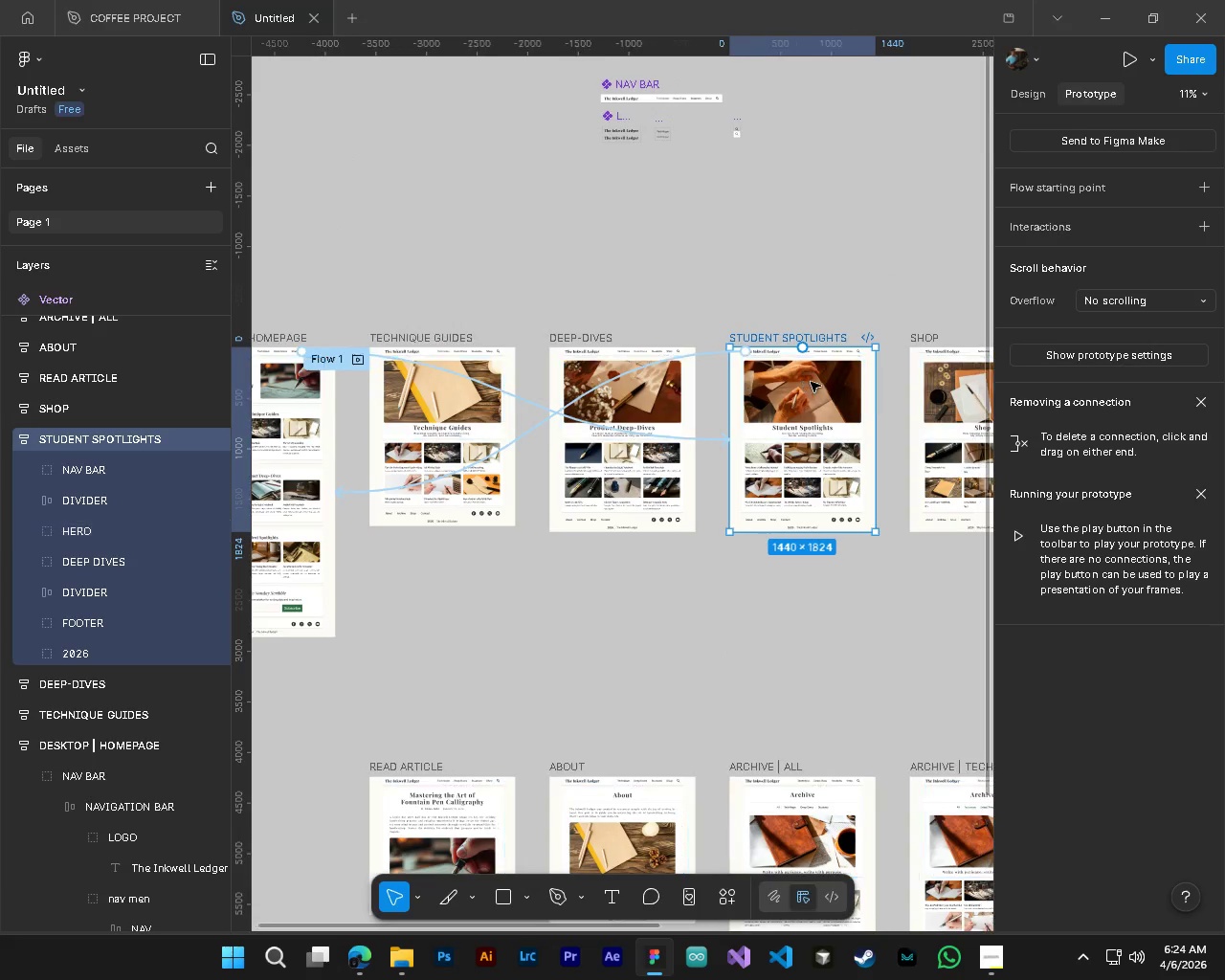 
hold_key(key=AltLeft, duration=0.73)
 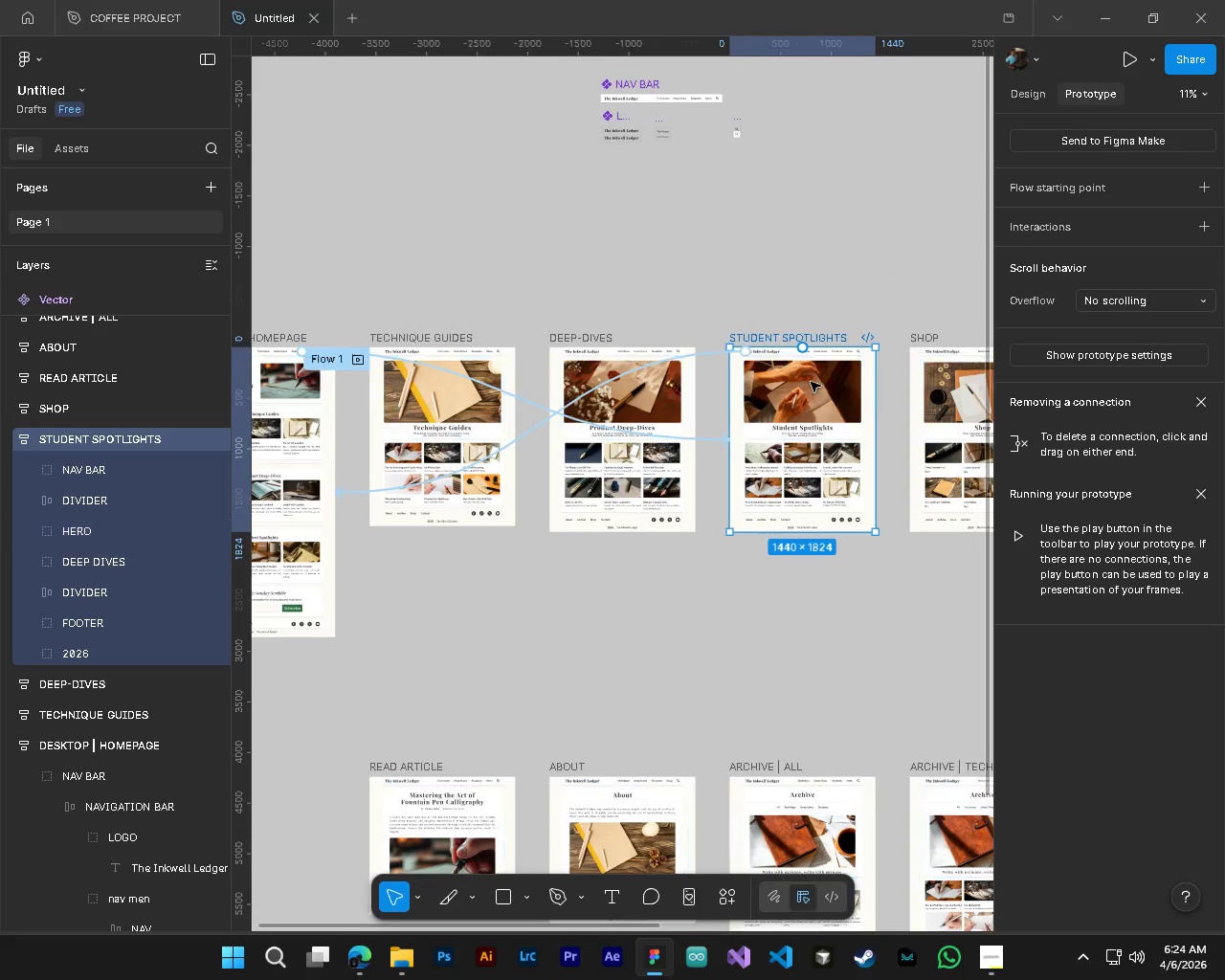 
key(Shift+ShiftLeft)
 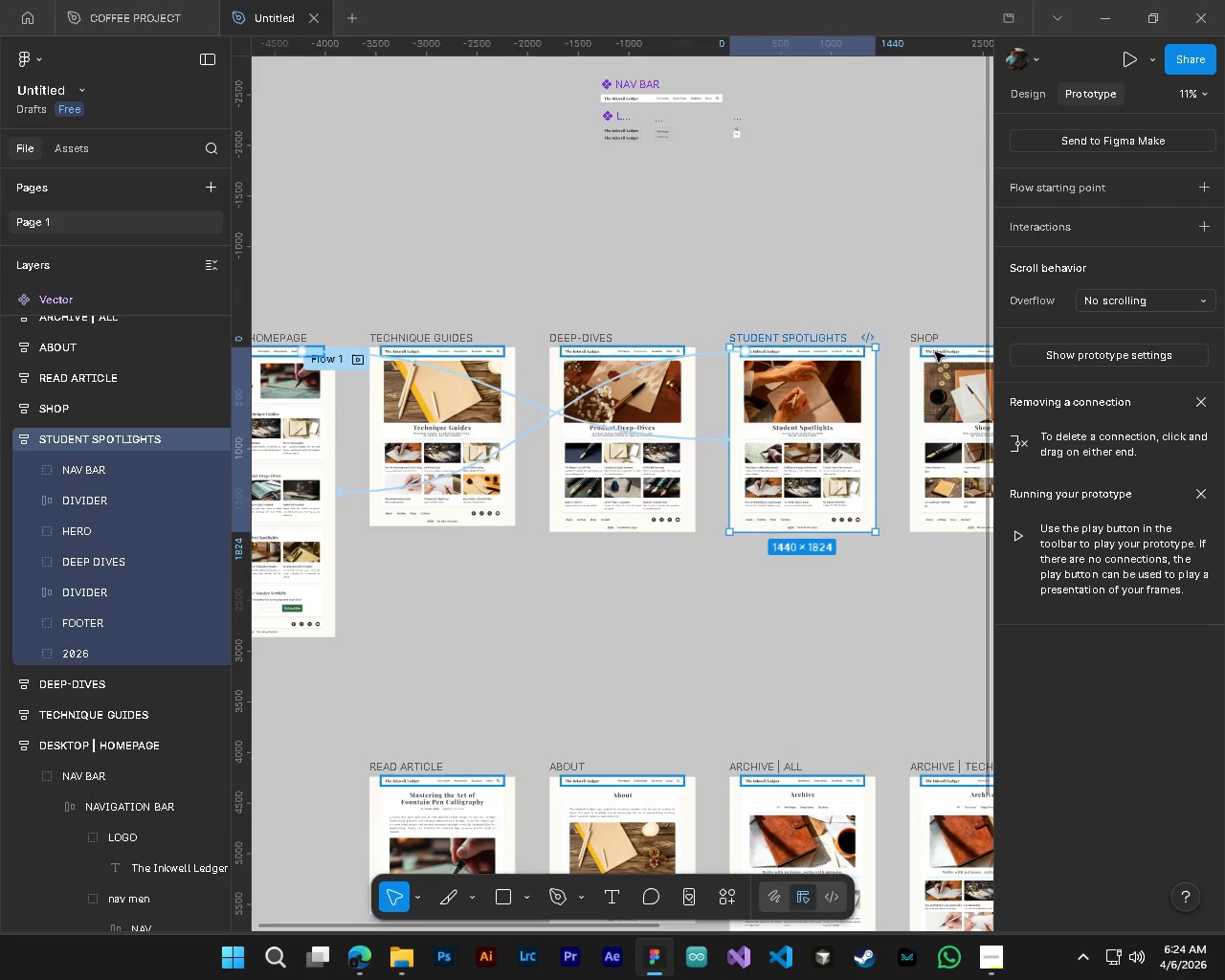 
scroll: coordinate [811, 382], scroll_direction: down, amount: 12.0
 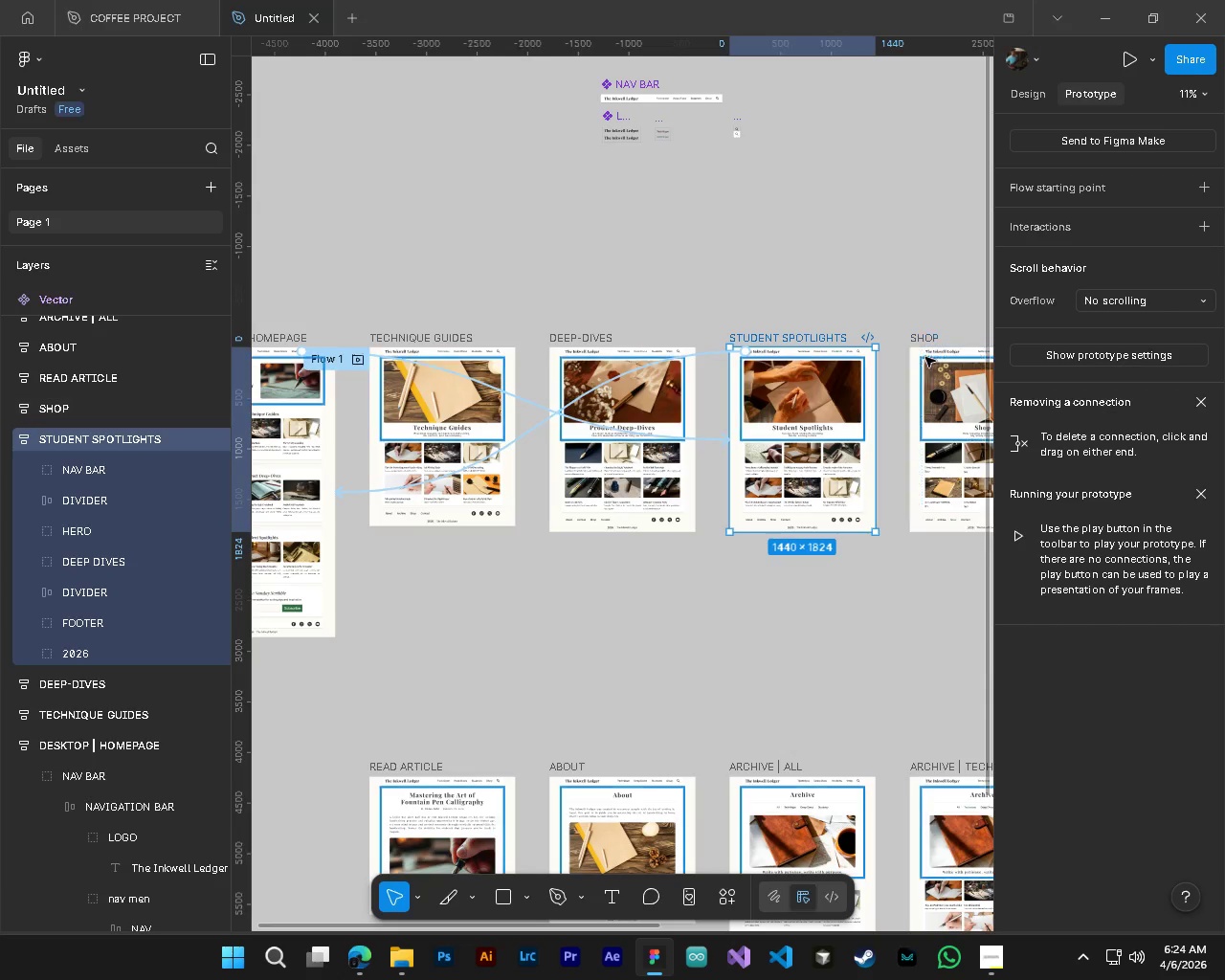 
left_click([935, 352])
 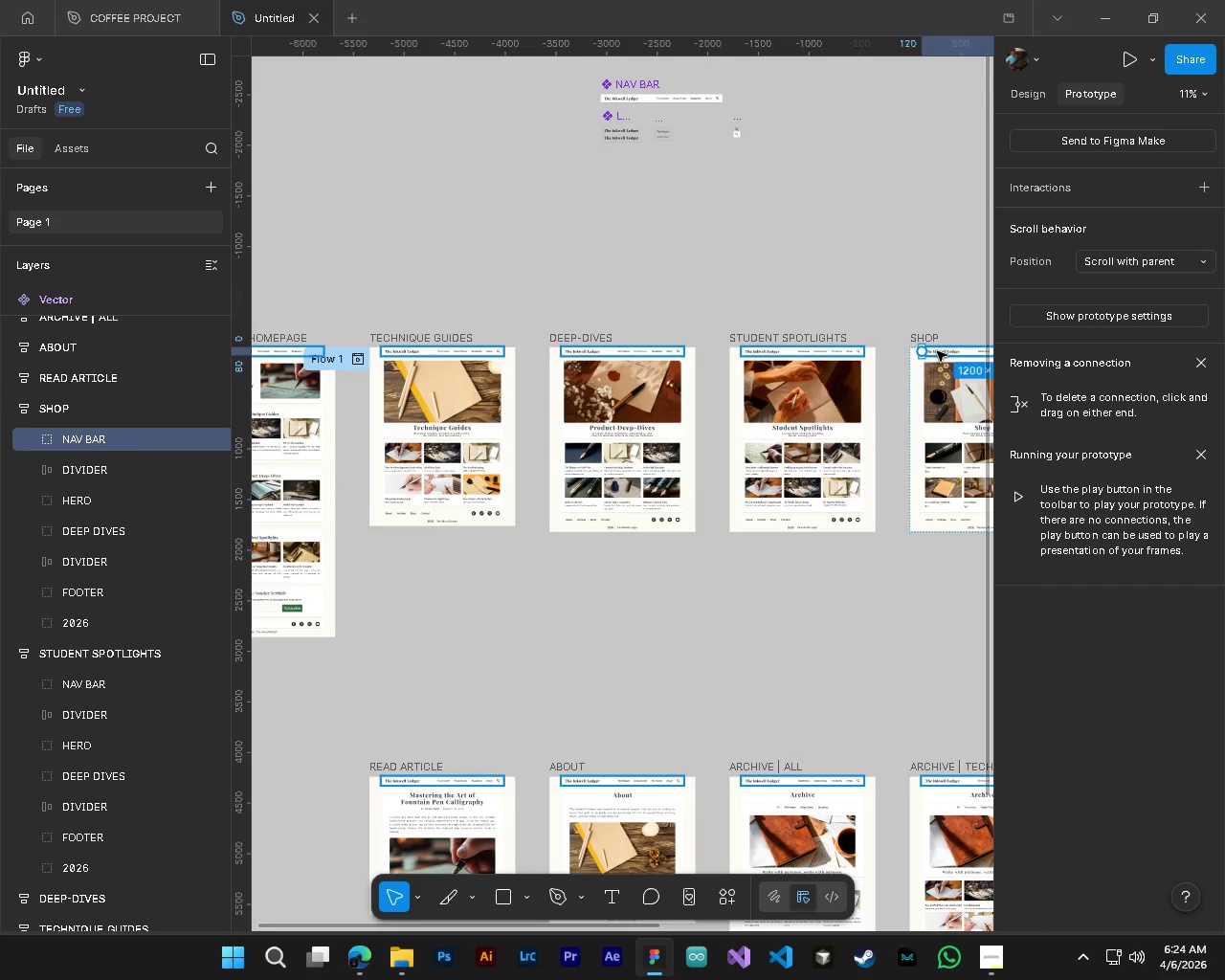 
hold_key(key=ControlLeft, duration=1.5)
left_click([937, 351])
 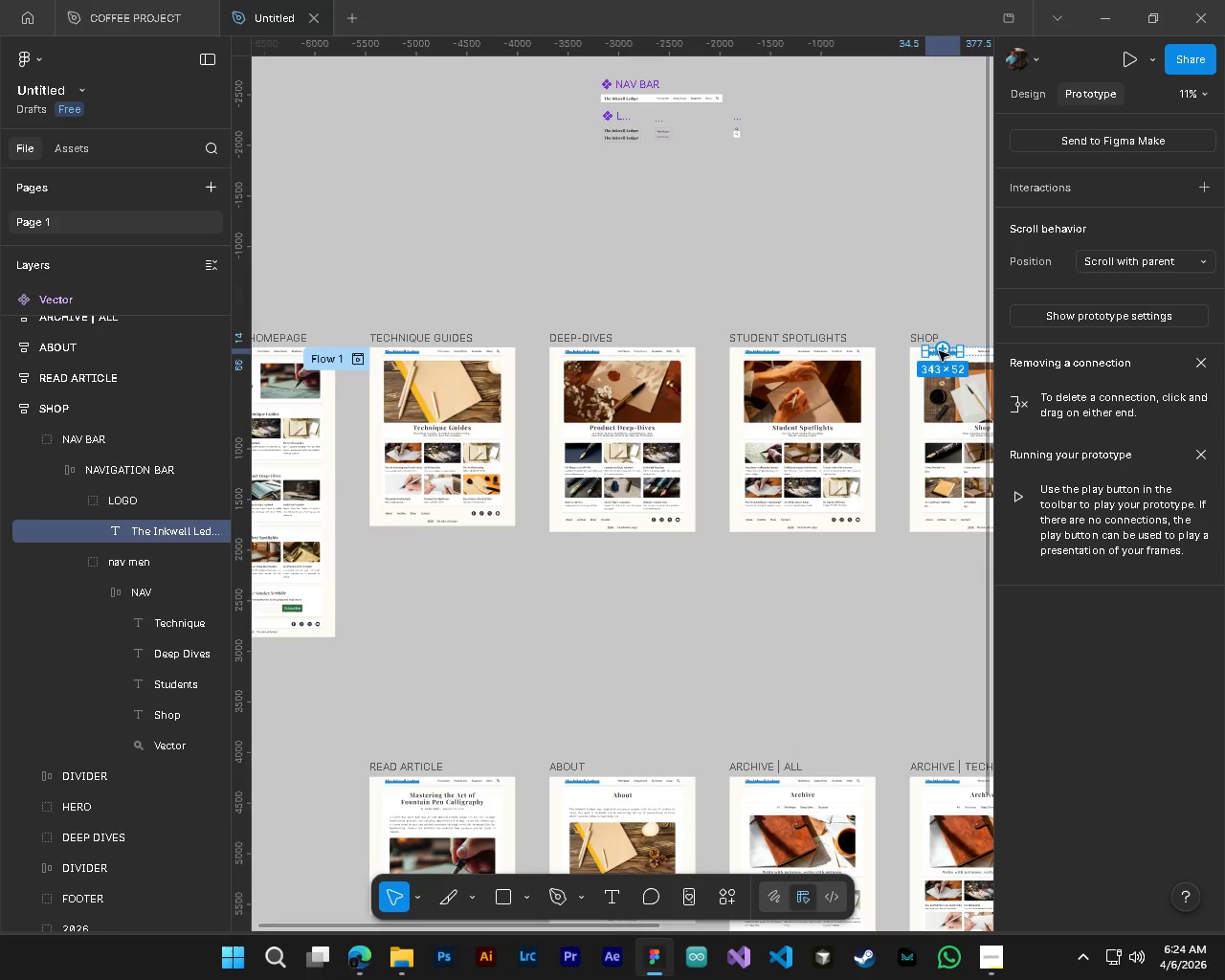 
key(Control+ControlLeft)
 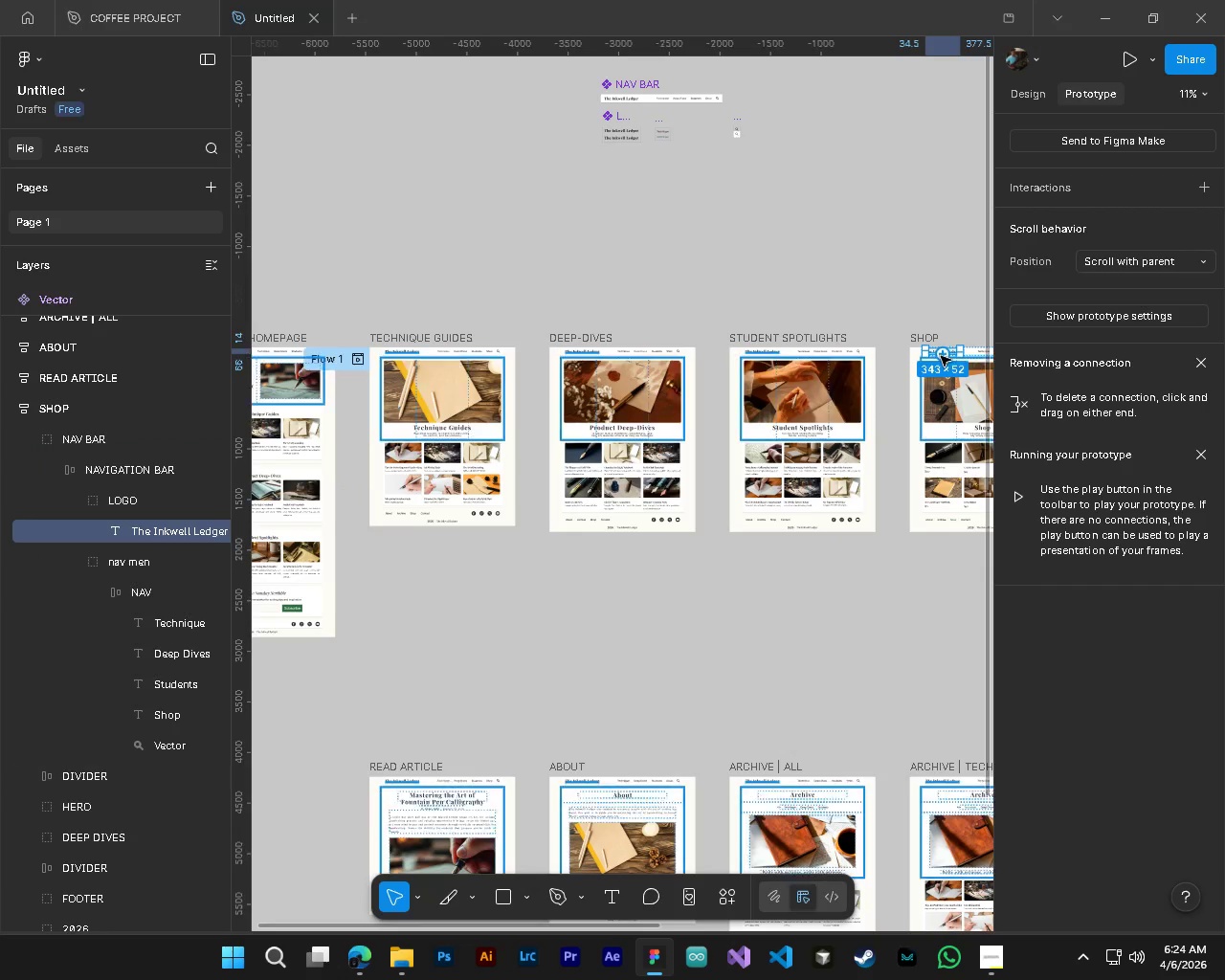 
key(Control+ControlLeft)
 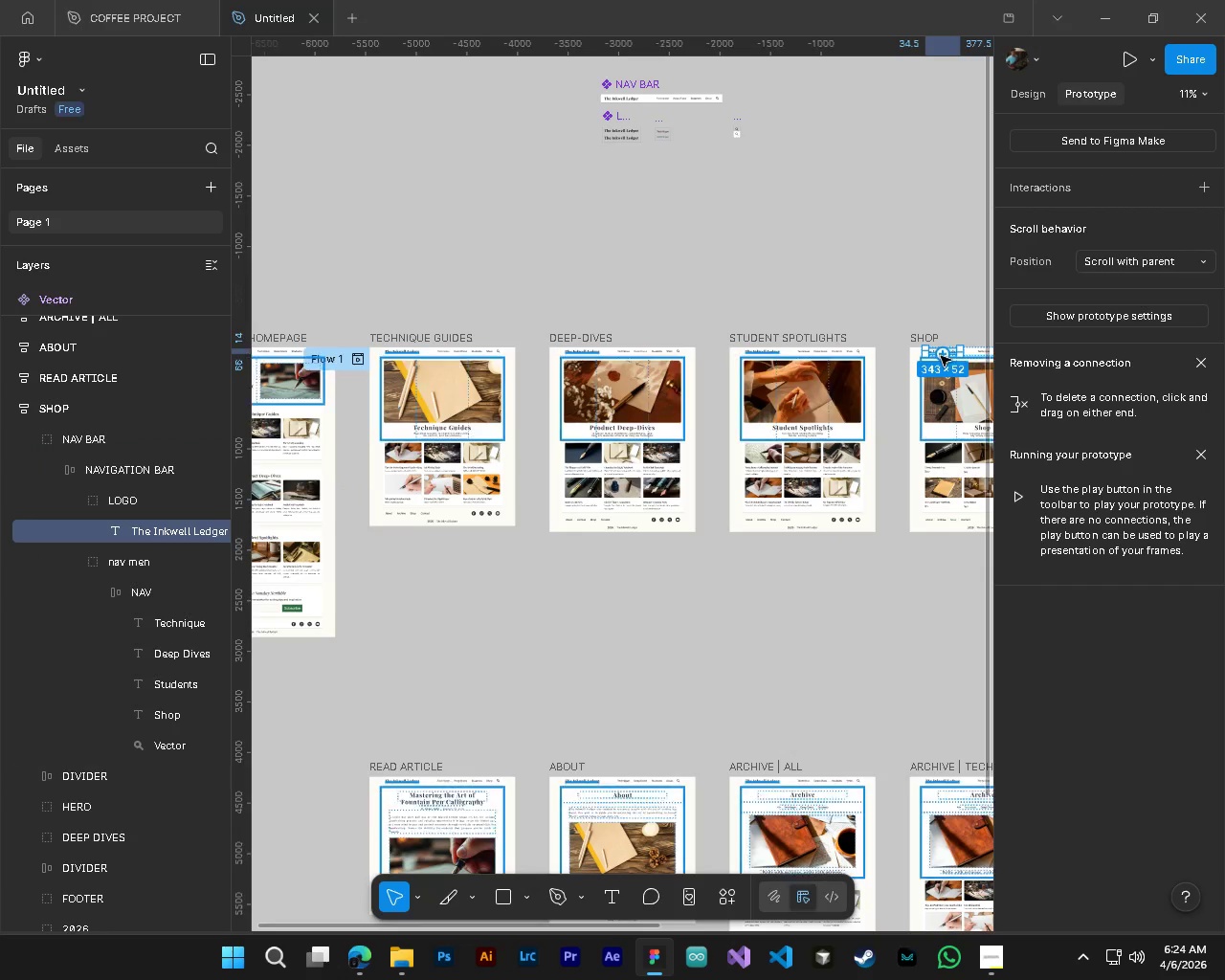 
key(Control+ControlLeft)
 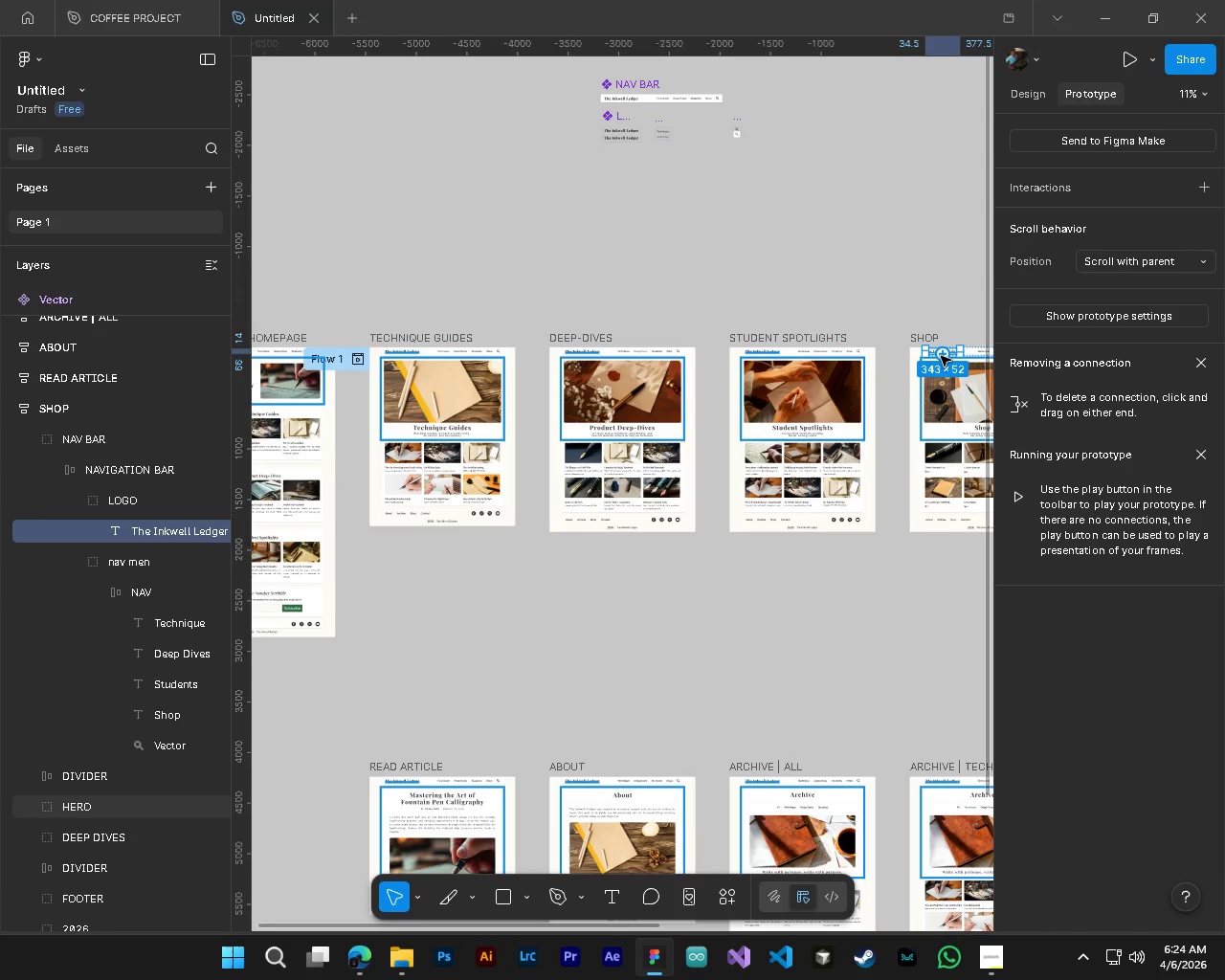 
key(Control+ControlLeft)
 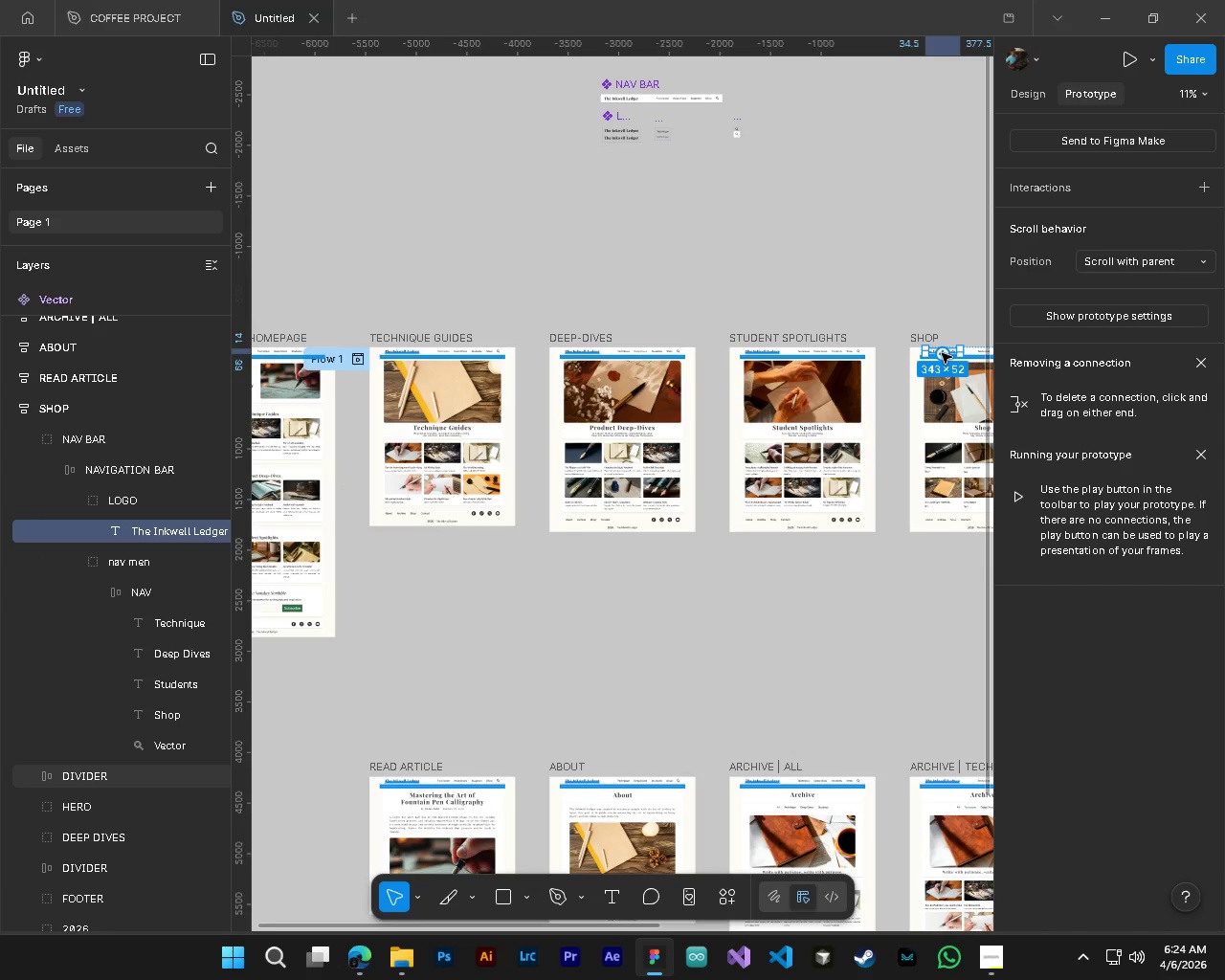 
hold_key(key=ControlLeft, duration=1.47)
hold_key(key=AltLeft, duration=1.39)
scroll: coordinate [940, 351], scroll_direction: up, amount: 16.0
 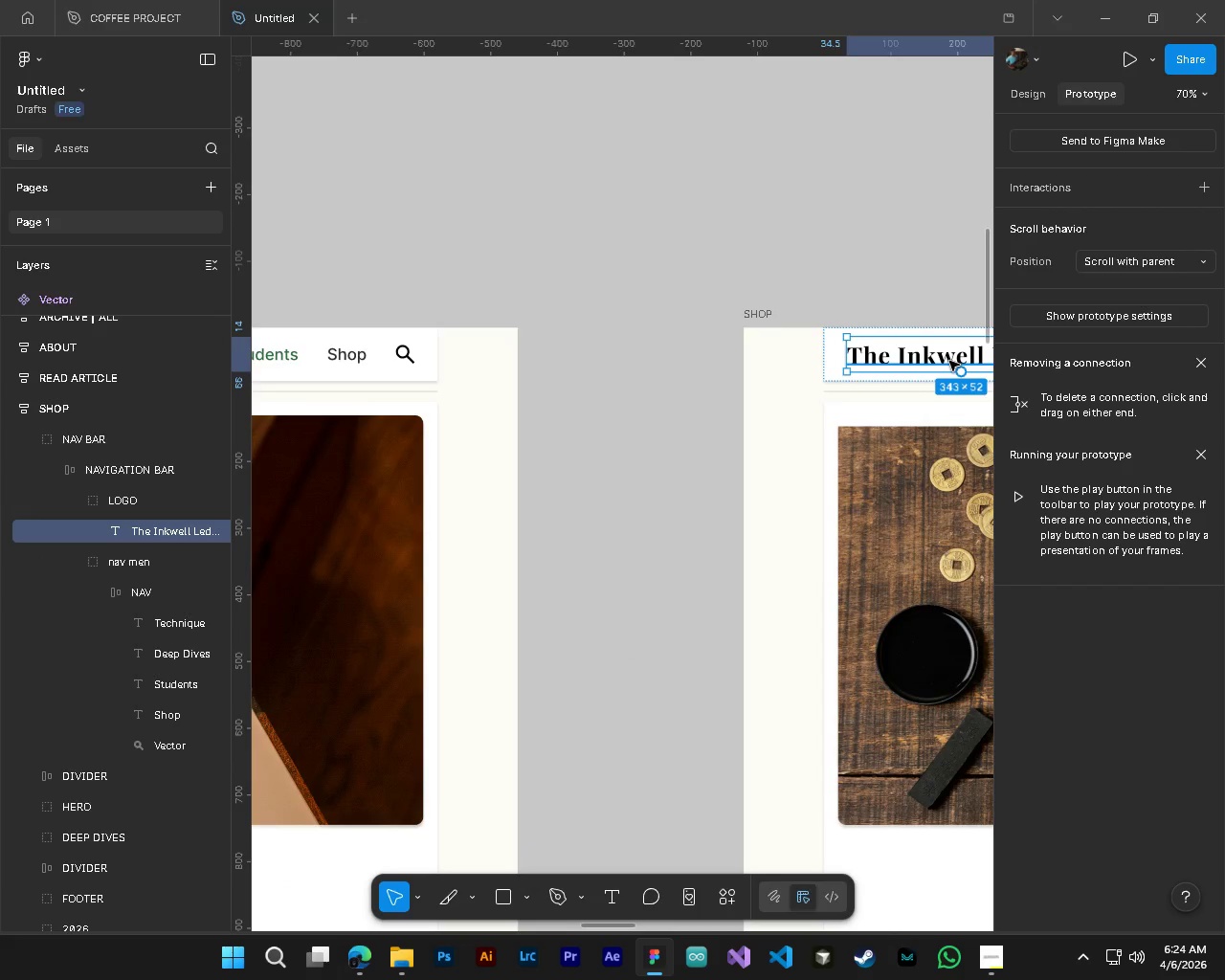 
key(Control+ControlLeft)
 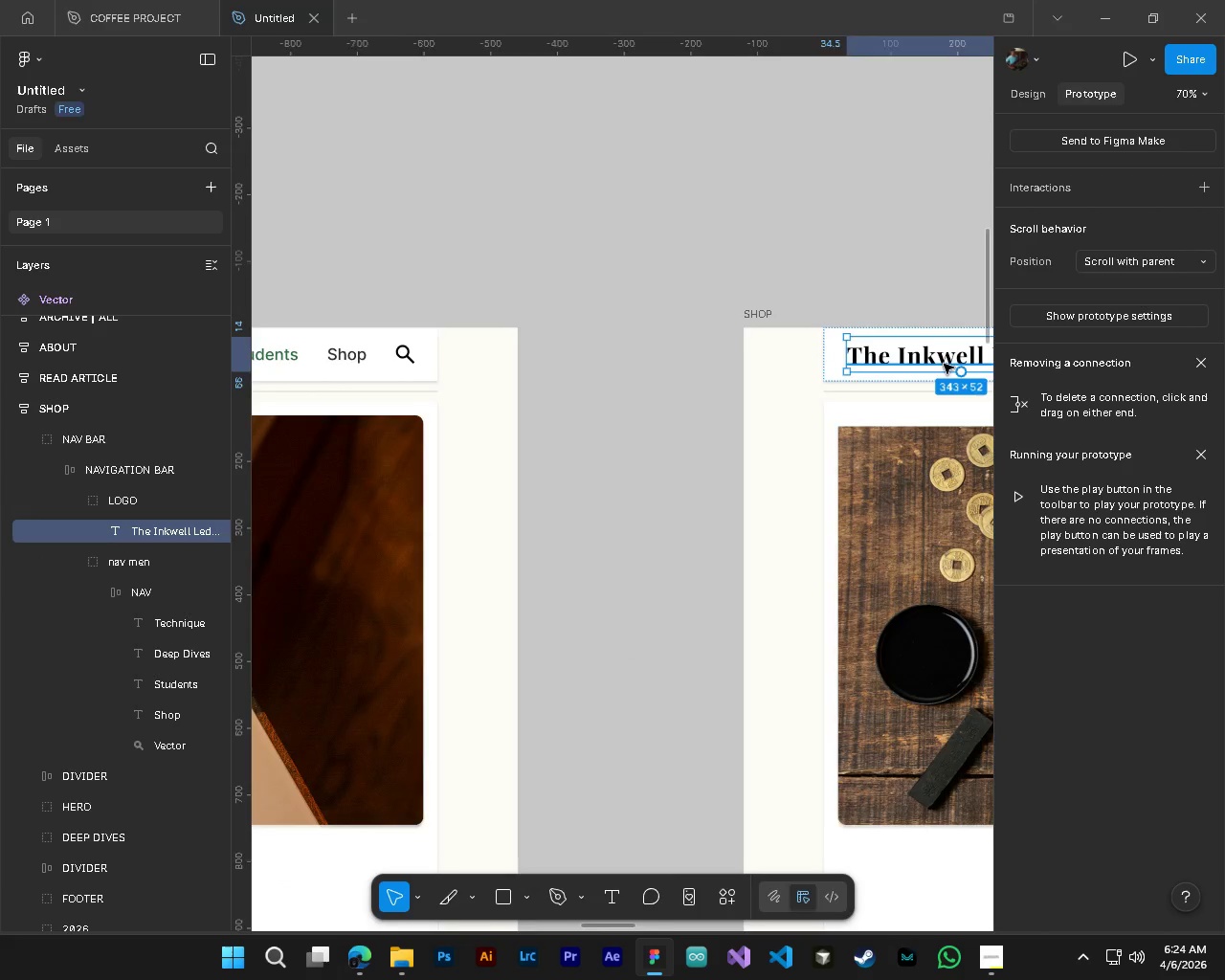 
key(Alt+Control+AltLeft)
 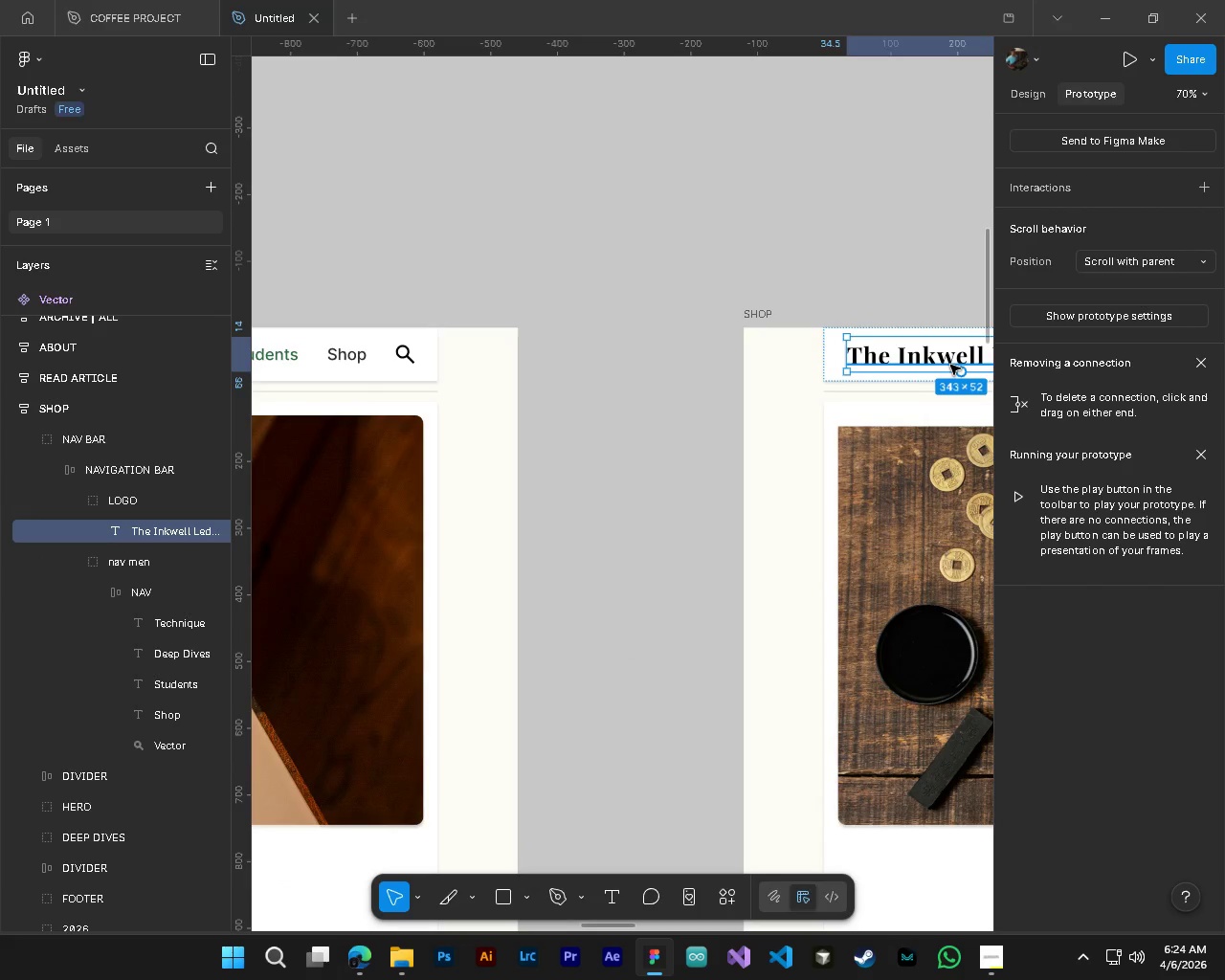 
hold_key(key=ControlLeft, duration=0.67)
hold_key(key=AltLeft, duration=0.59)
scroll: coordinate [942, 364], scroll_direction: down, amount: 10.0
 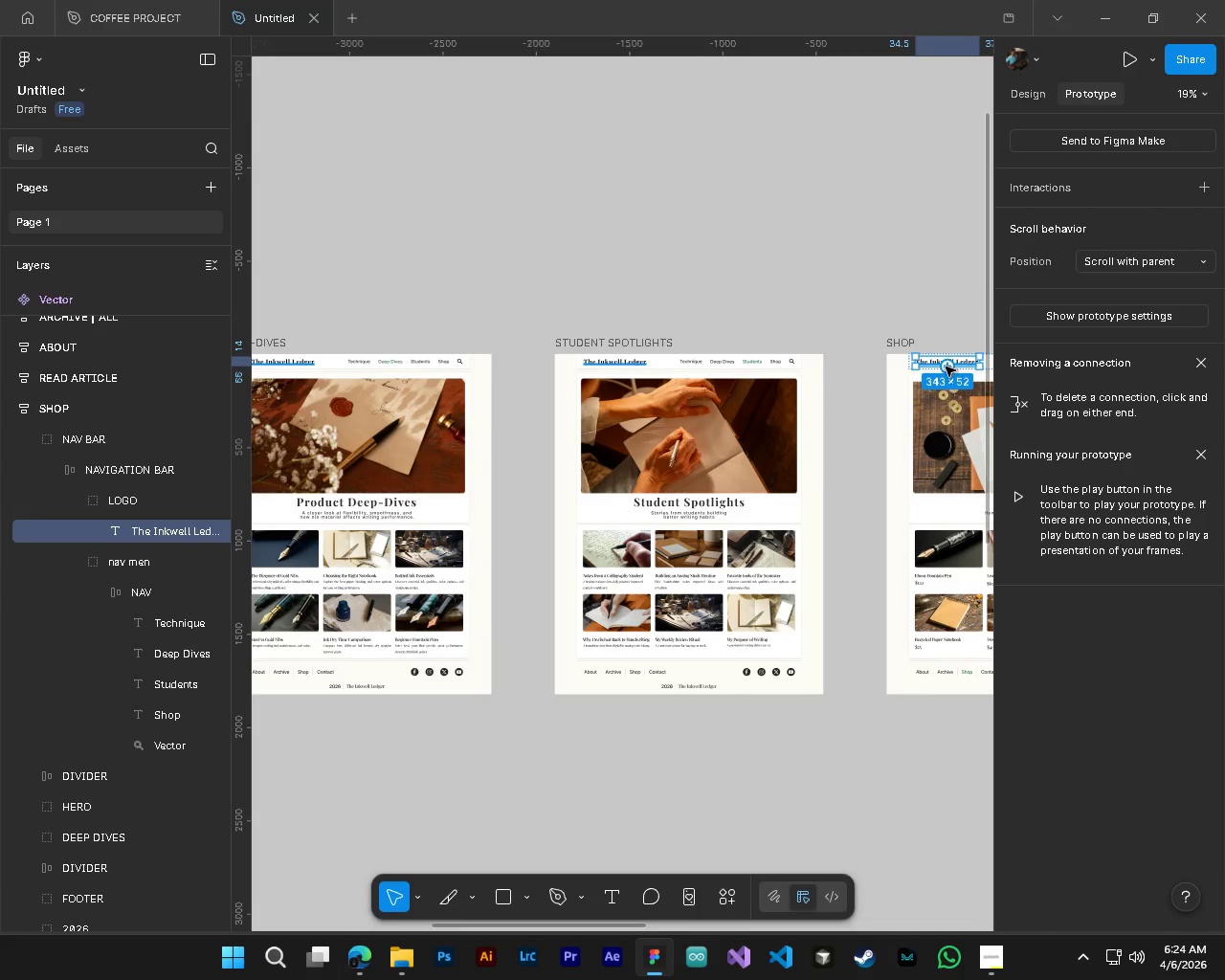 
left_click_drag(start_coordinate=[945, 368], to_coordinate=[726, 729])
 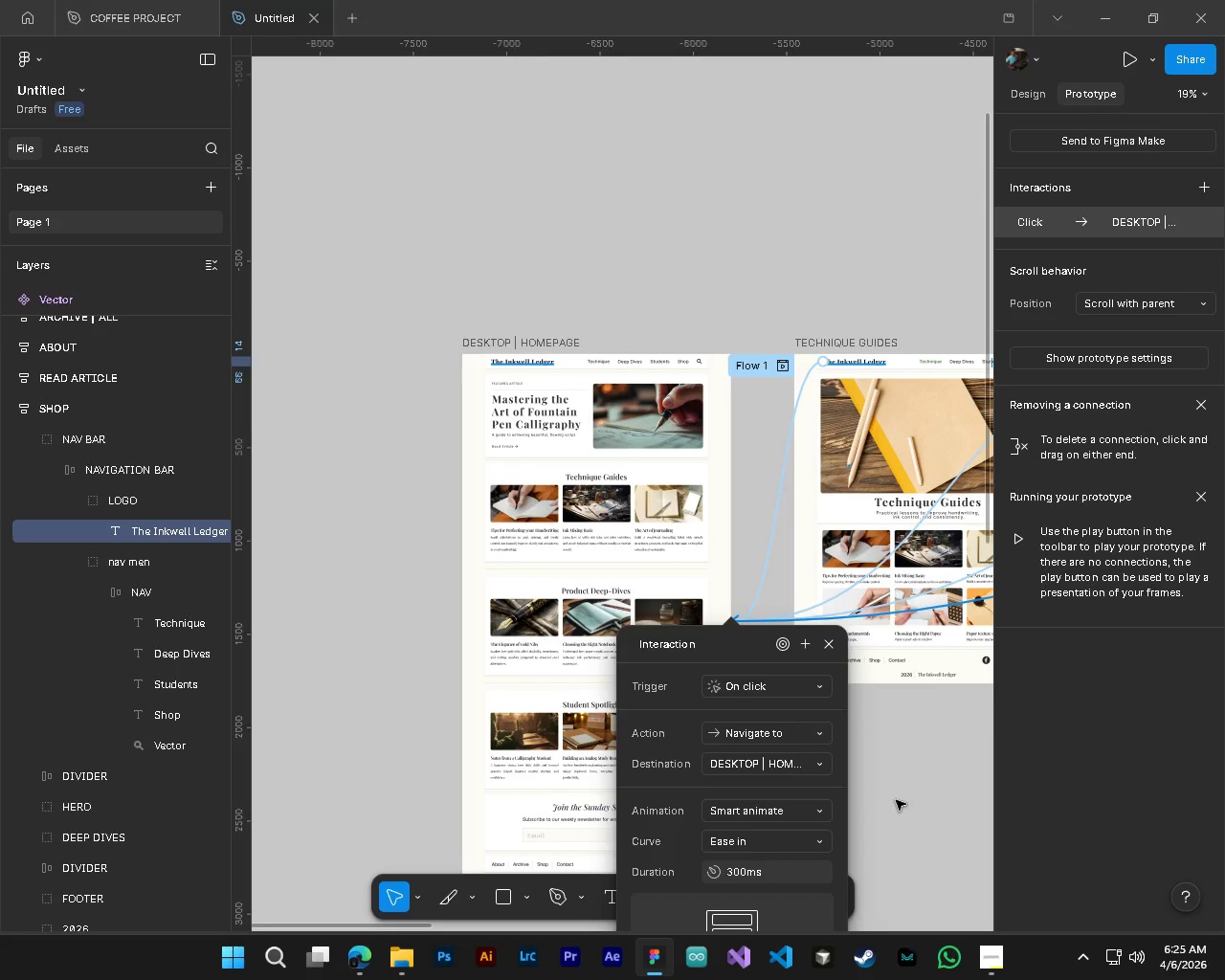 
left_click([898, 799])
 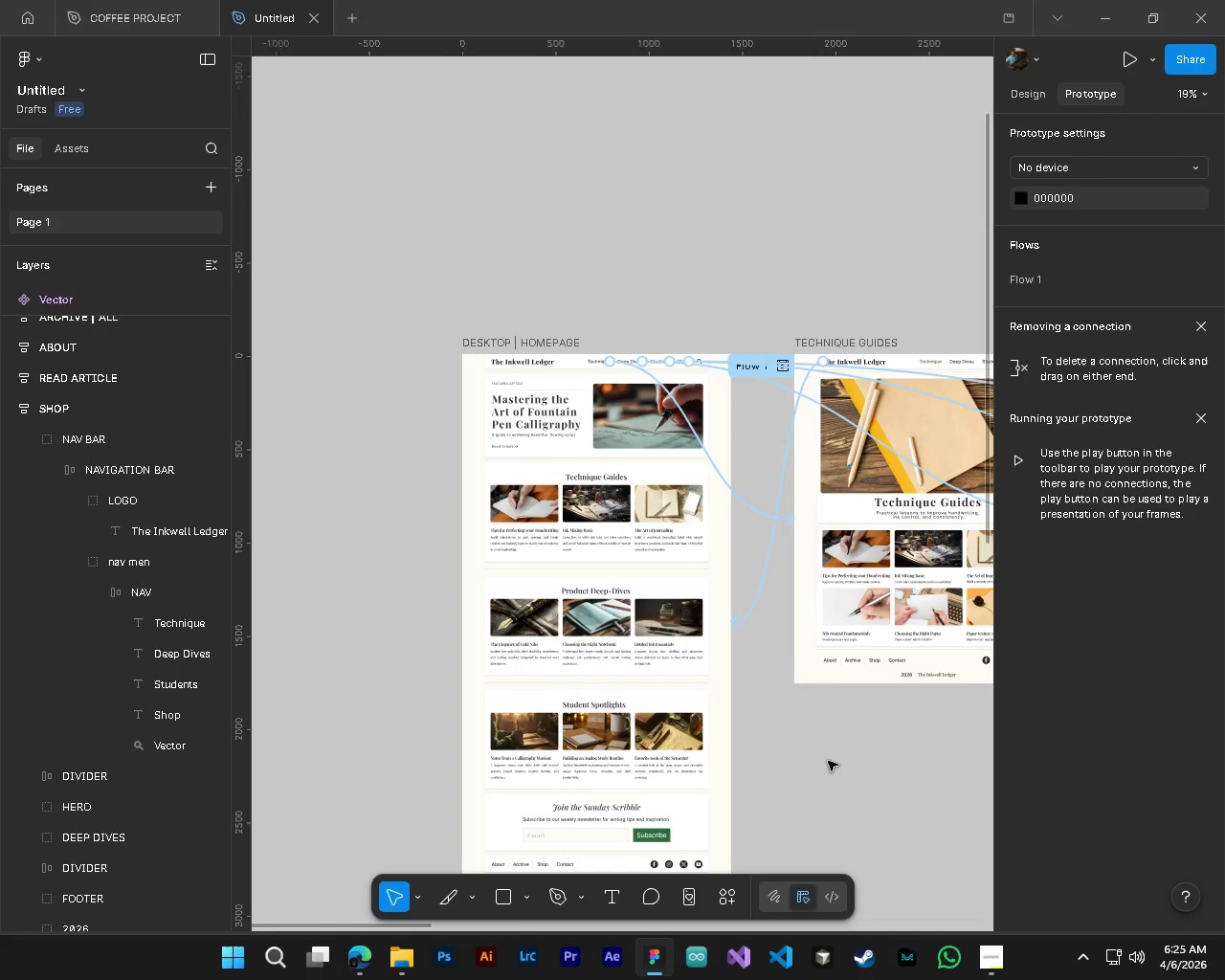 
hold_key(key=ControlLeft, duration=0.36)
hold_key(key=AltLeft, duration=0.36)
hold_key(key=ShiftLeft, duration=0.56)
hold_key(key=AltLeft, duration=0.73)
hold_key(key=ControlLeft, duration=0.77)
scroll: coordinate [539, 528], scroll_direction: down, amount: 8.0
 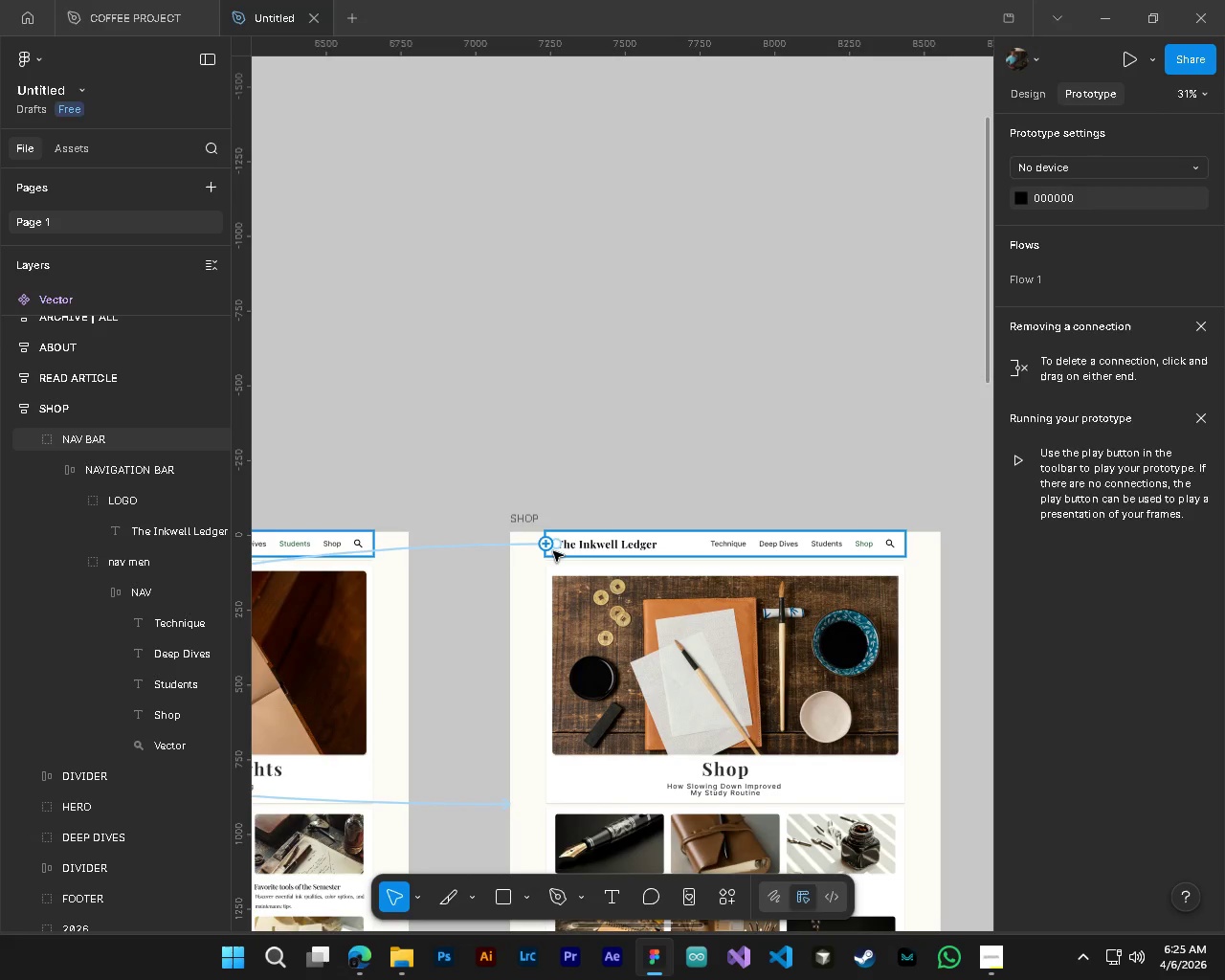 
hold_key(key=ControlLeft, duration=0.81)
hold_key(key=AltLeft, duration=0.78)
scroll: coordinate [555, 553], scroll_direction: up, amount: 10.0
 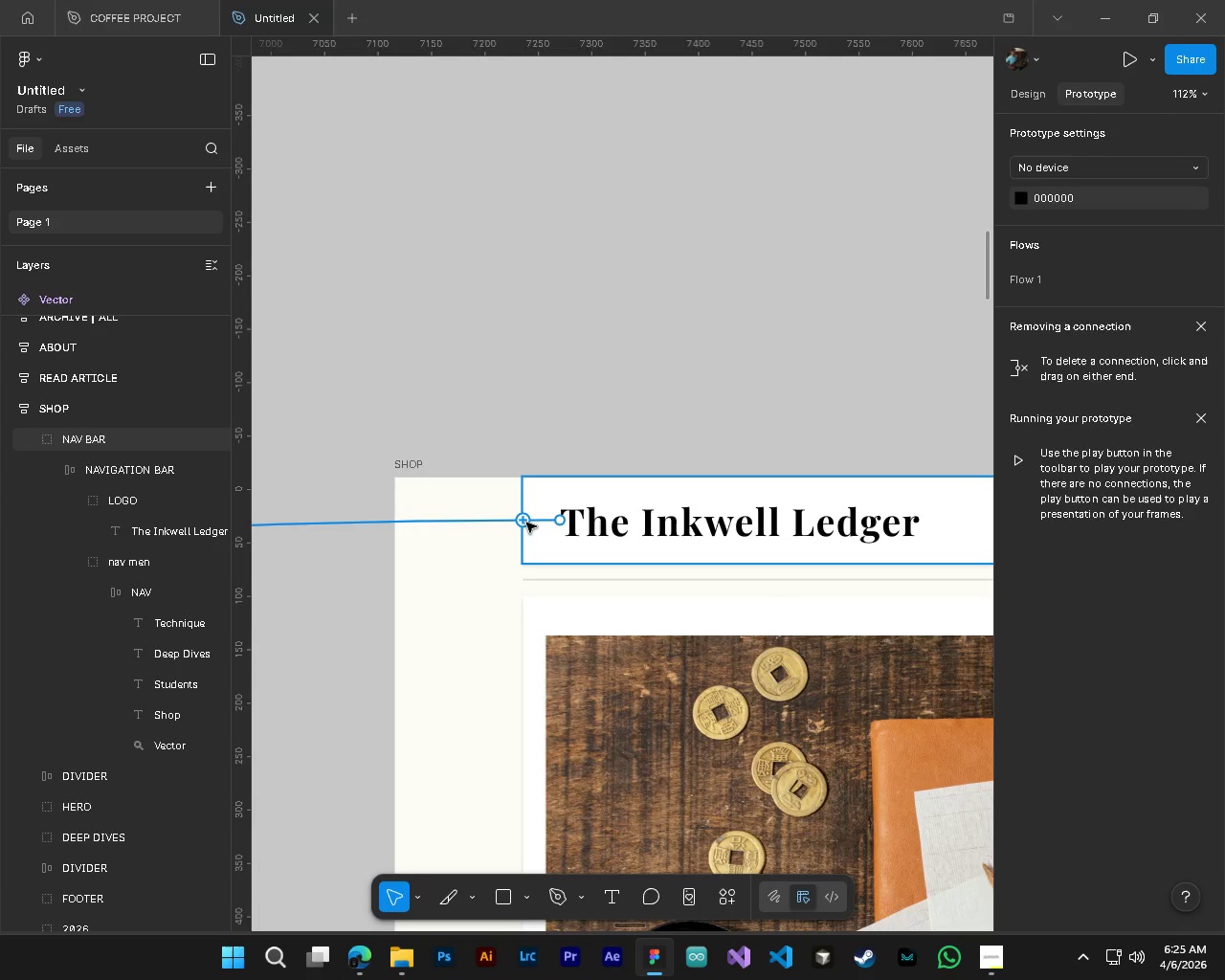 
left_click([582, 530])
 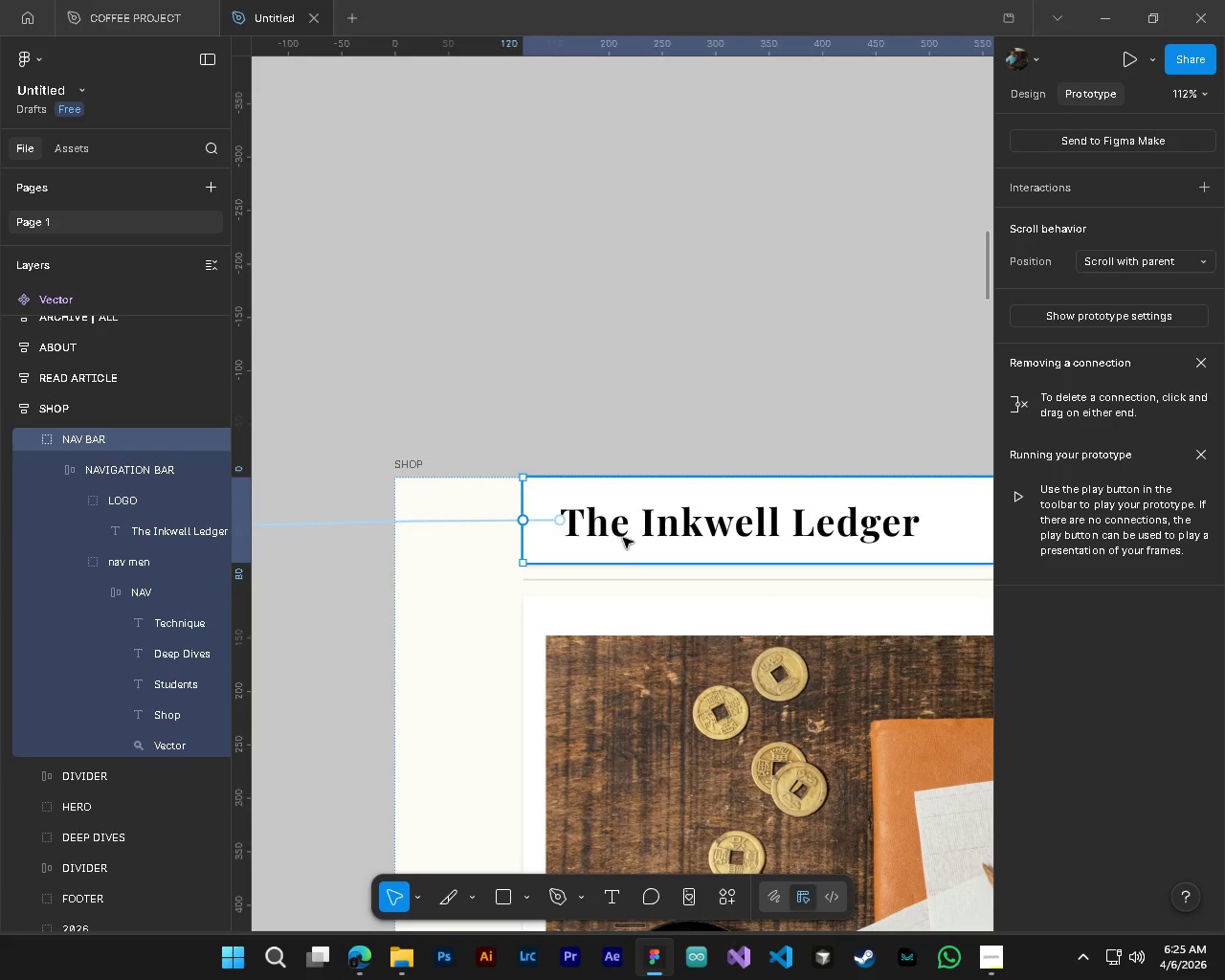 
hold_key(key=ControlLeft, duration=0.8)
 